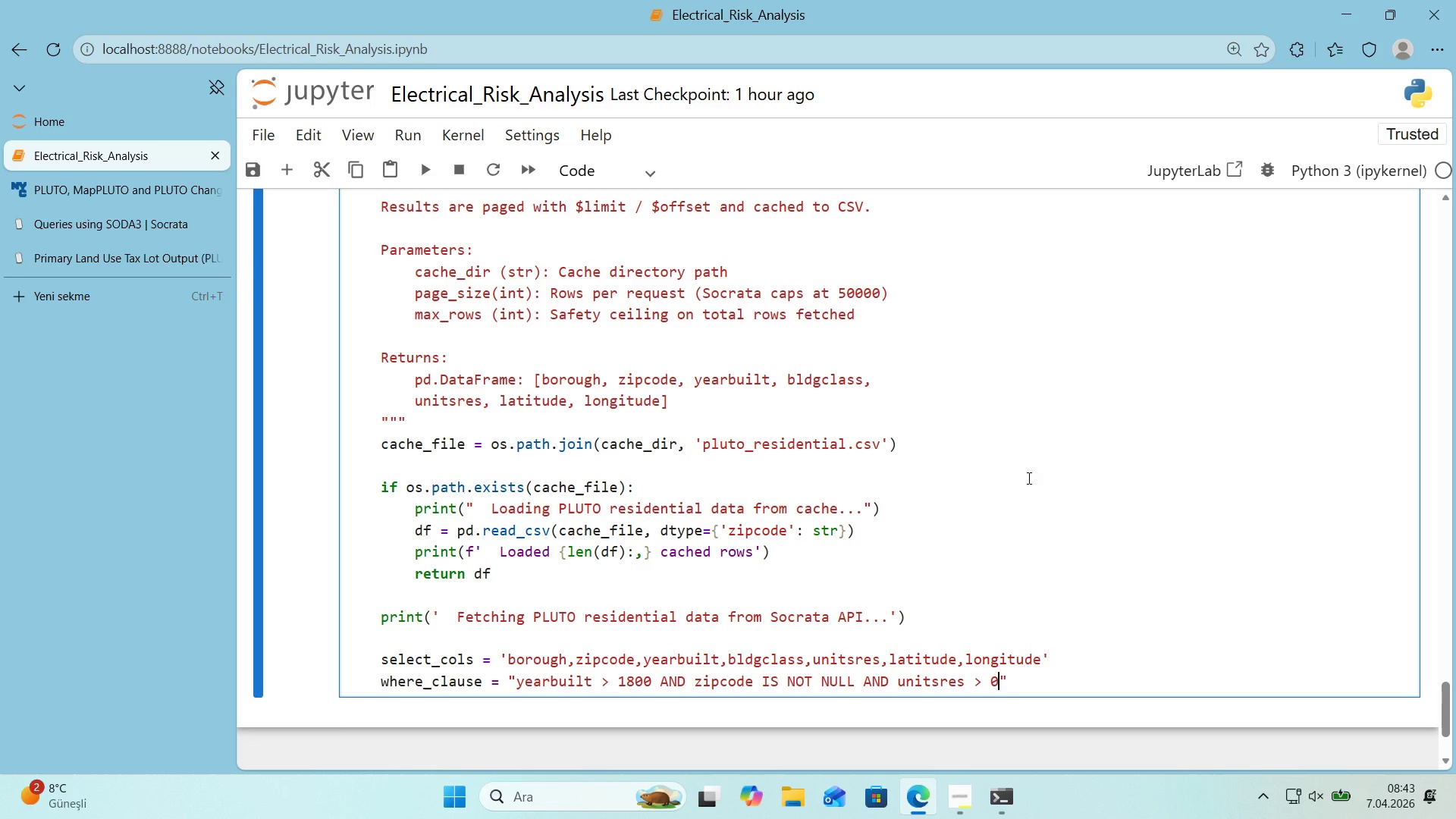 
key(ArrowRight)
 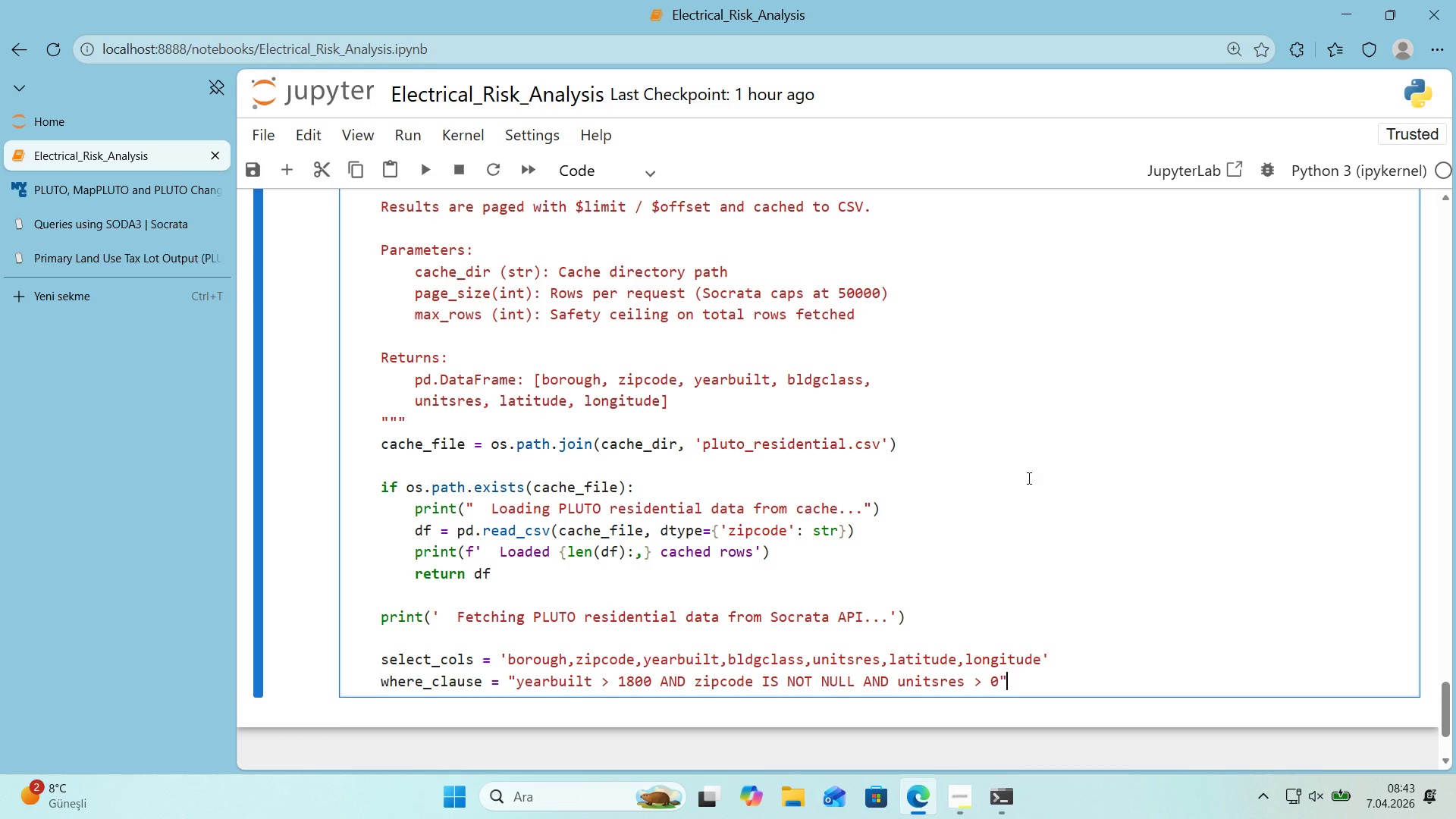 
key(Enter)
 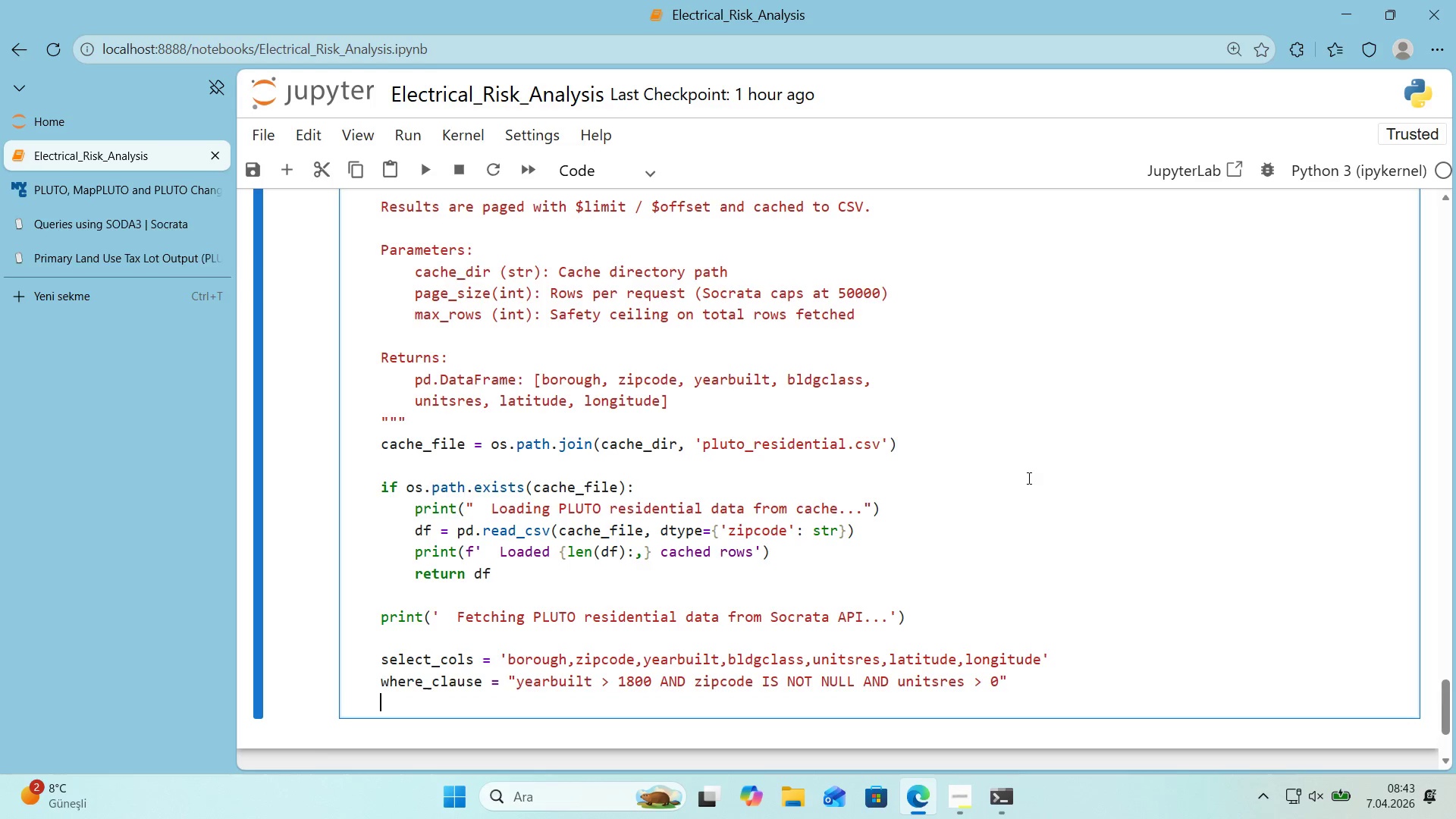 
key(Enter)
 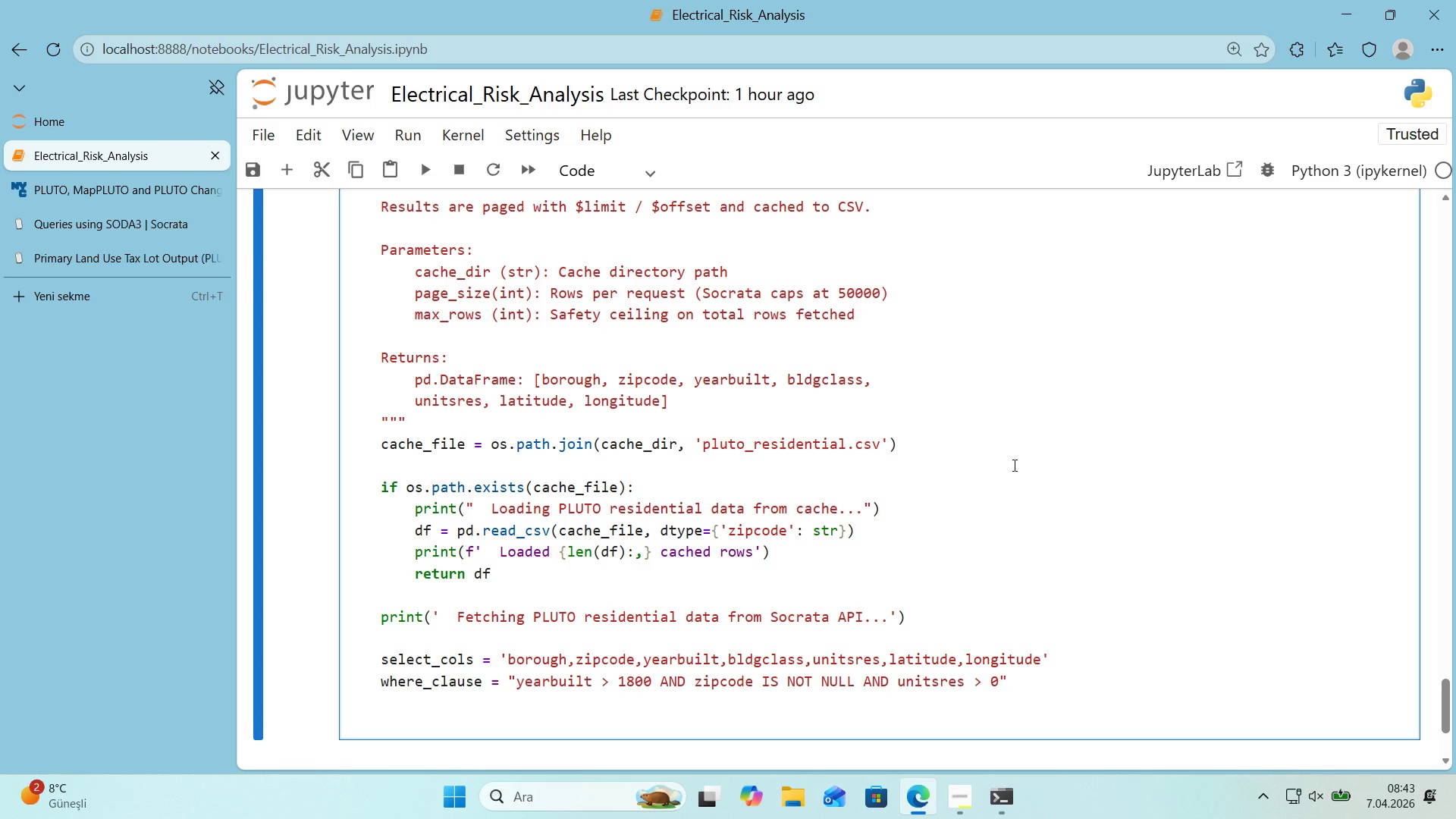 
key(A)
 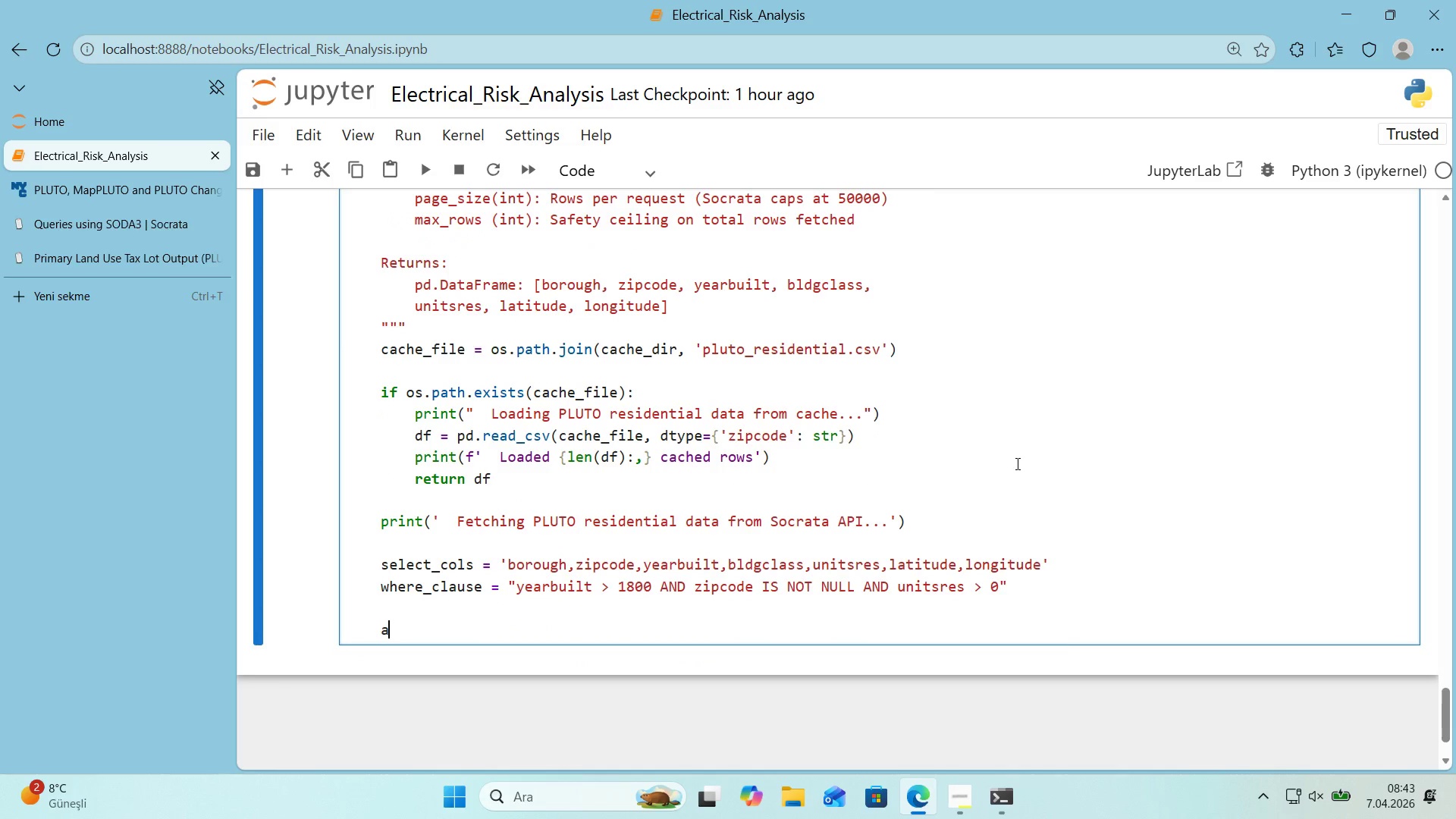 
scroll: coordinate [1016, 463], scroll_direction: down, amount: 1.0
 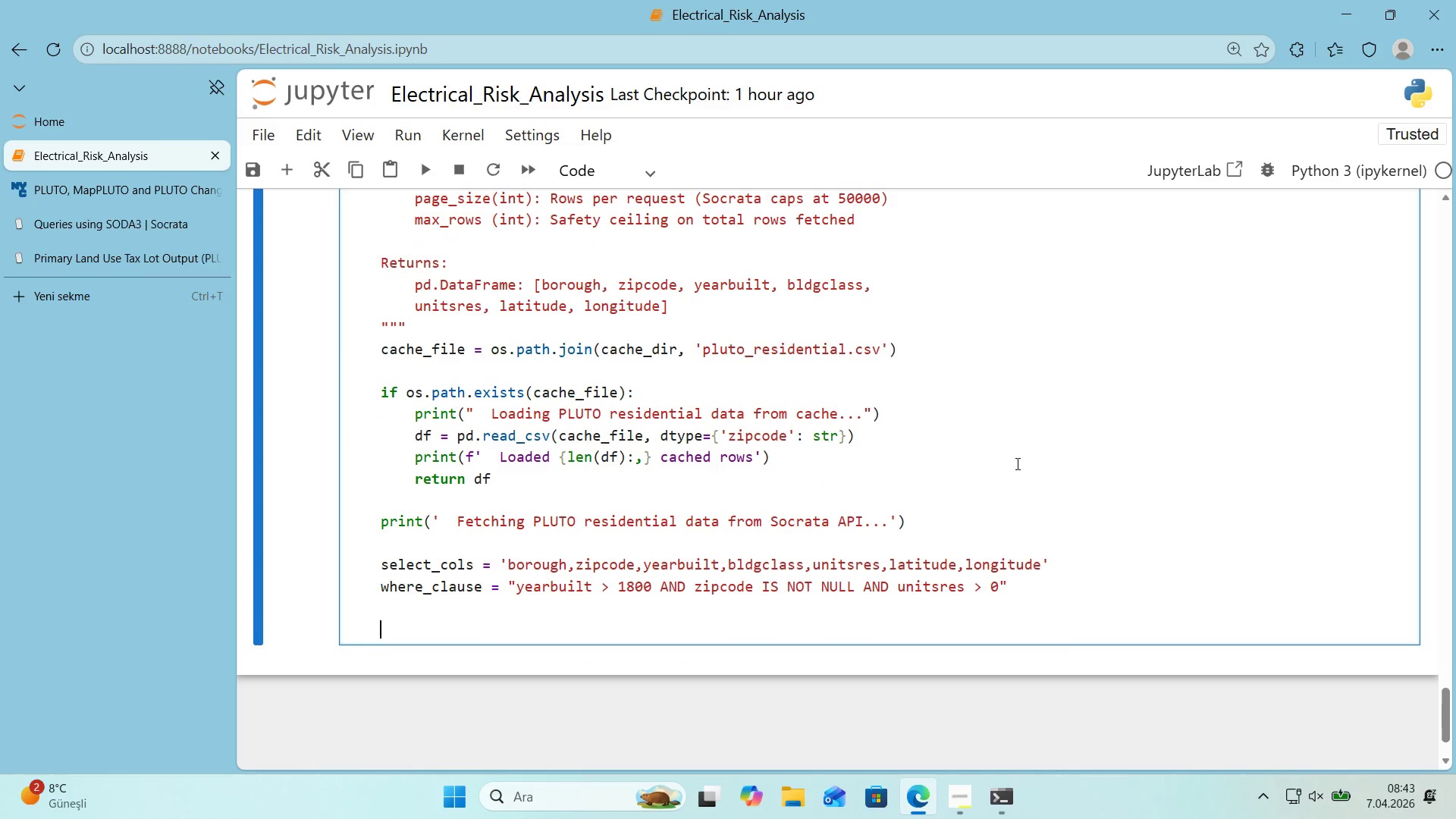 
type(ll_rows ) )
 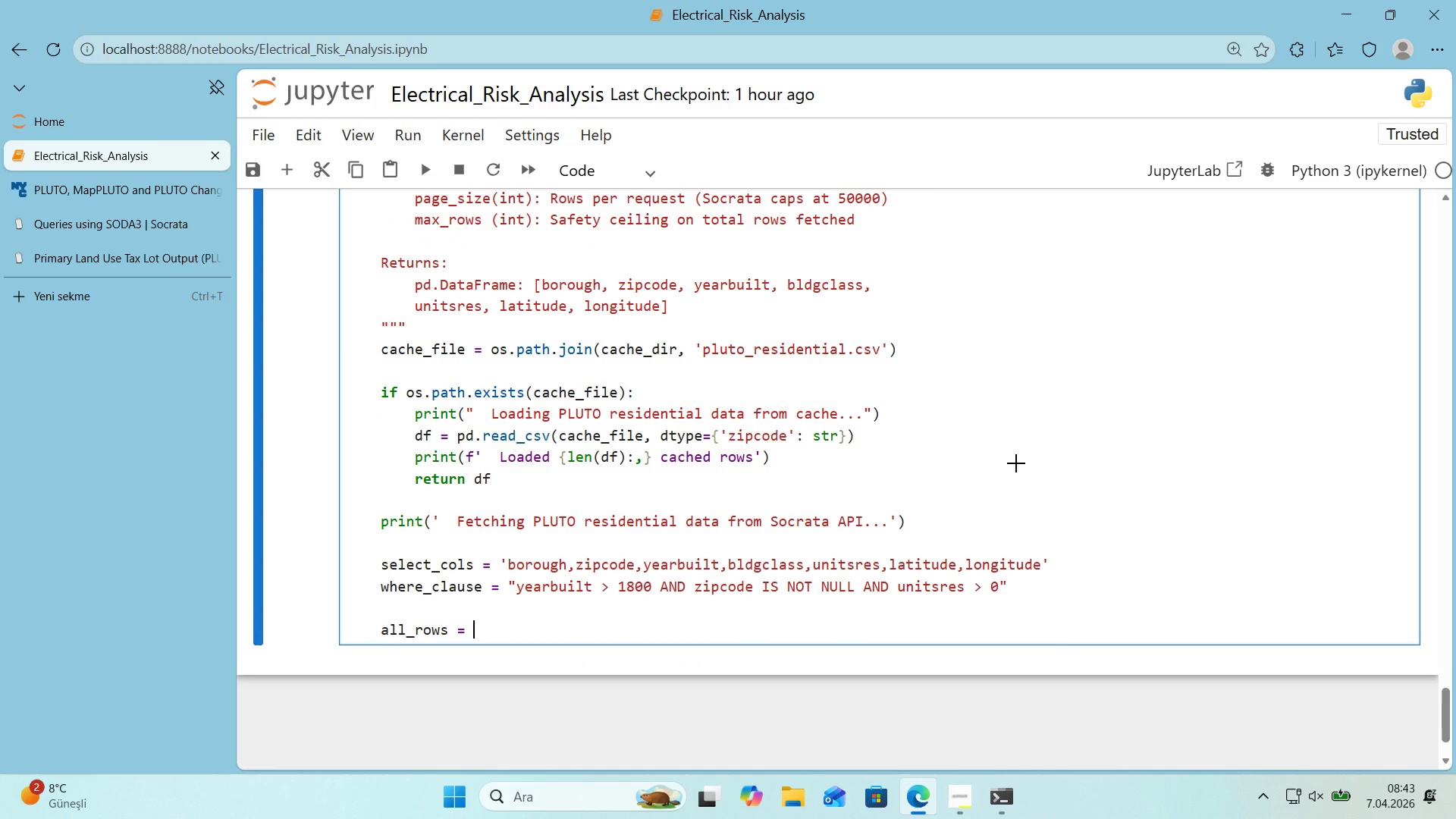 
key(Alt+Control+8)
 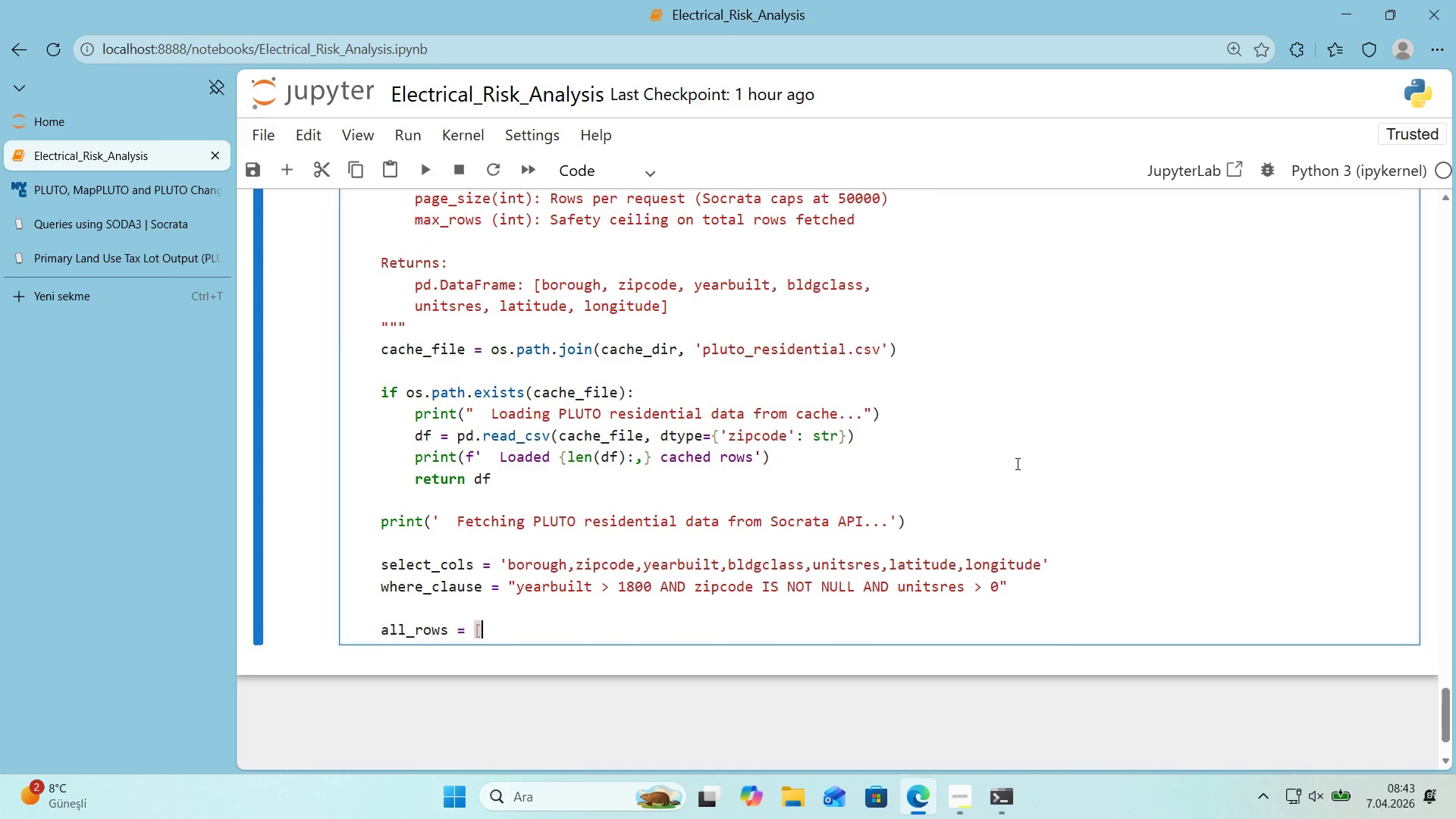 
key(Alt+Control+9)
 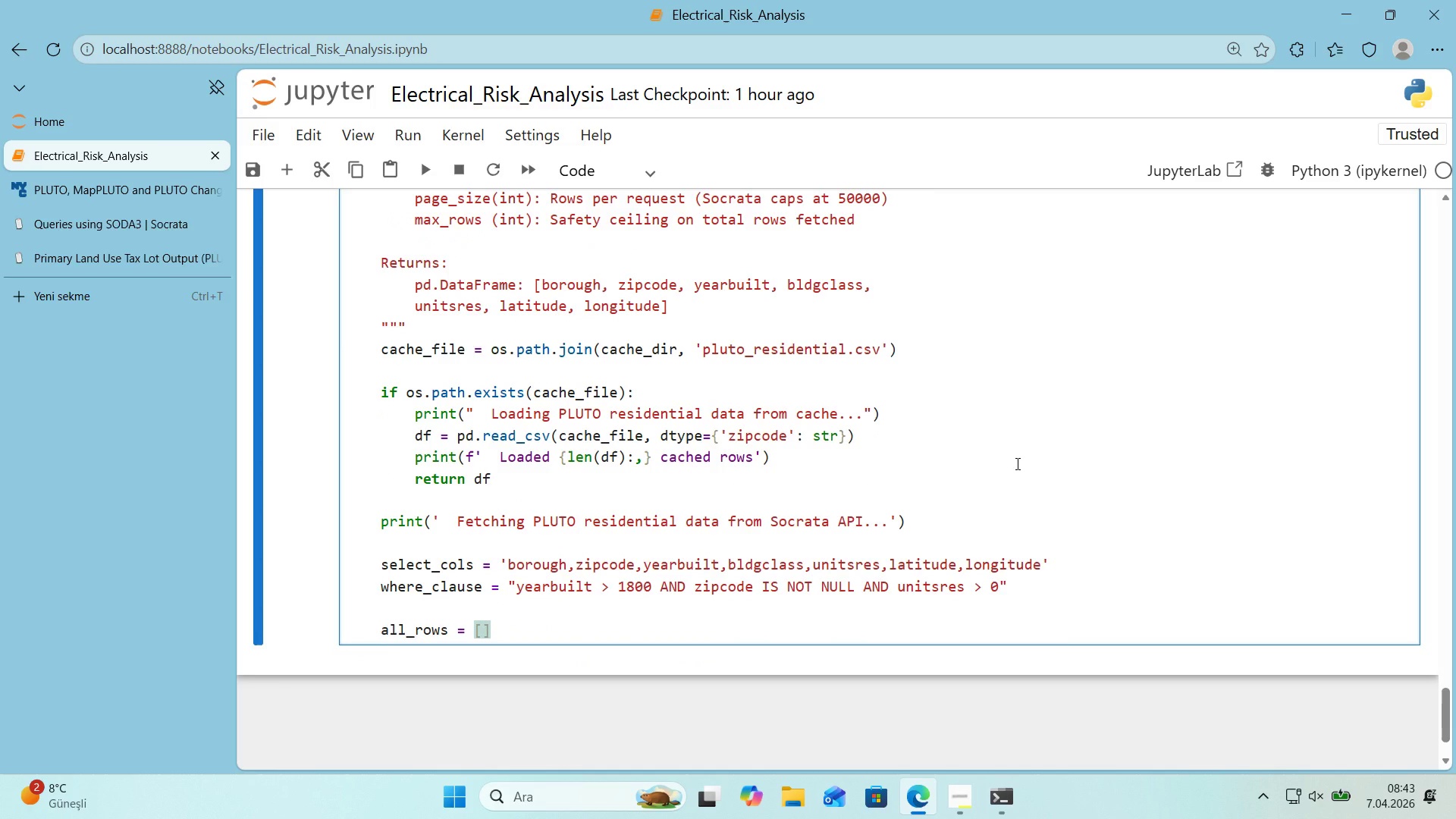 
key(Enter)
 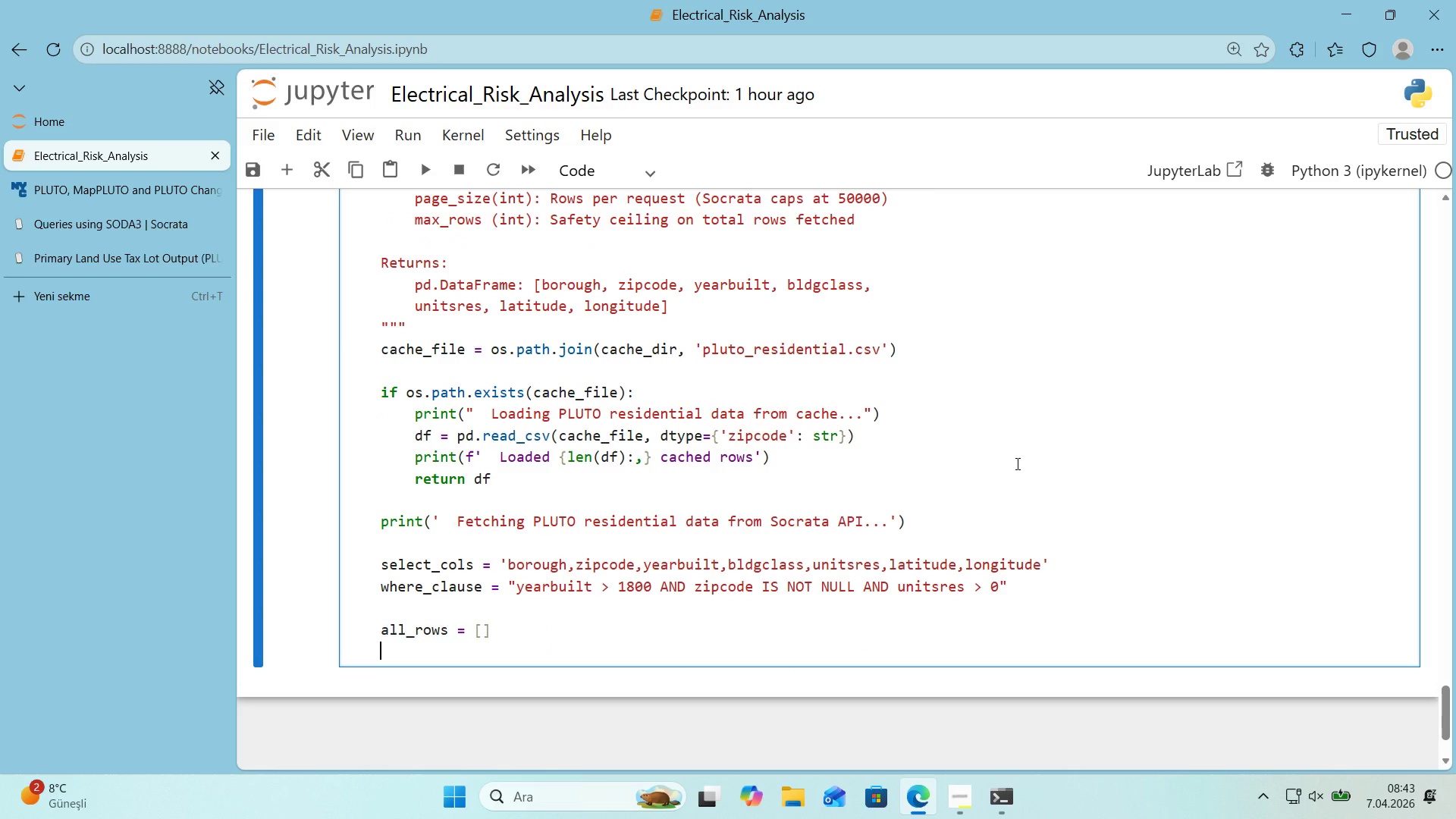 
type(offset ) 0)
 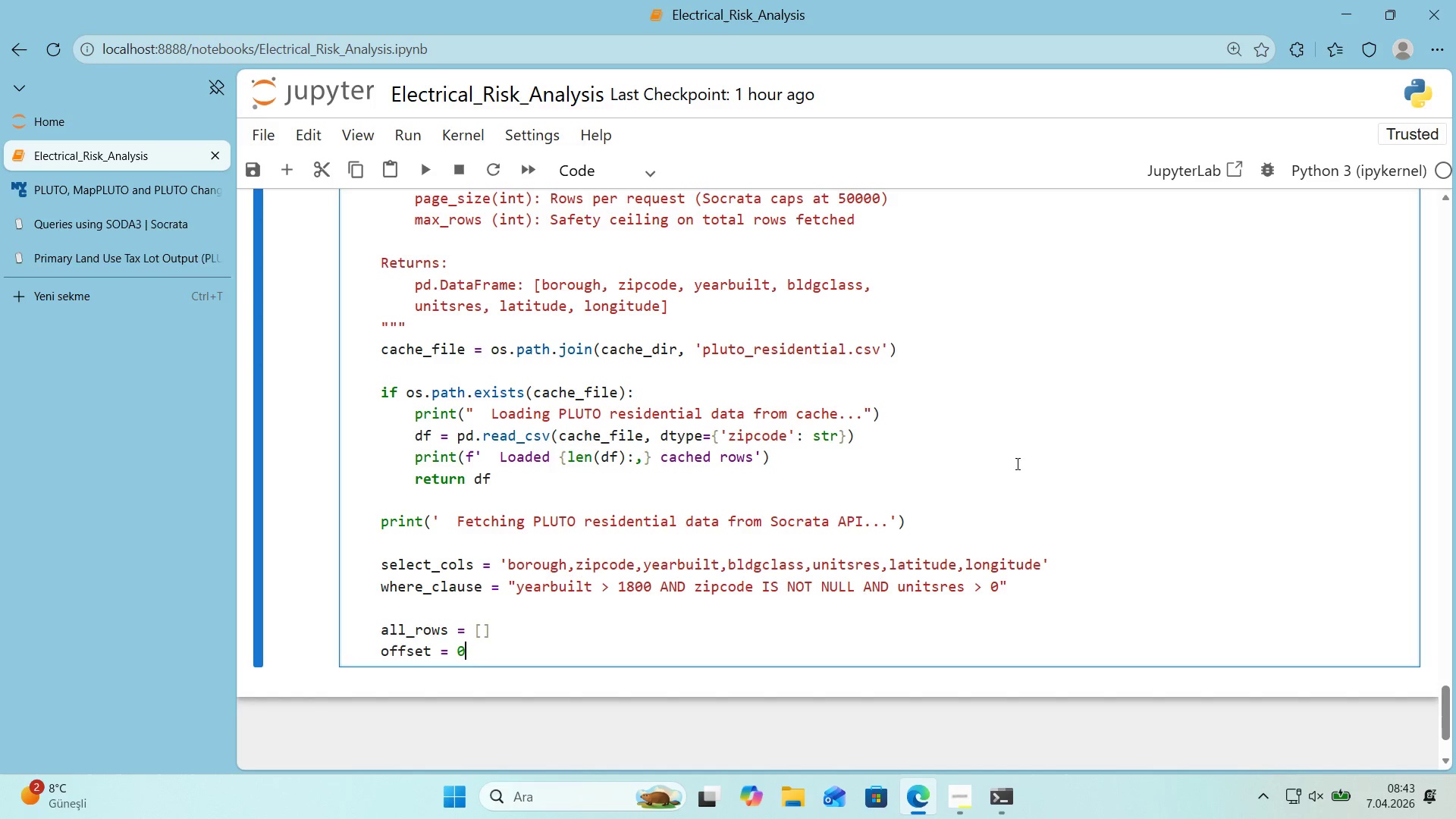 
key(Enter)
 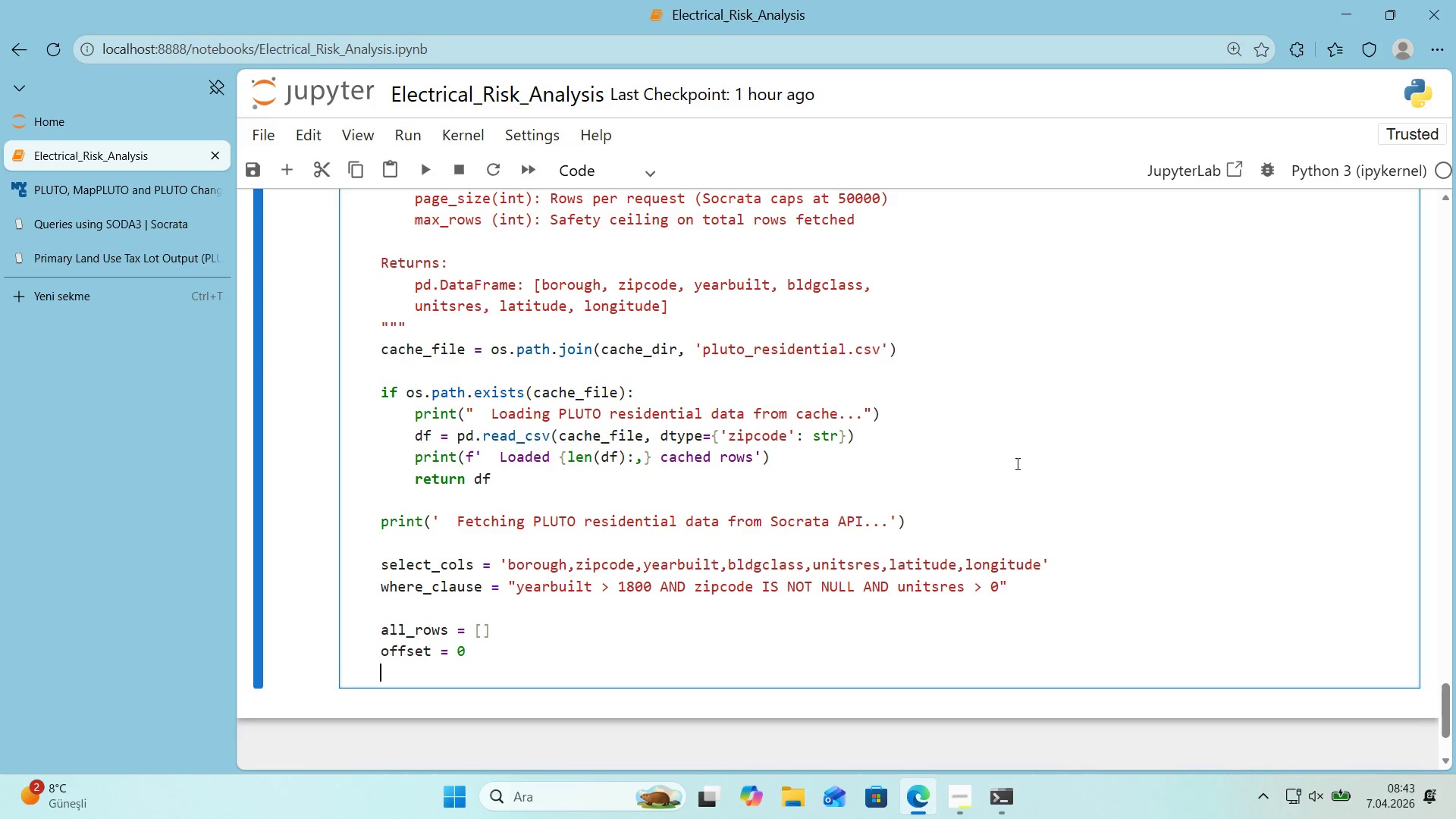 
key(Enter)
 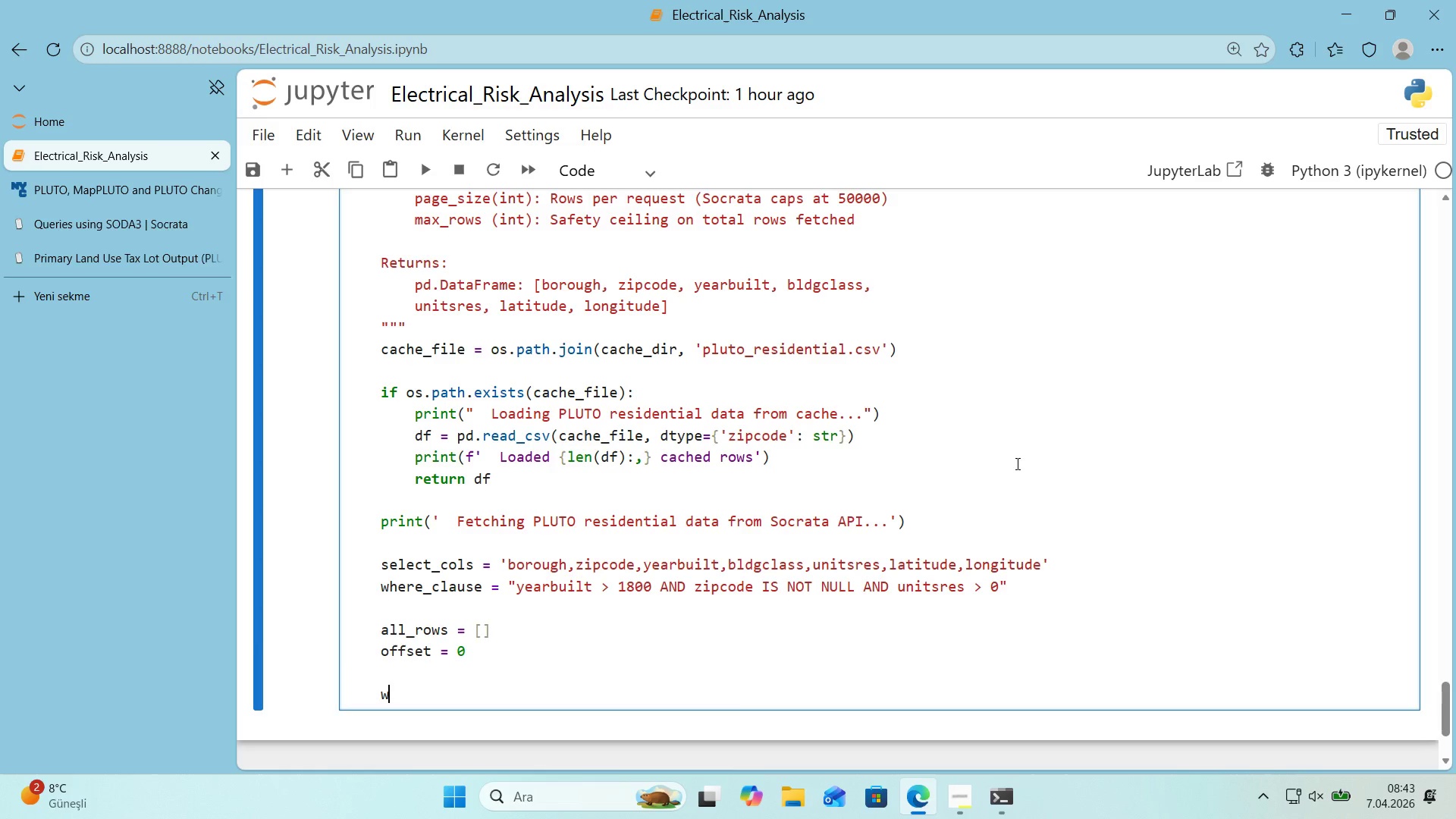 
type(wh'le offset [Break])
key(Backspace)
type([Break] max_rowwsw)
key(Backspace)
key(Backspace)
key(Backspace)
type(s>)
 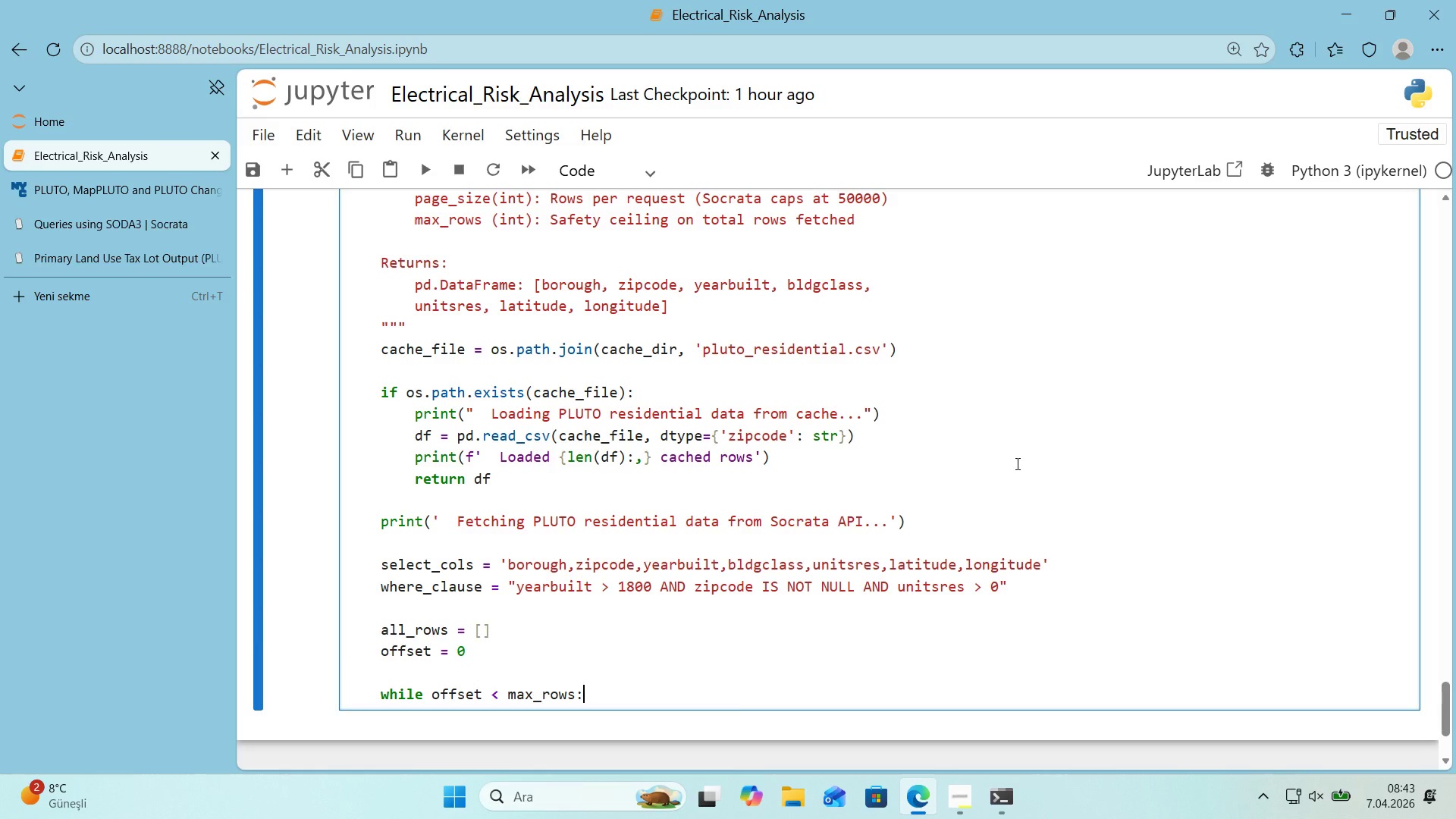 
key(Enter)
 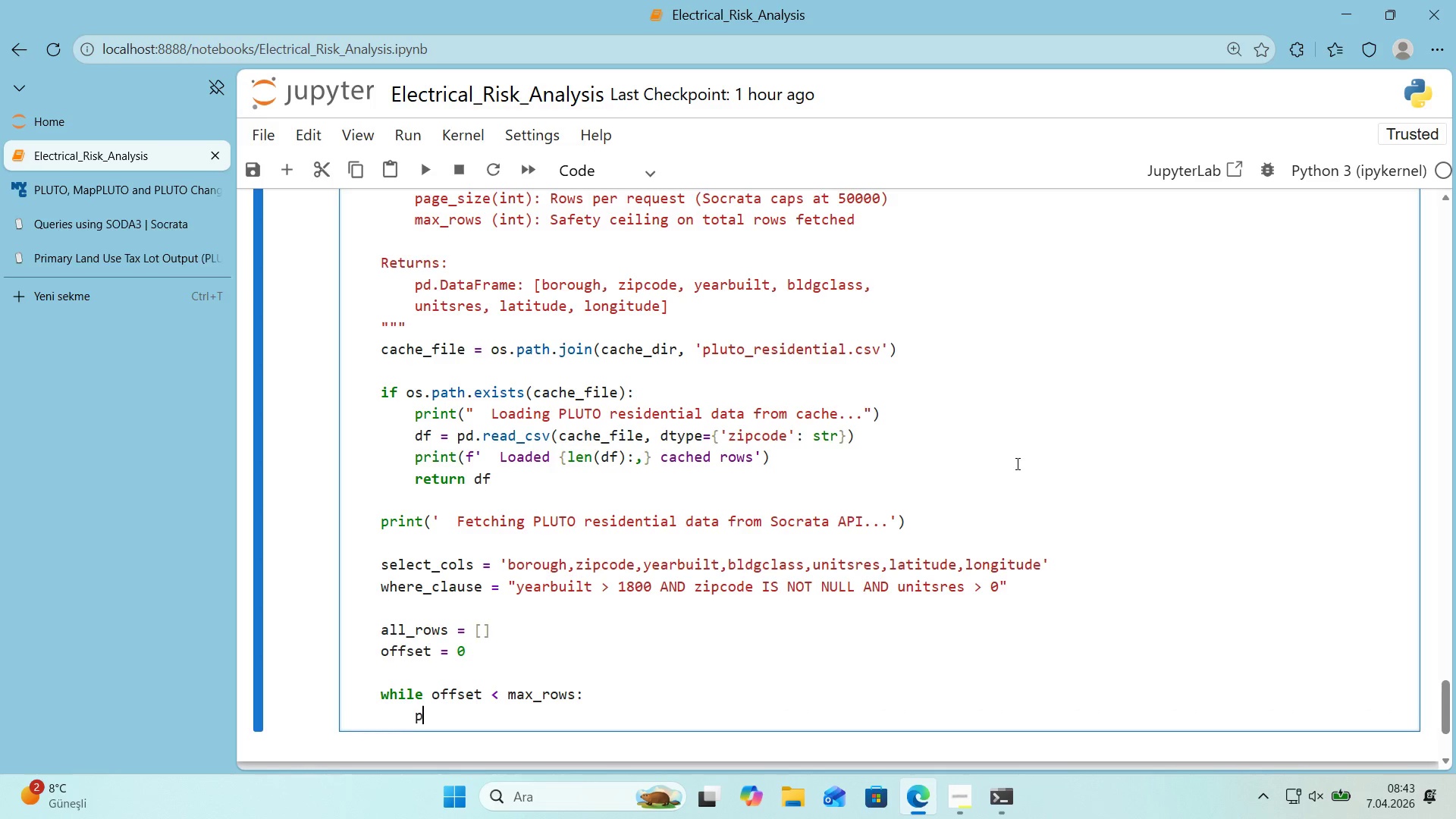 
type(params ) )
 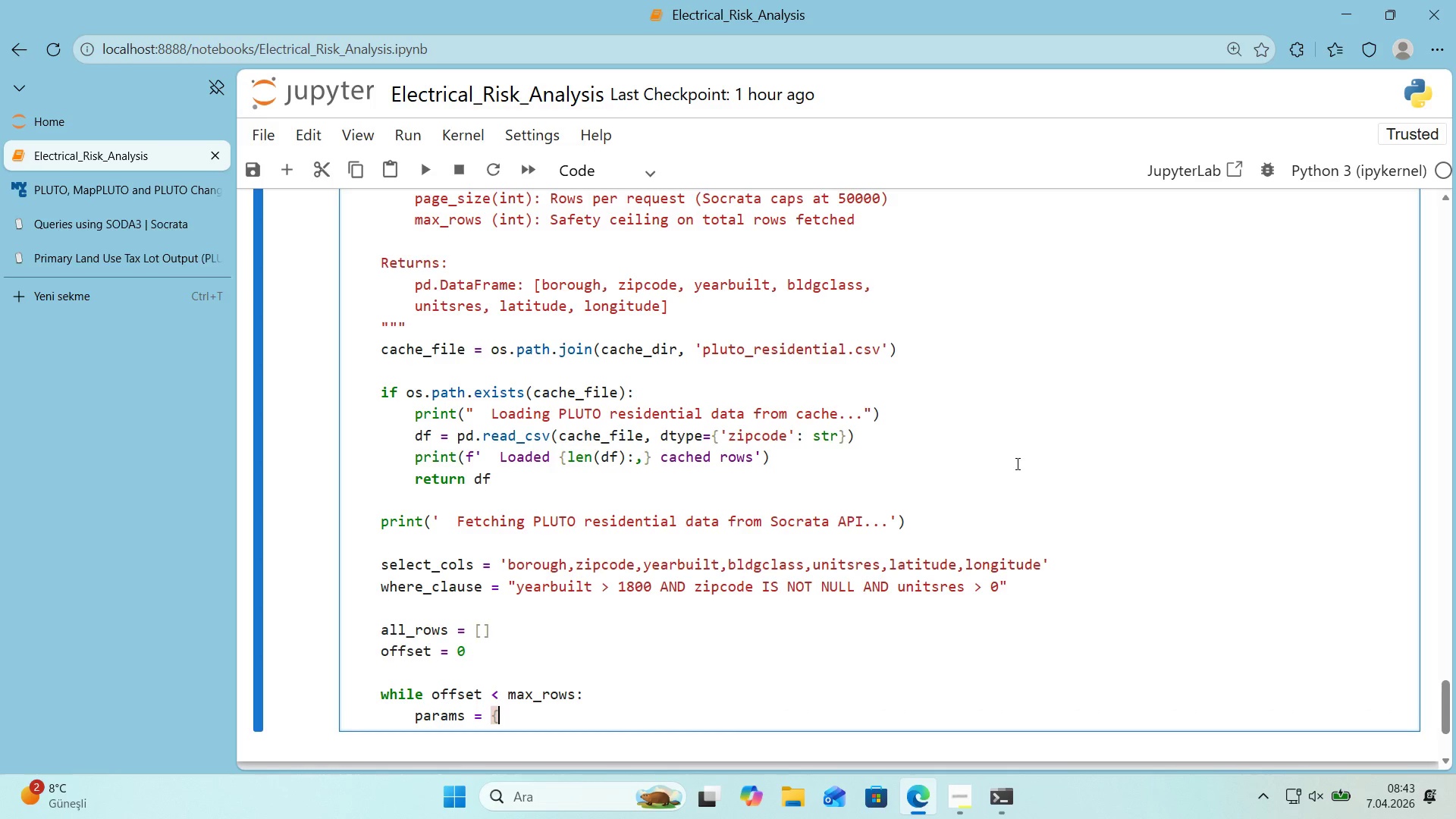 
key(Alt+Control+7)
 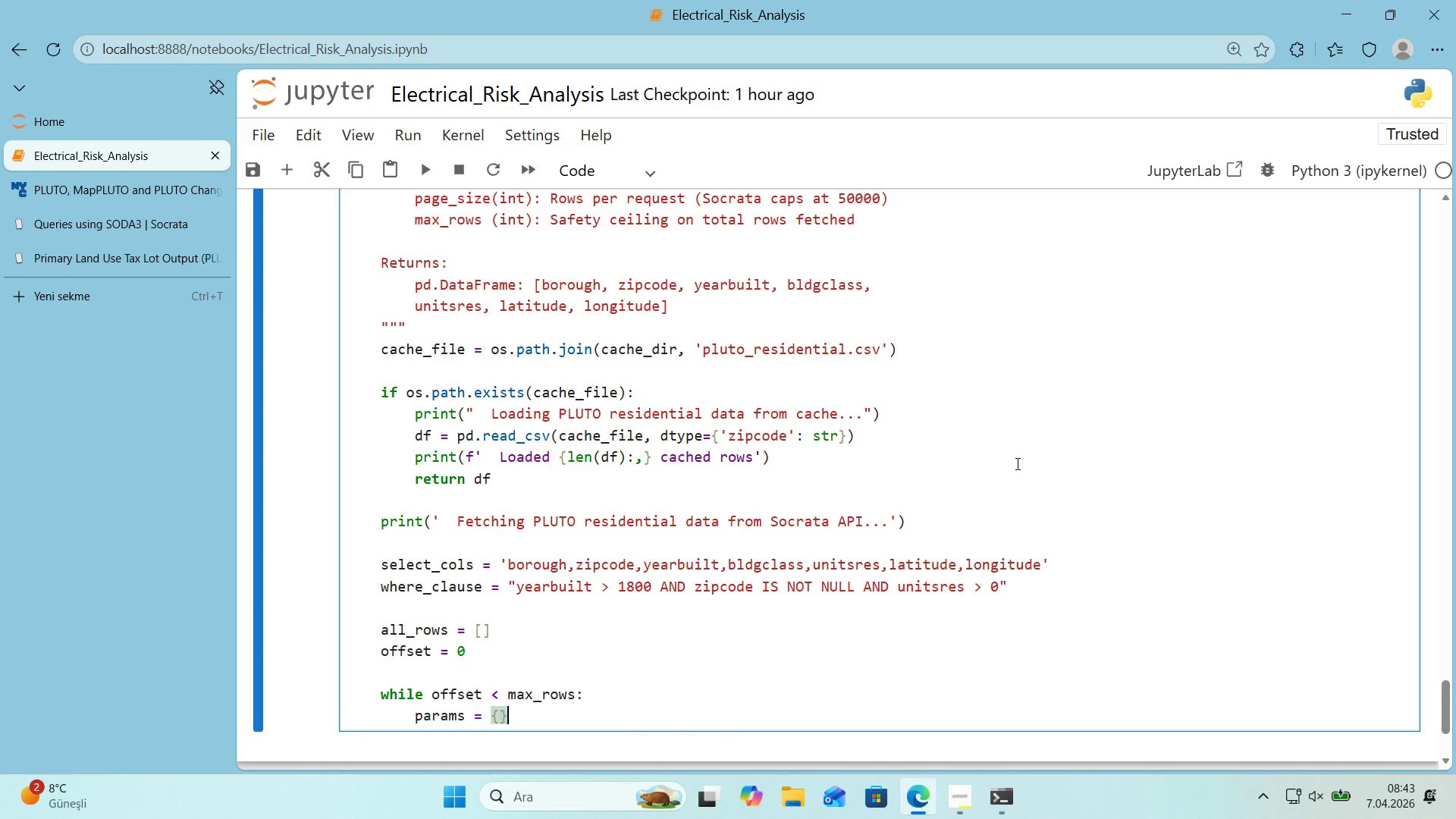 
key(Alt+Control+0)
 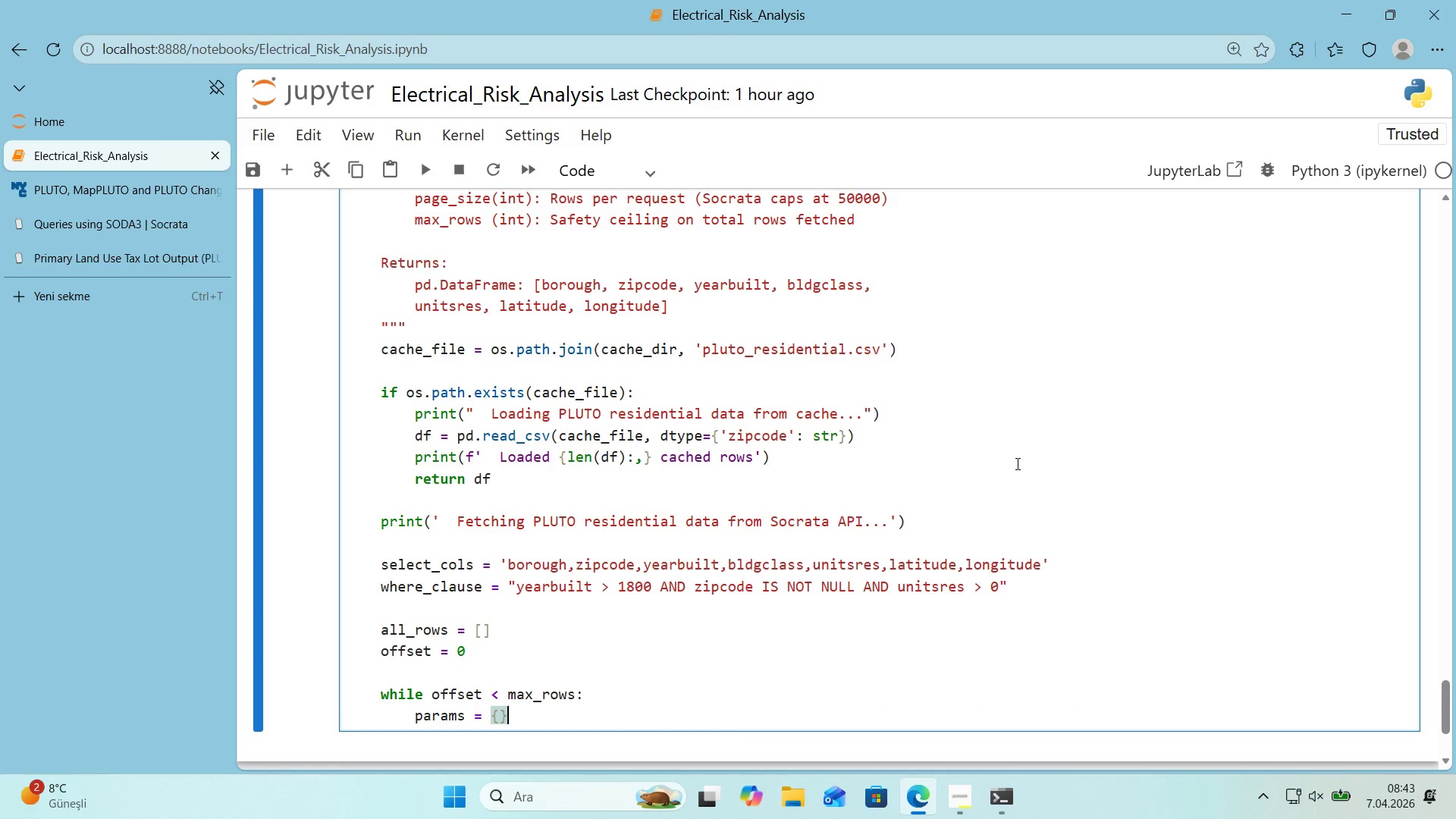 
key(Control+ControlRight)
 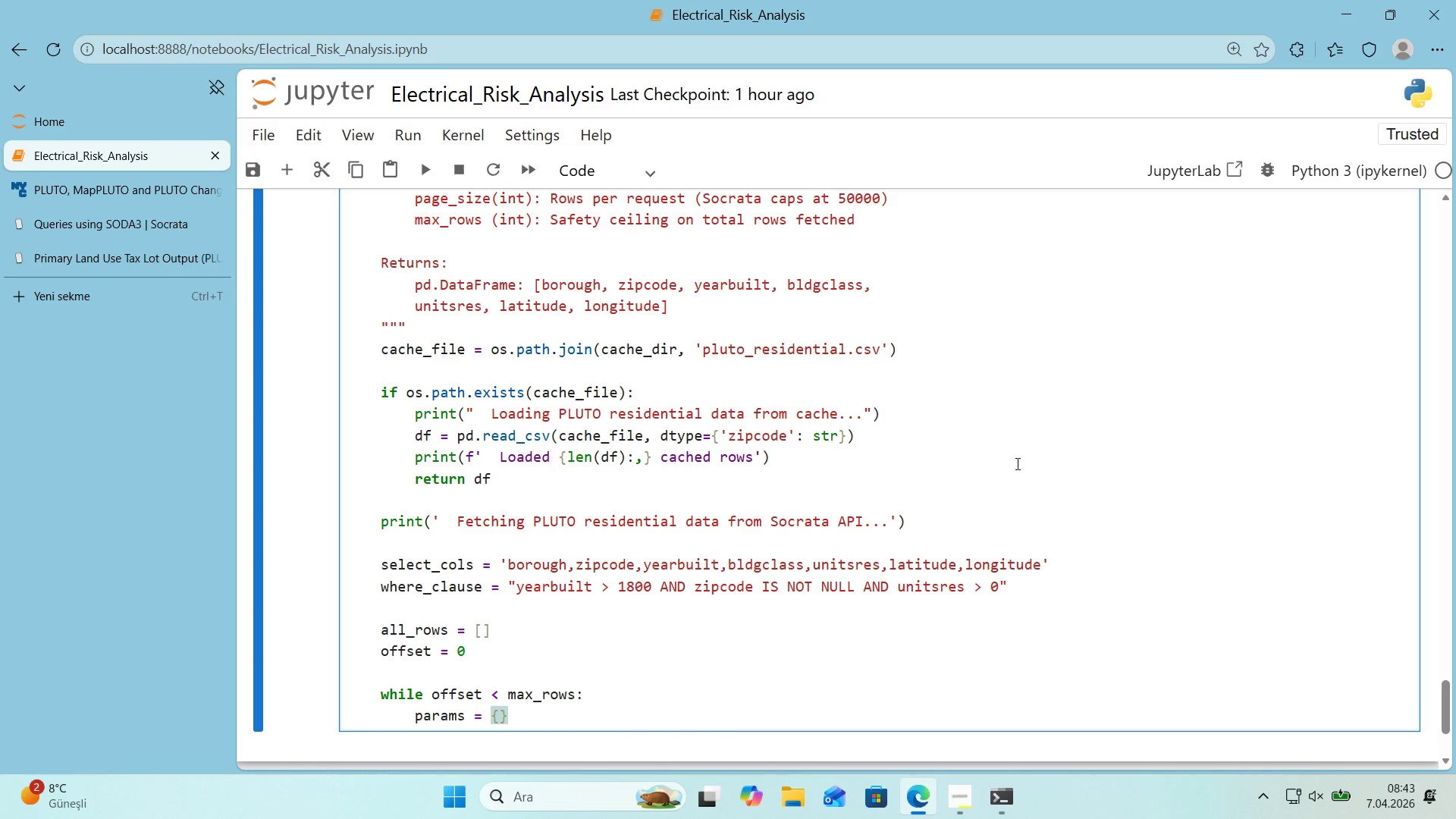 
key(ArrowLeft)
 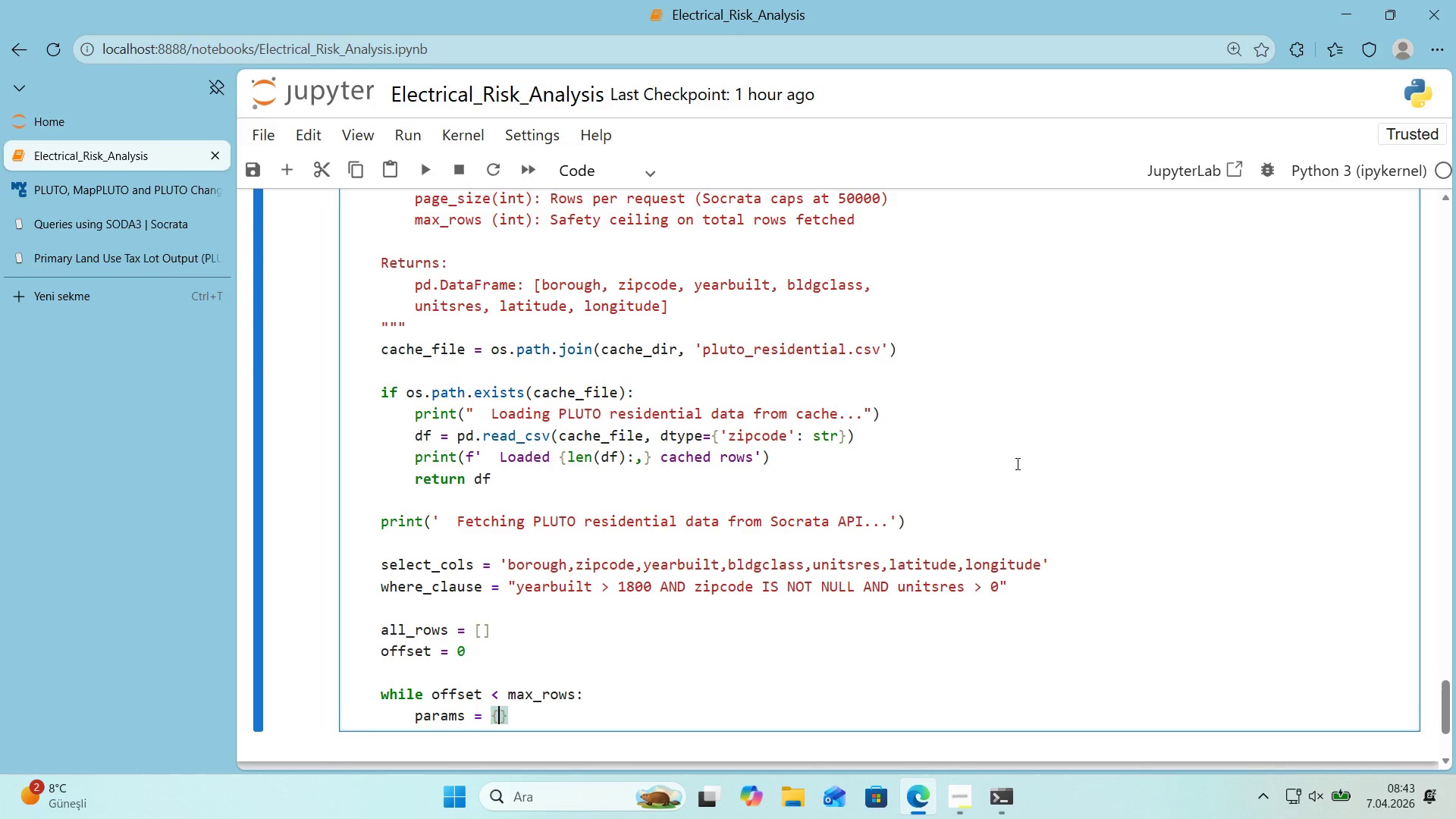 
key(Enter)
 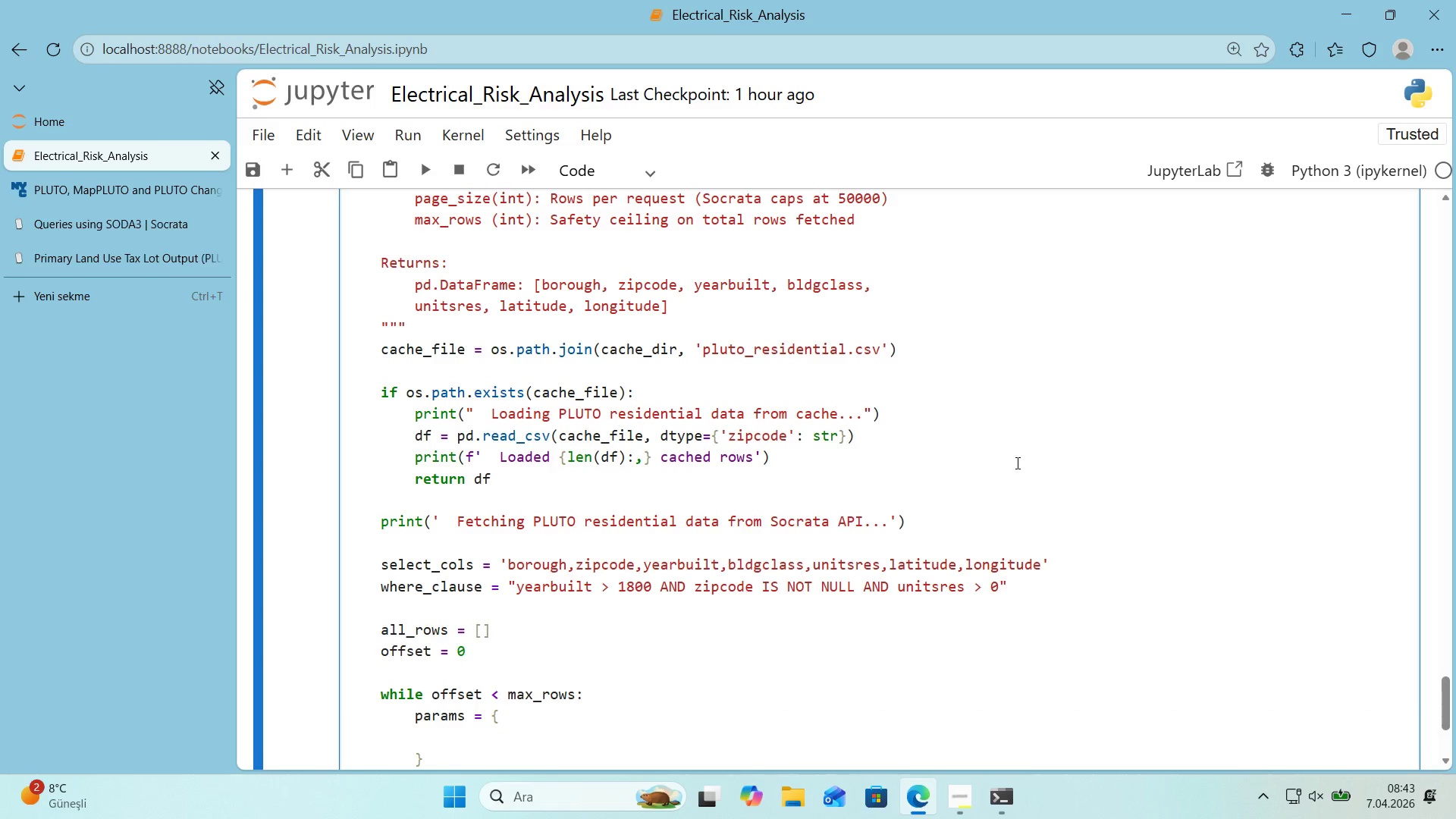 
scroll: coordinate [1024, 450], scroll_direction: down, amount: 1.0
 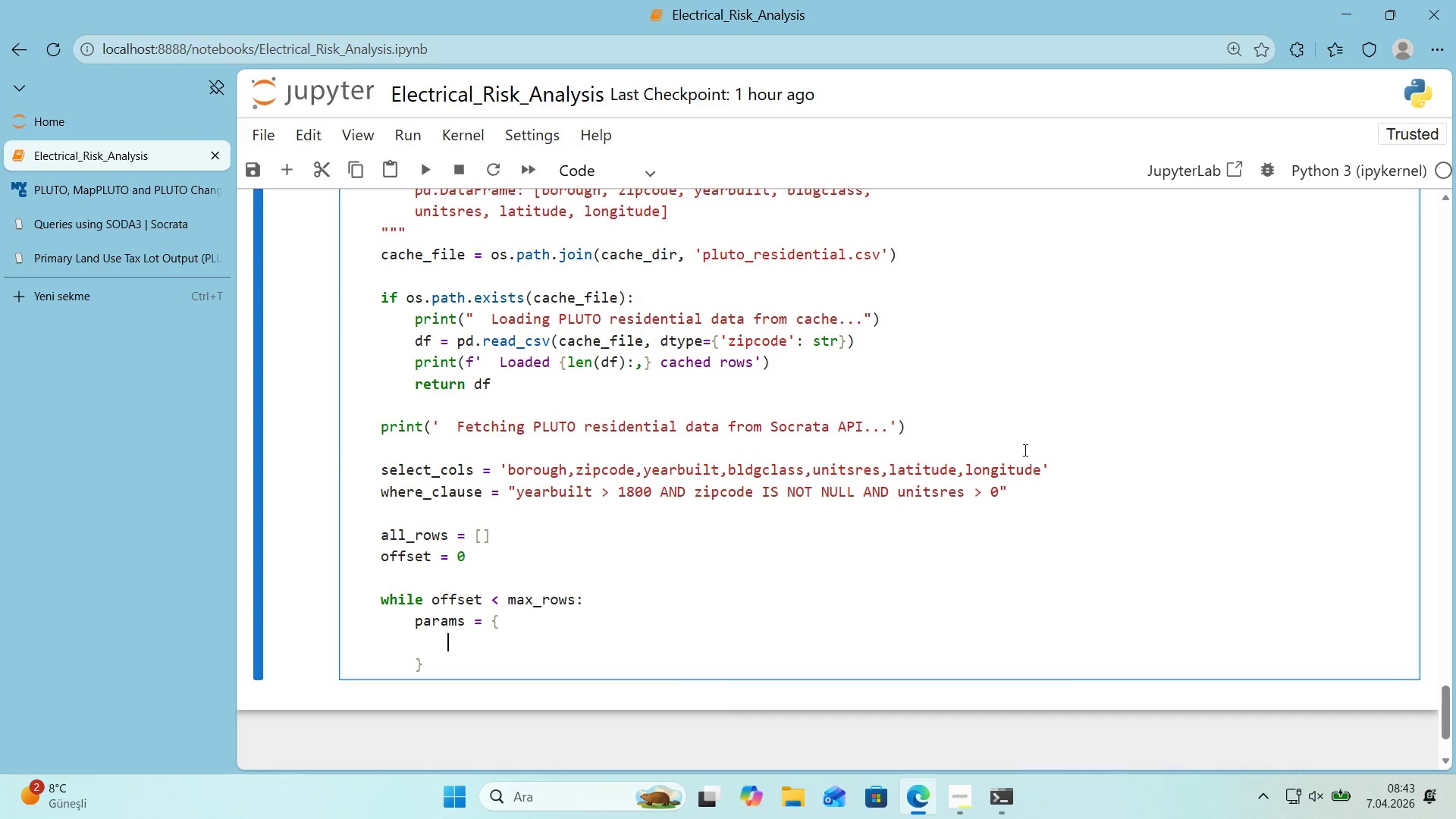 
type(@@)
 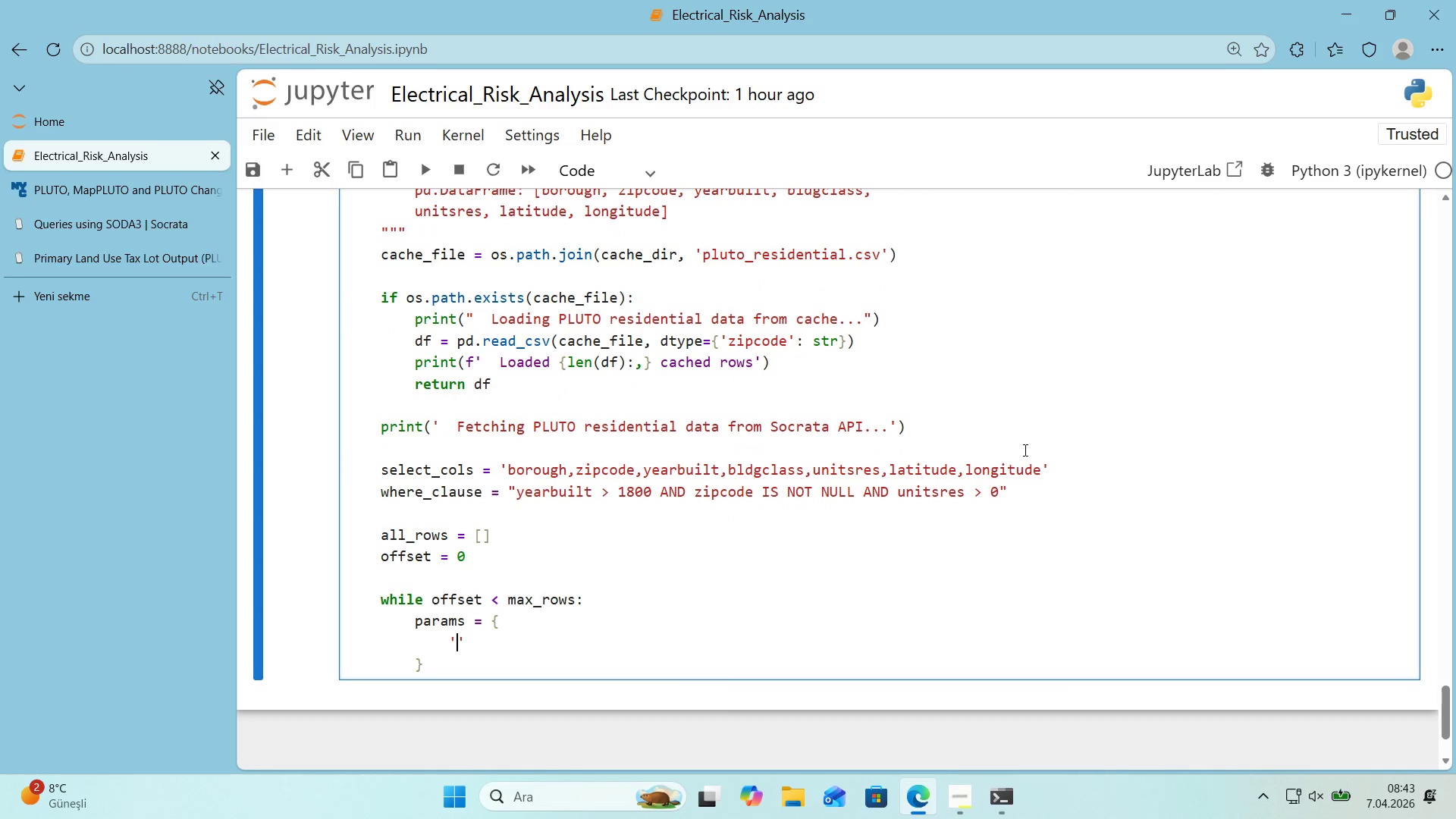 
key(ArrowLeft)
 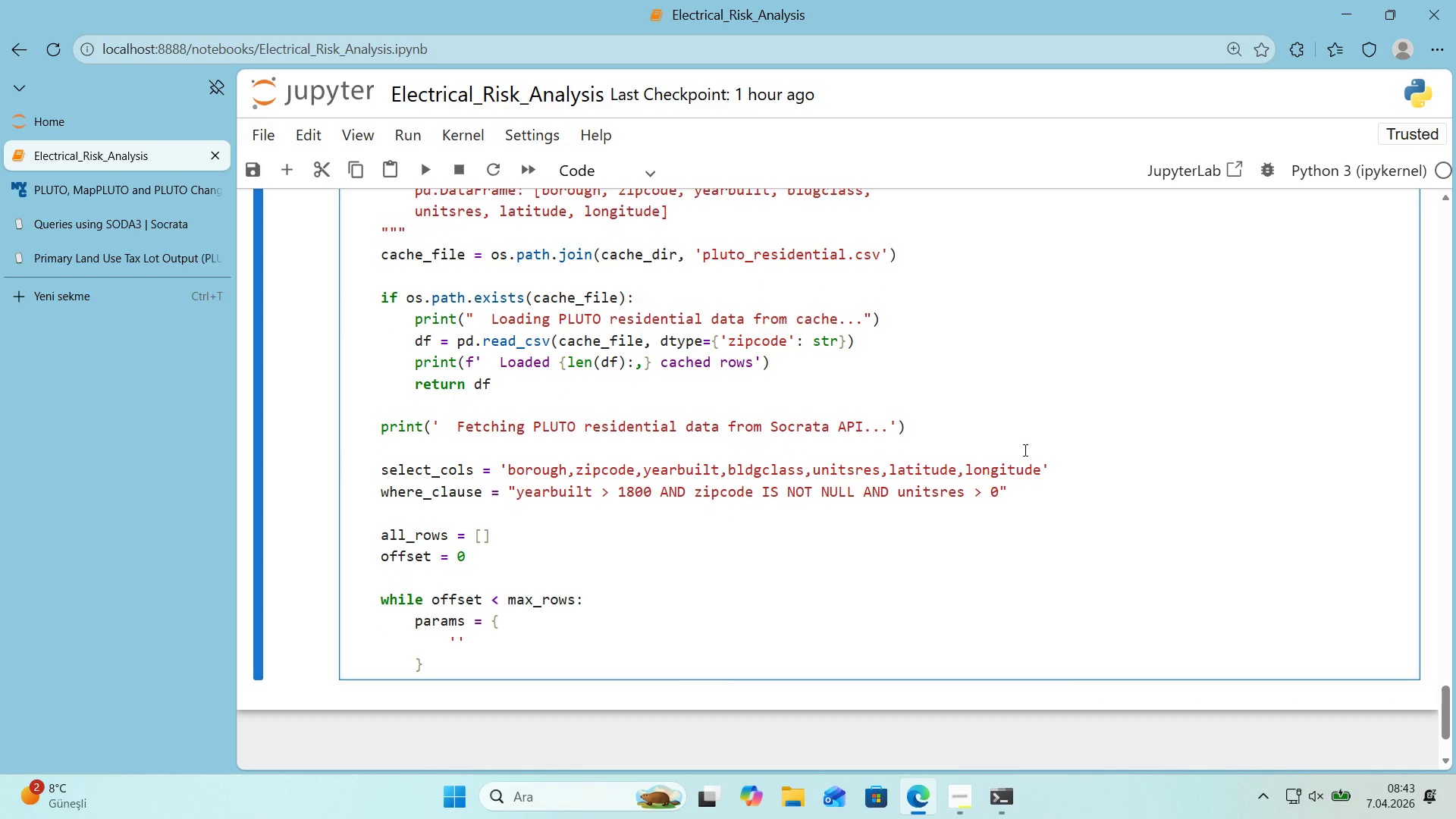 
hold_key(key=AltRight, duration=0.44)
 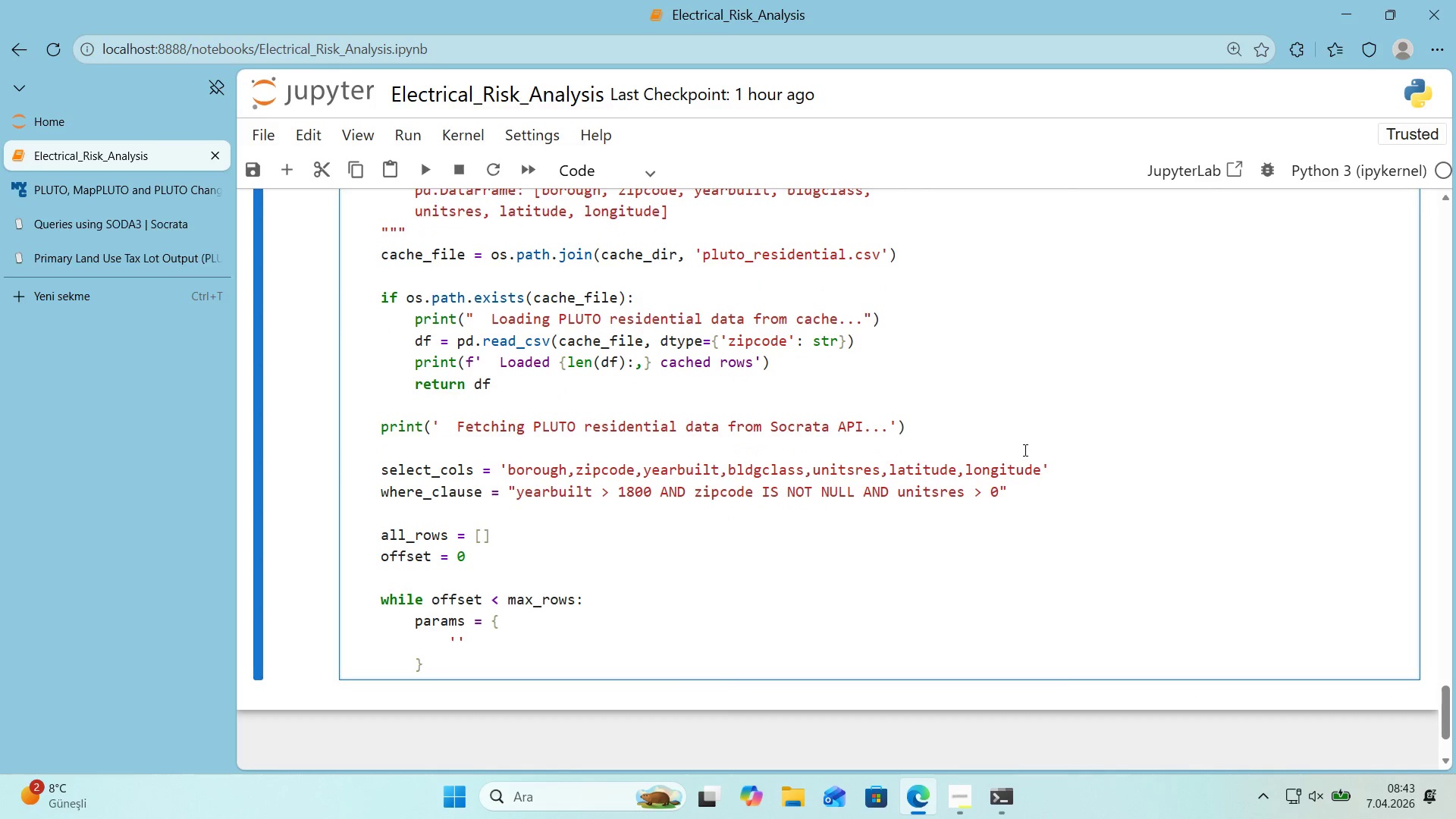 
hold_key(key=ControlLeft, duration=0.44)
 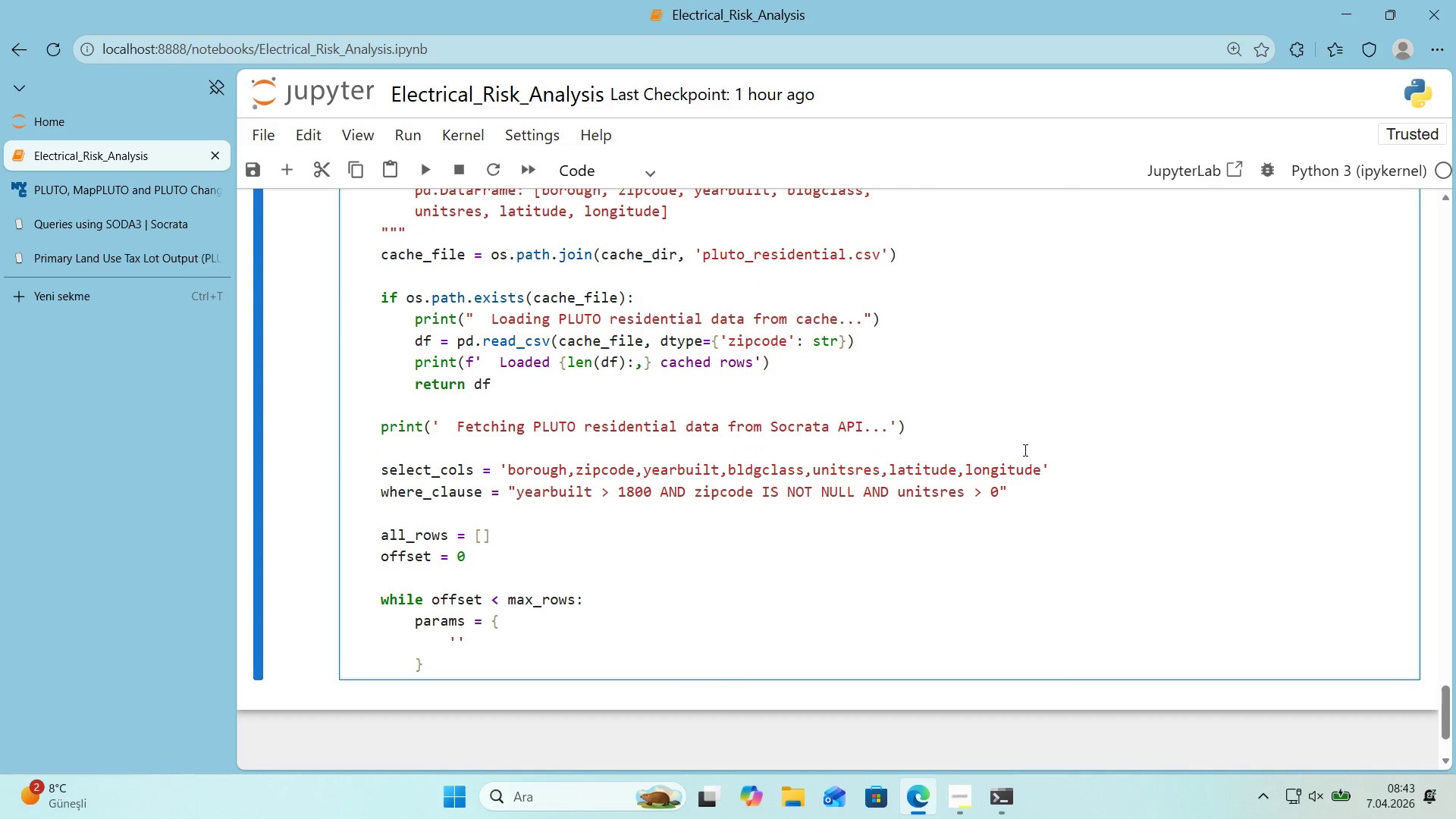 
key(Control+ControlLeft)
 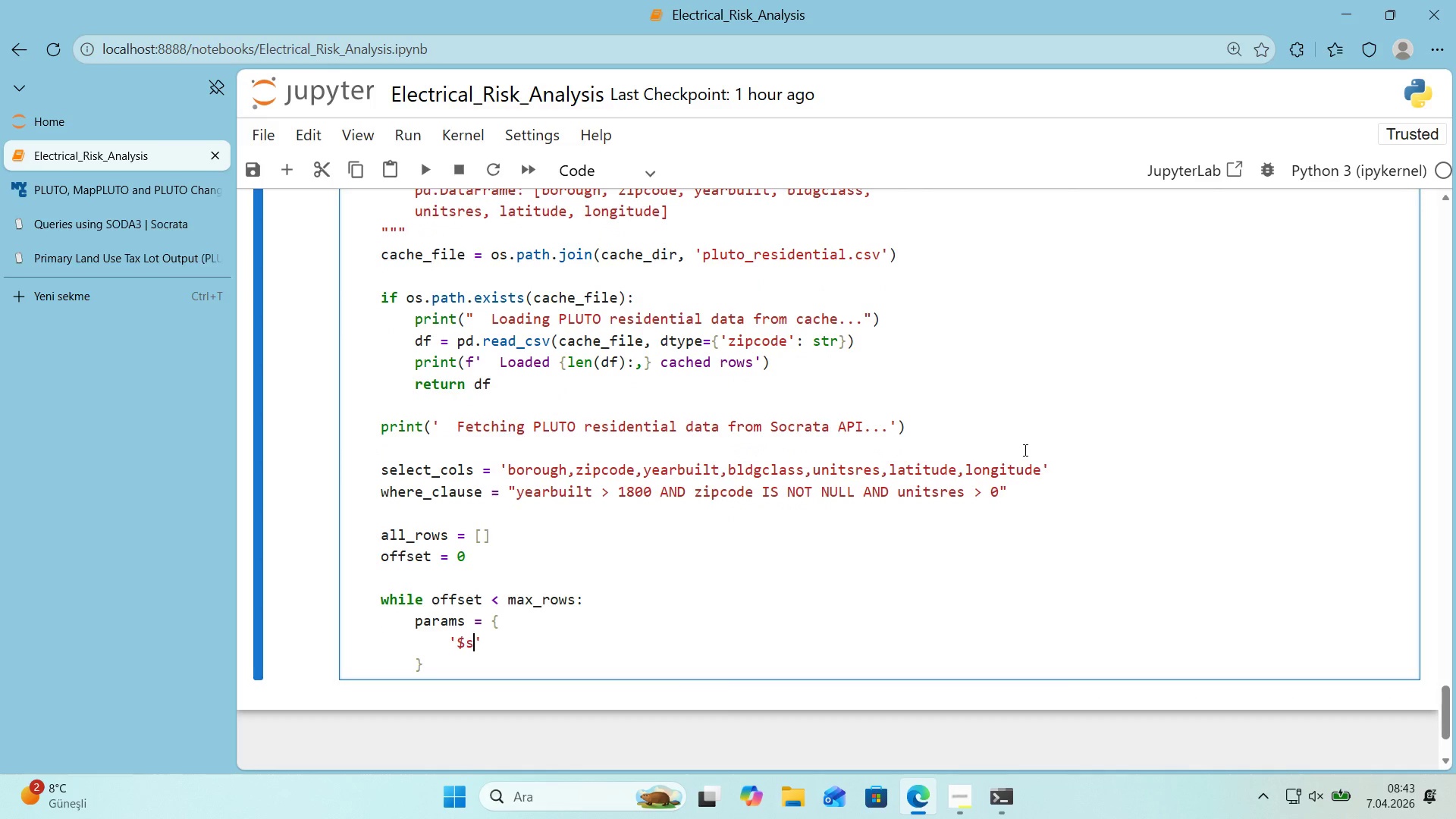 
key(Alt+Control+AltRight)
 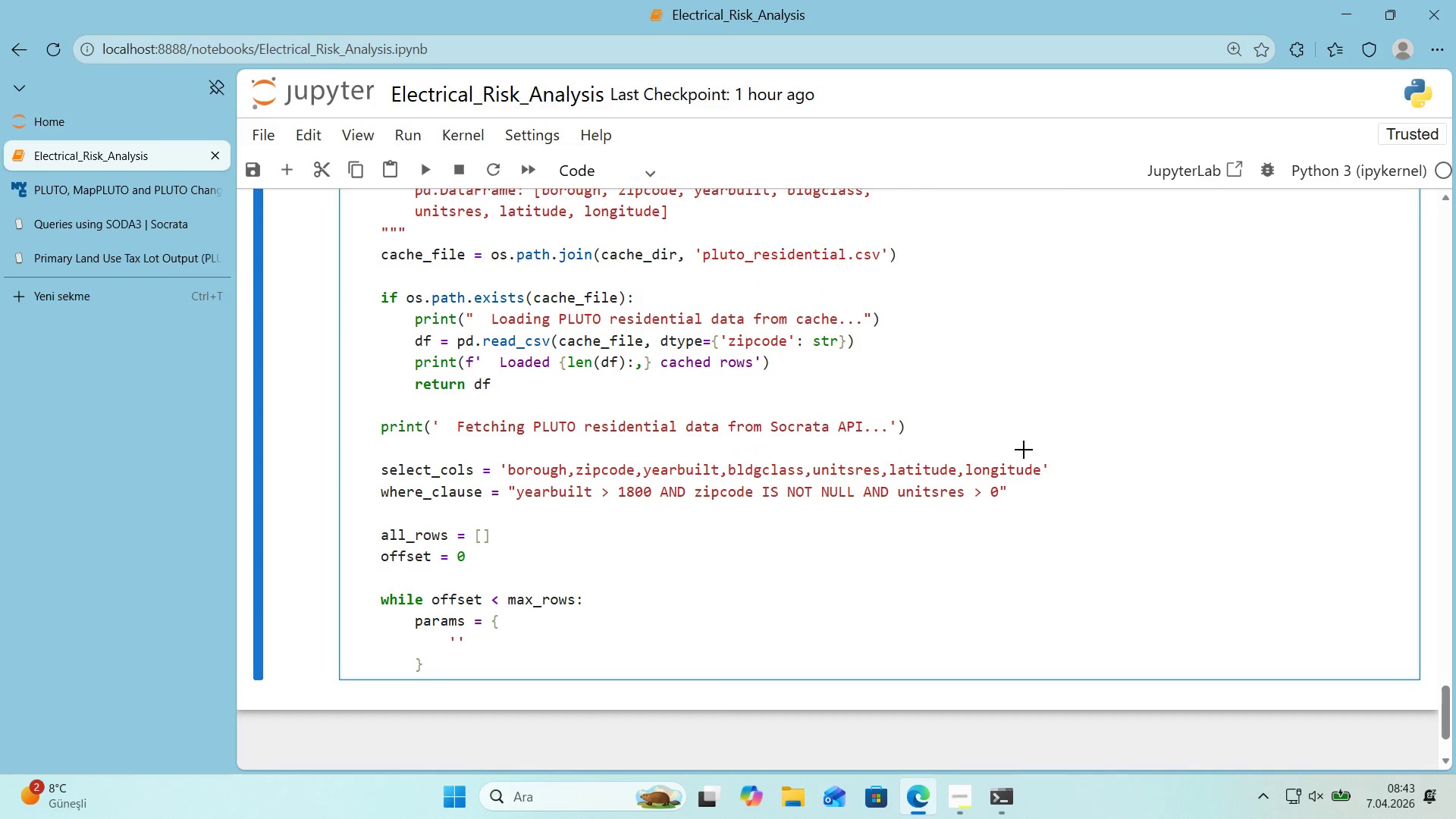 
key(Alt+Control+4)
 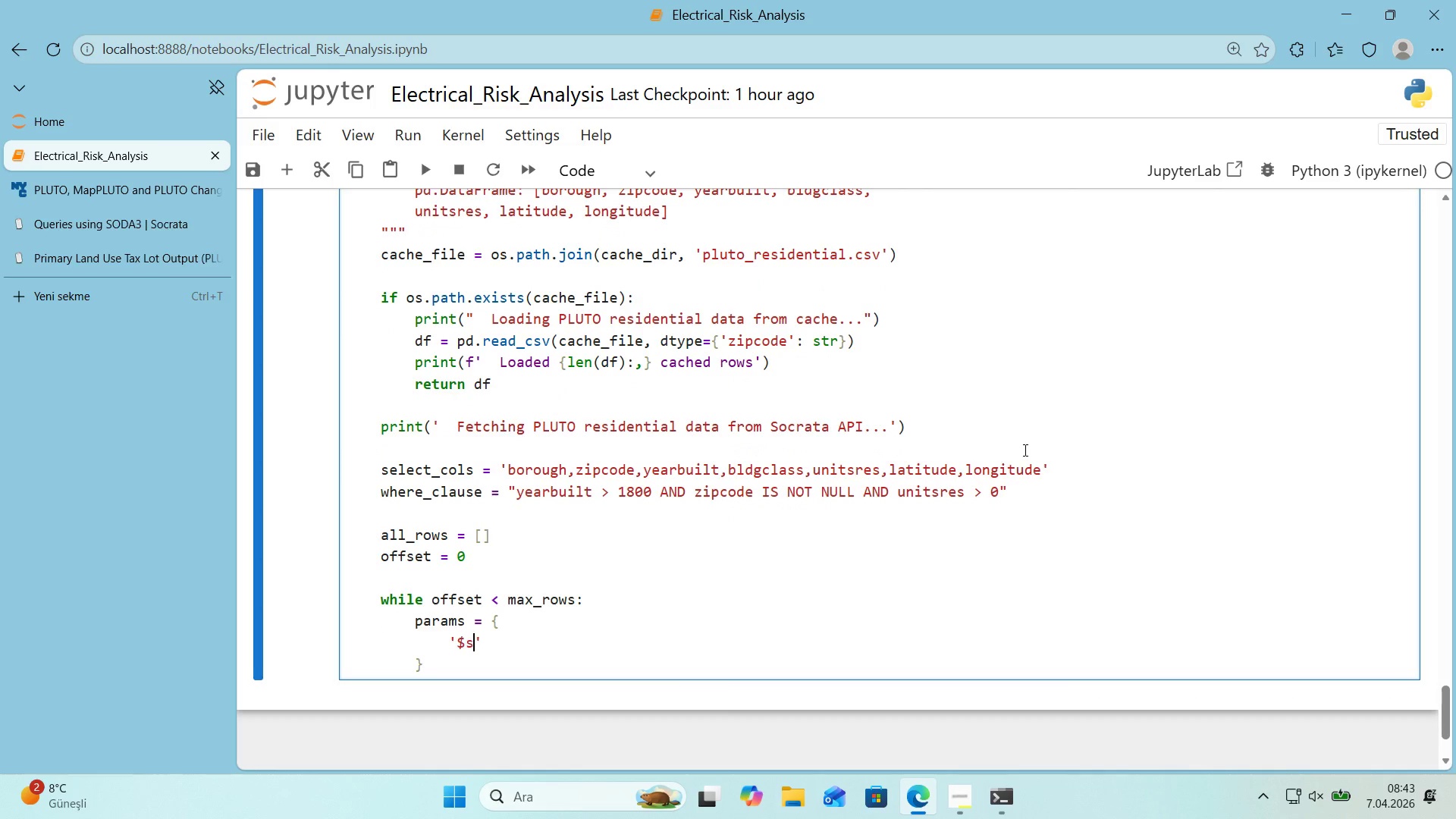 
type(select)
 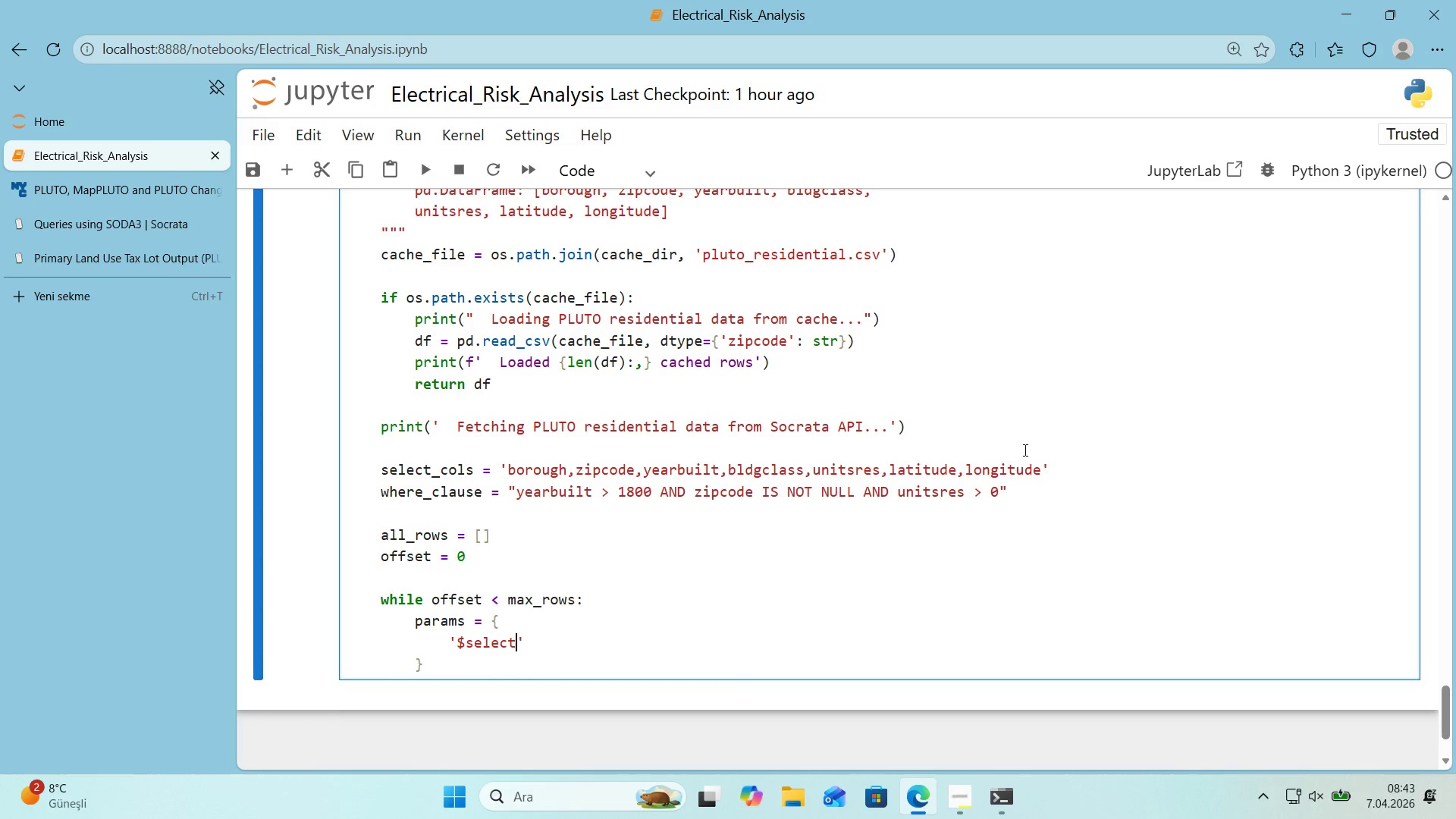 
key(ArrowRight)
 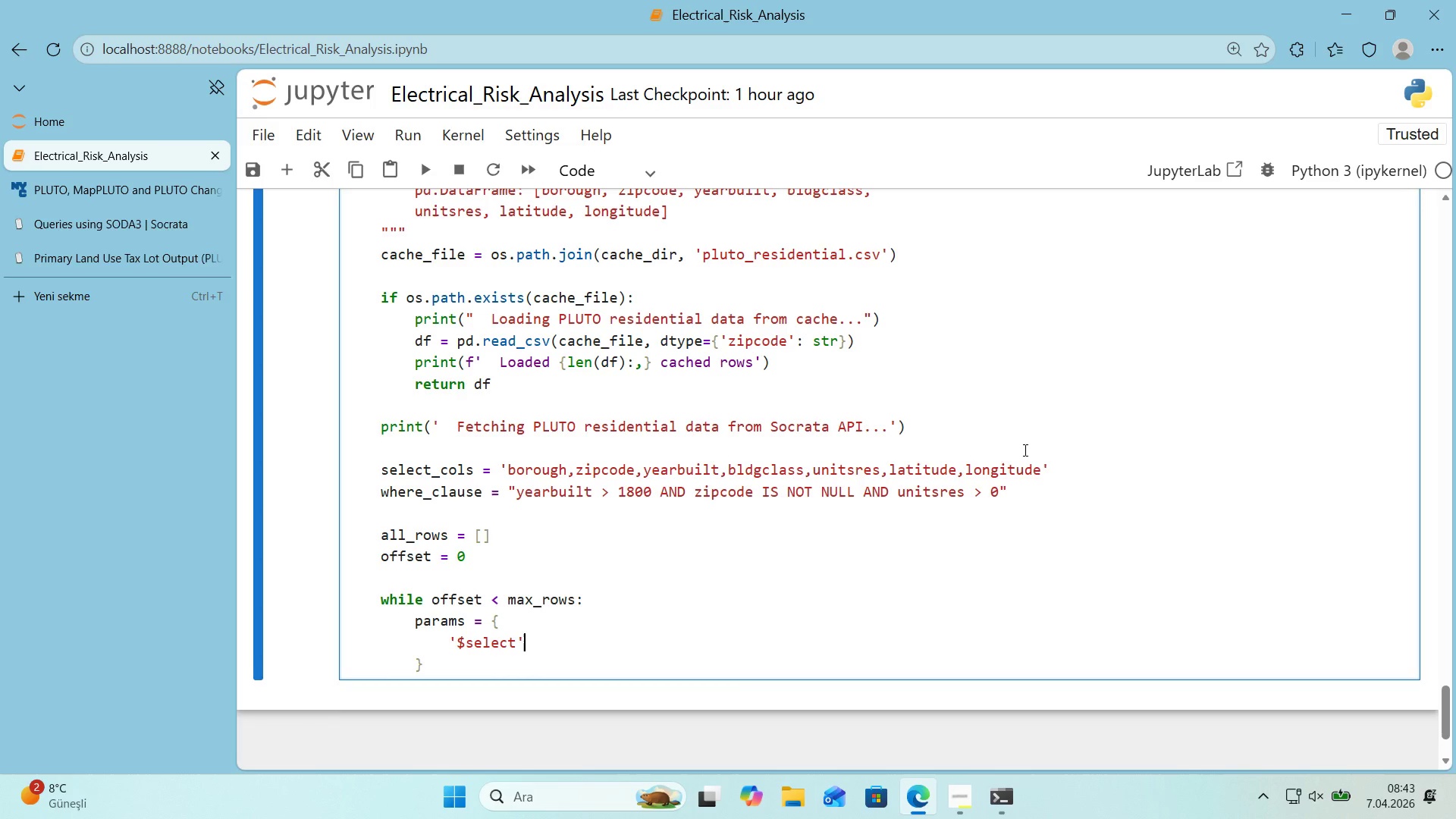 
type(> select_cols,)
 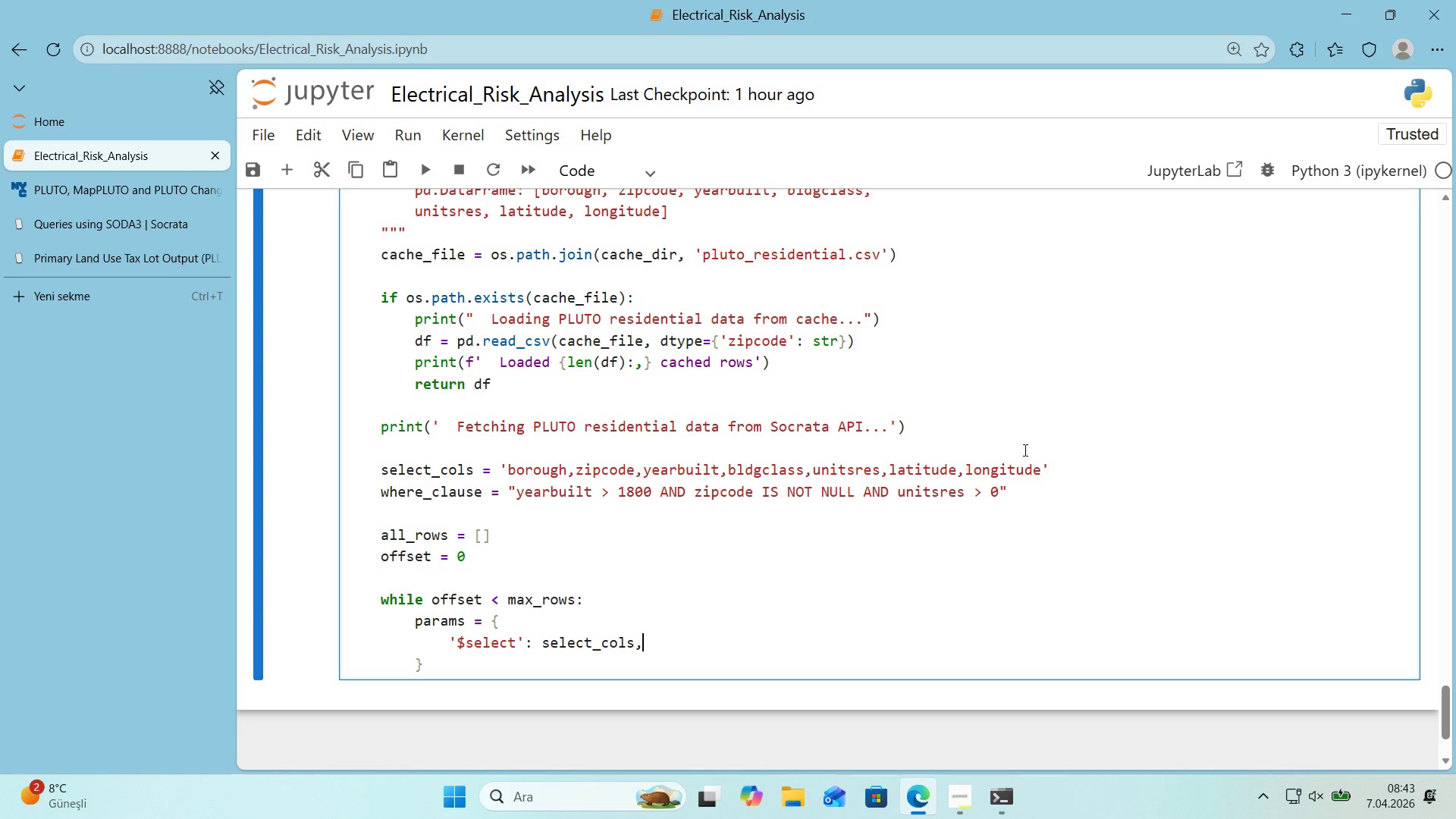 
key(Enter)
 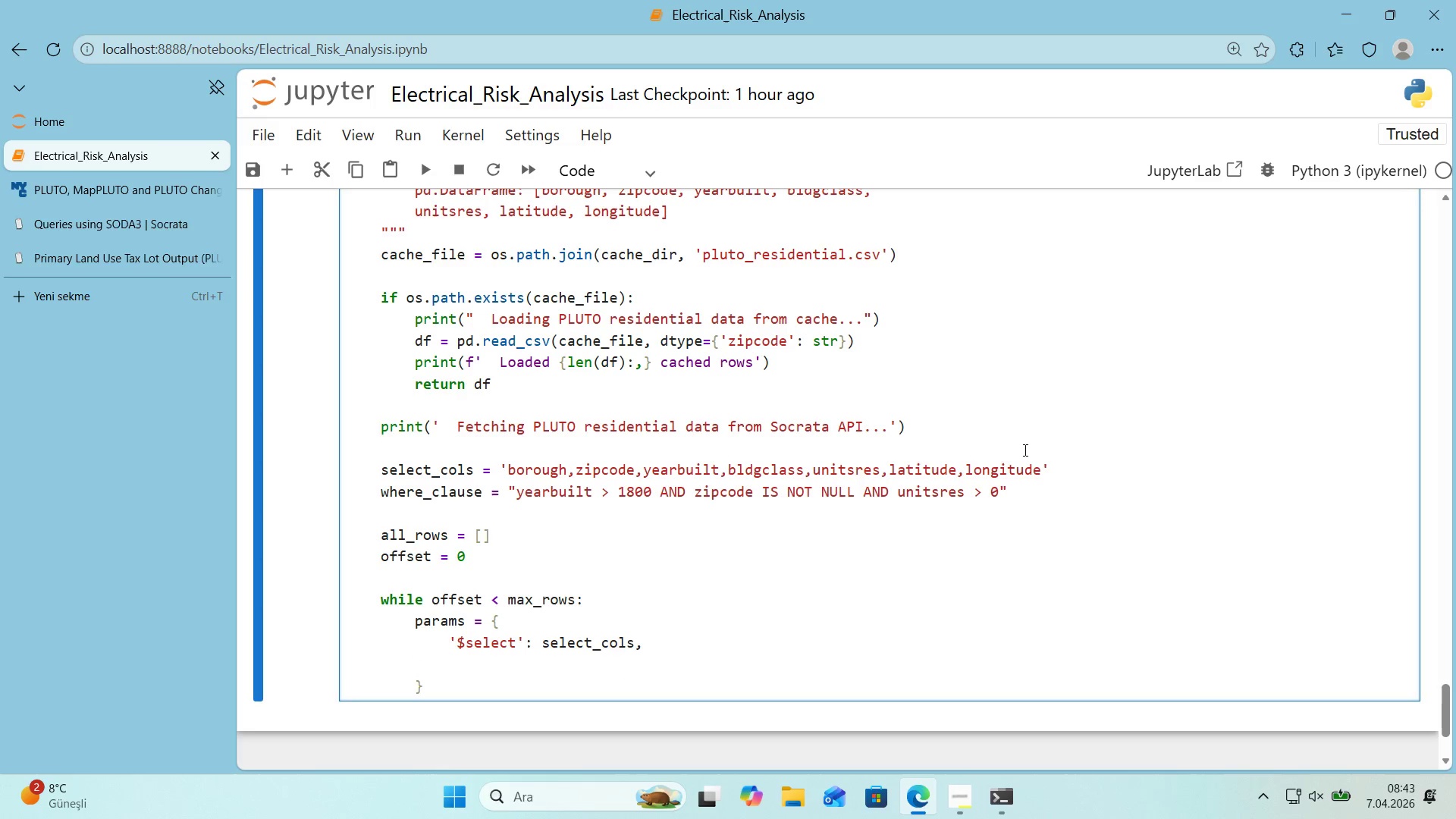 
type(@@)
 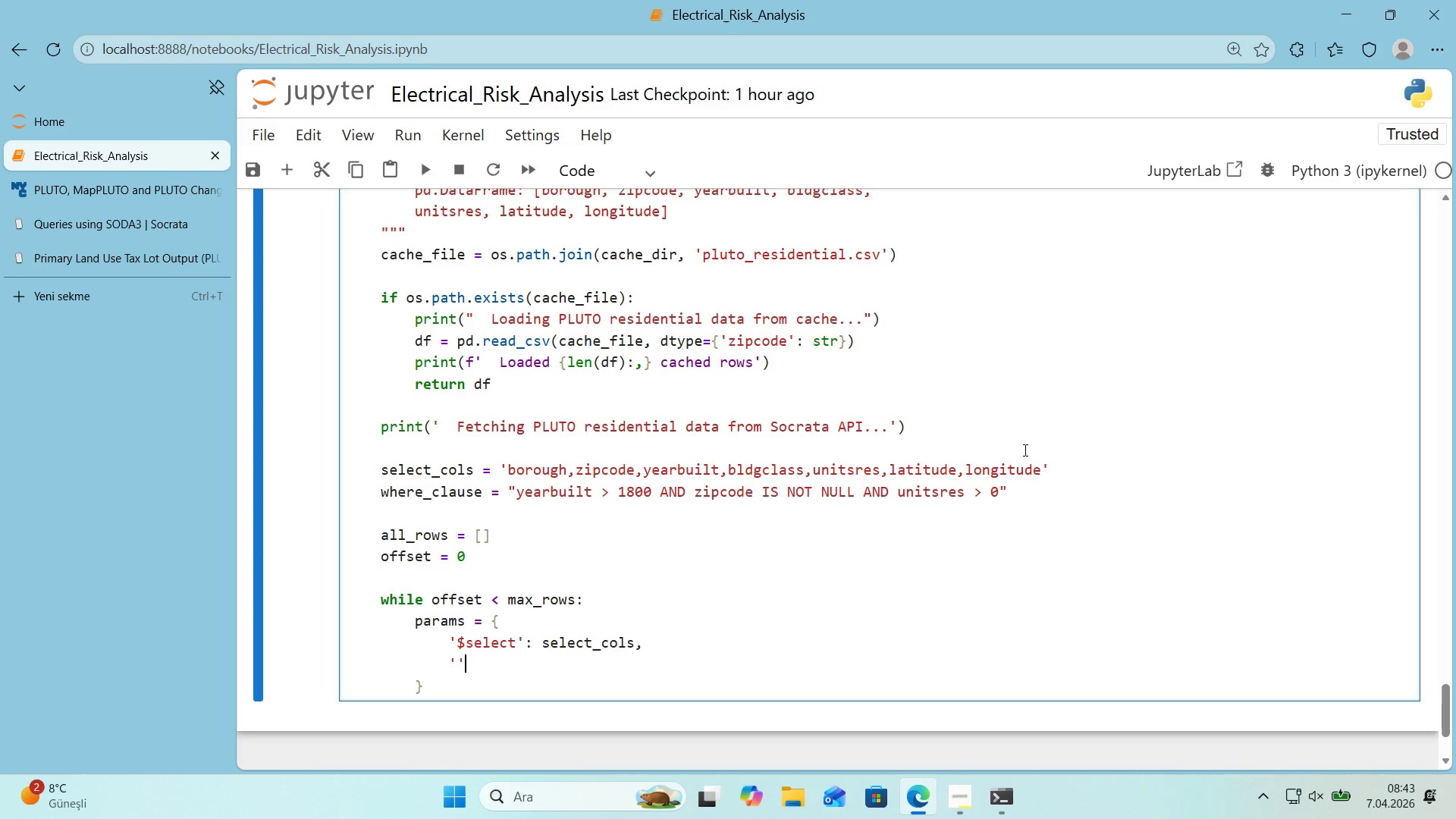 
key(ArrowLeft)
 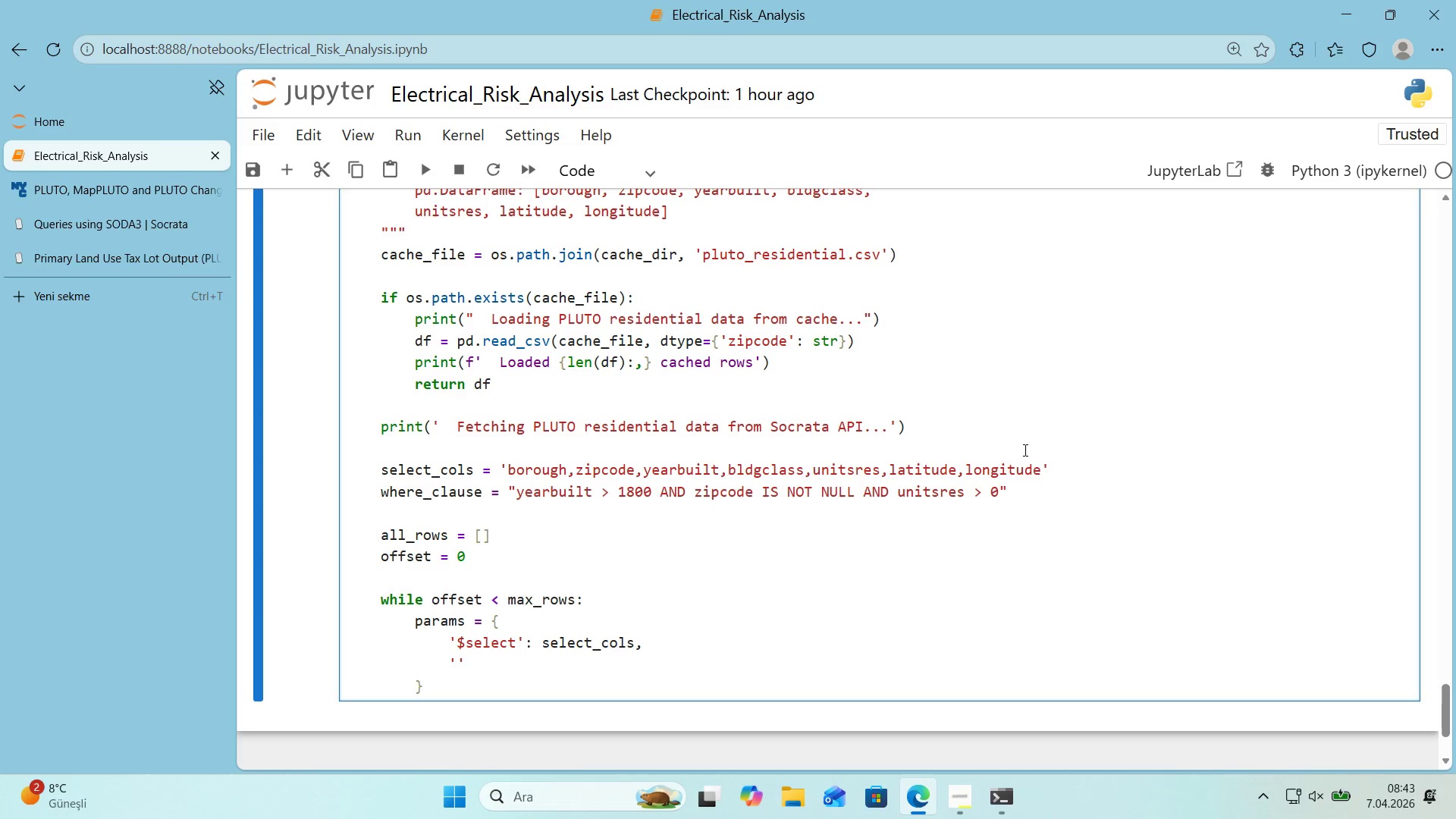 
key(Alt+Control+AltRight)
 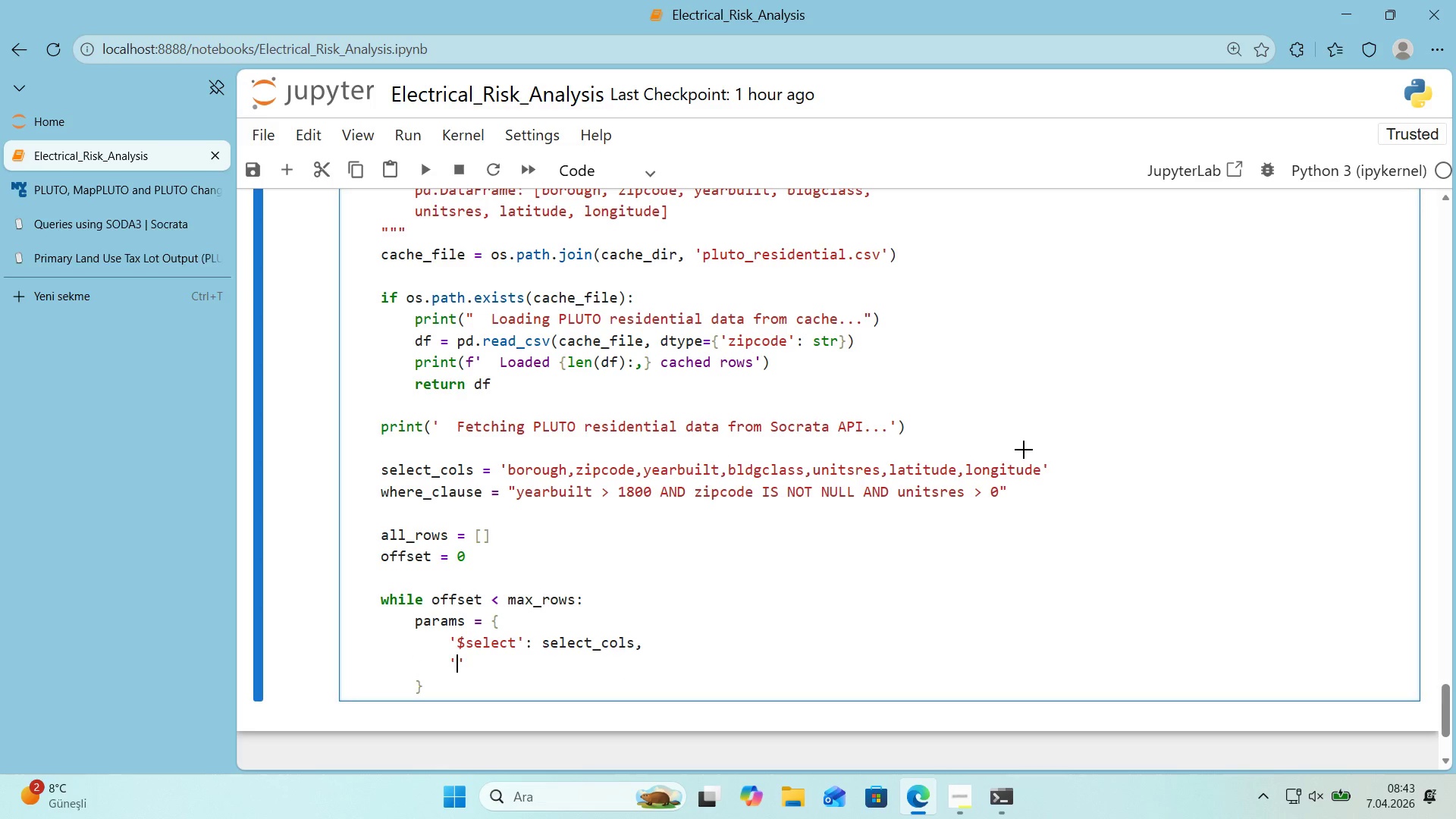 
key(Control+ControlLeft)
 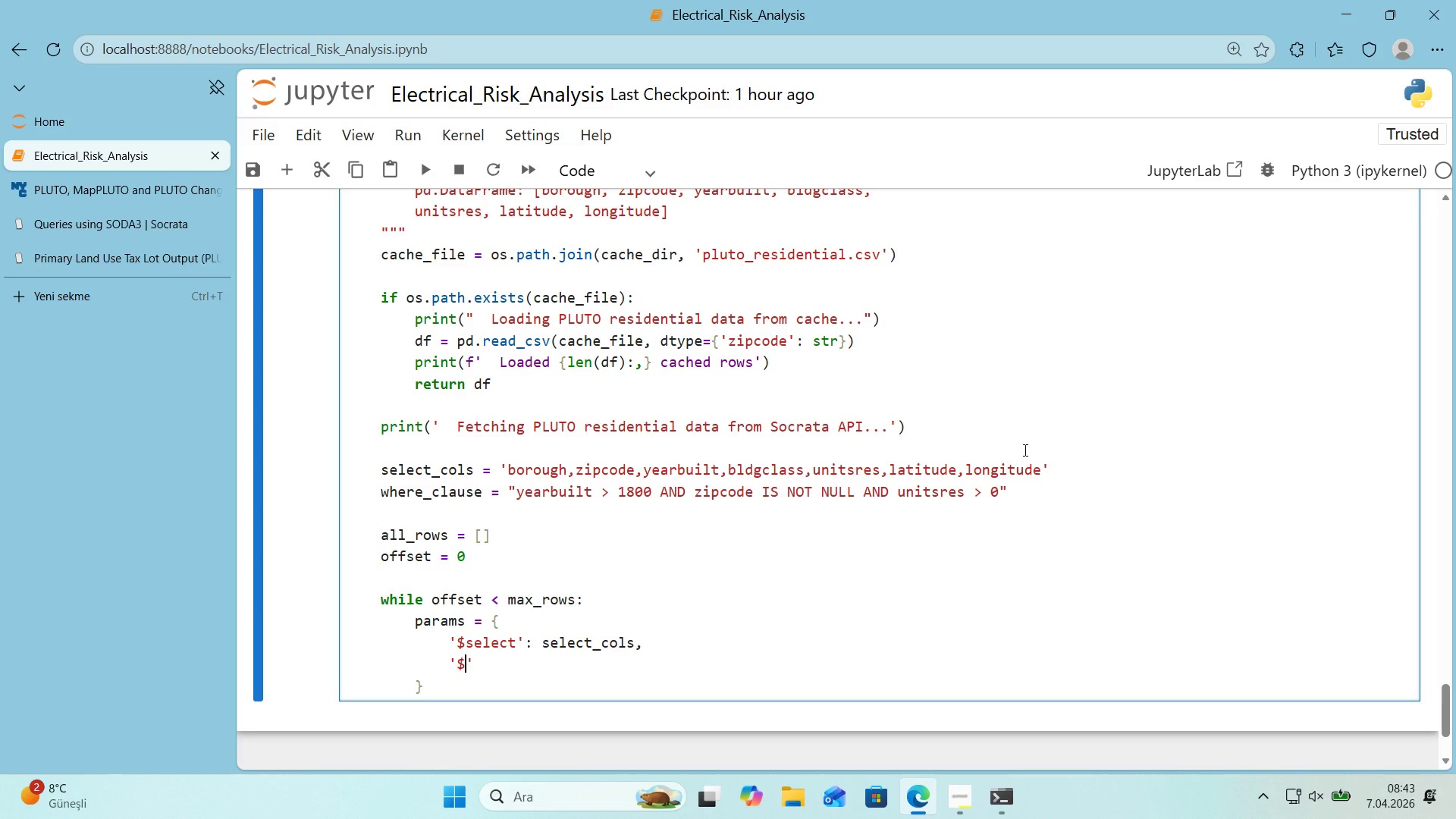 
key(Alt+Control+4)
 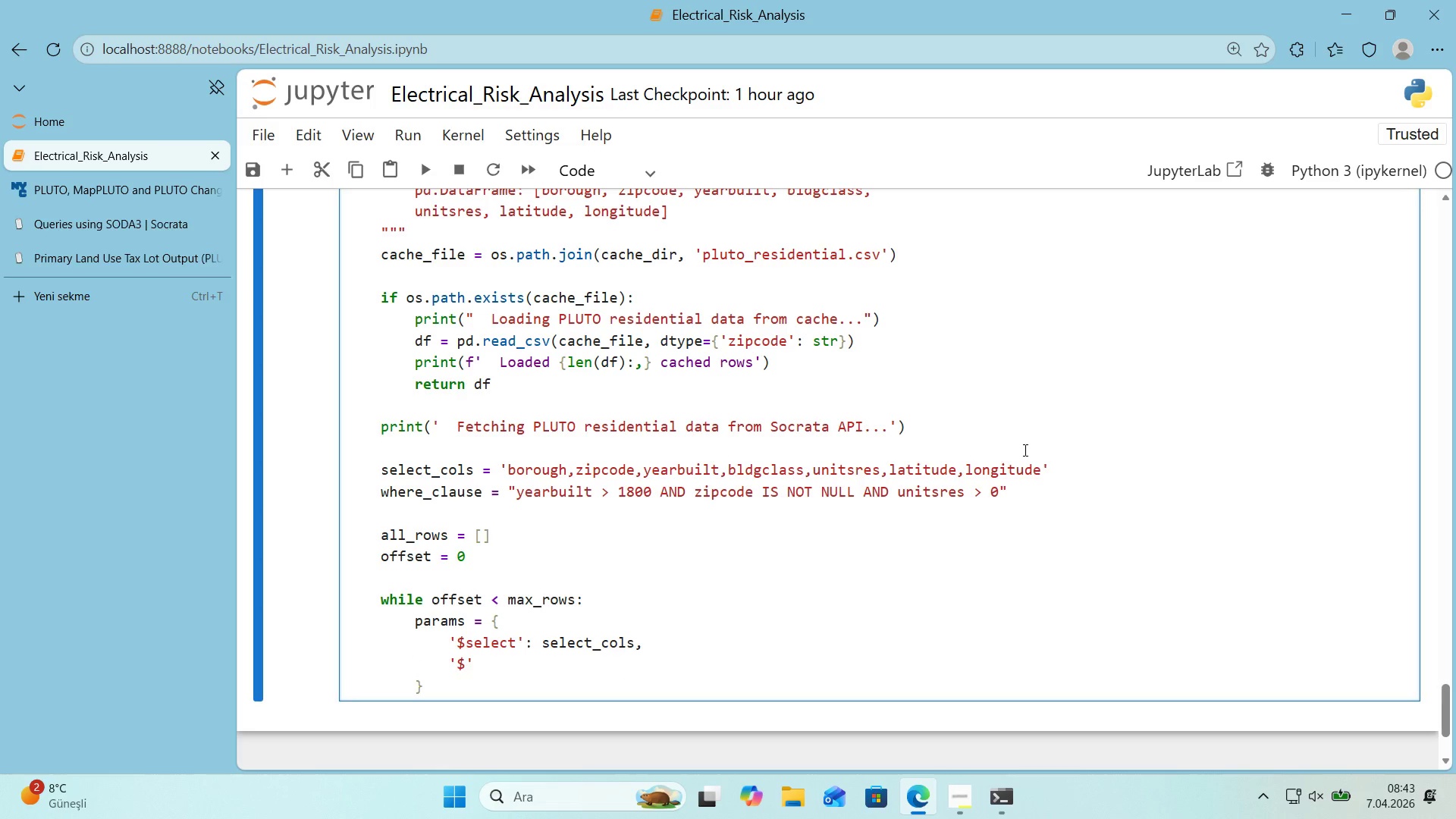 
type(where)
 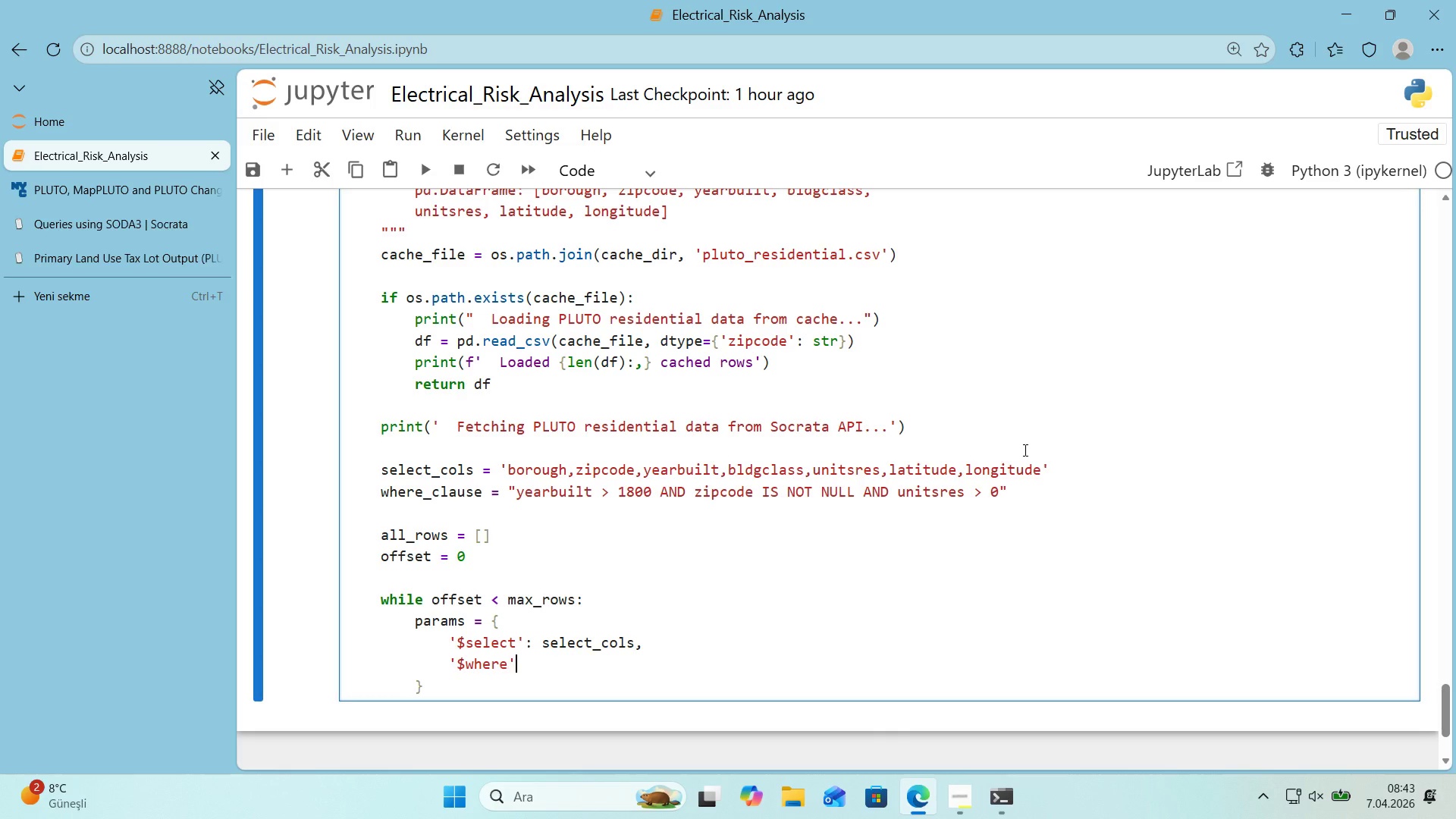 
key(ArrowRight)
 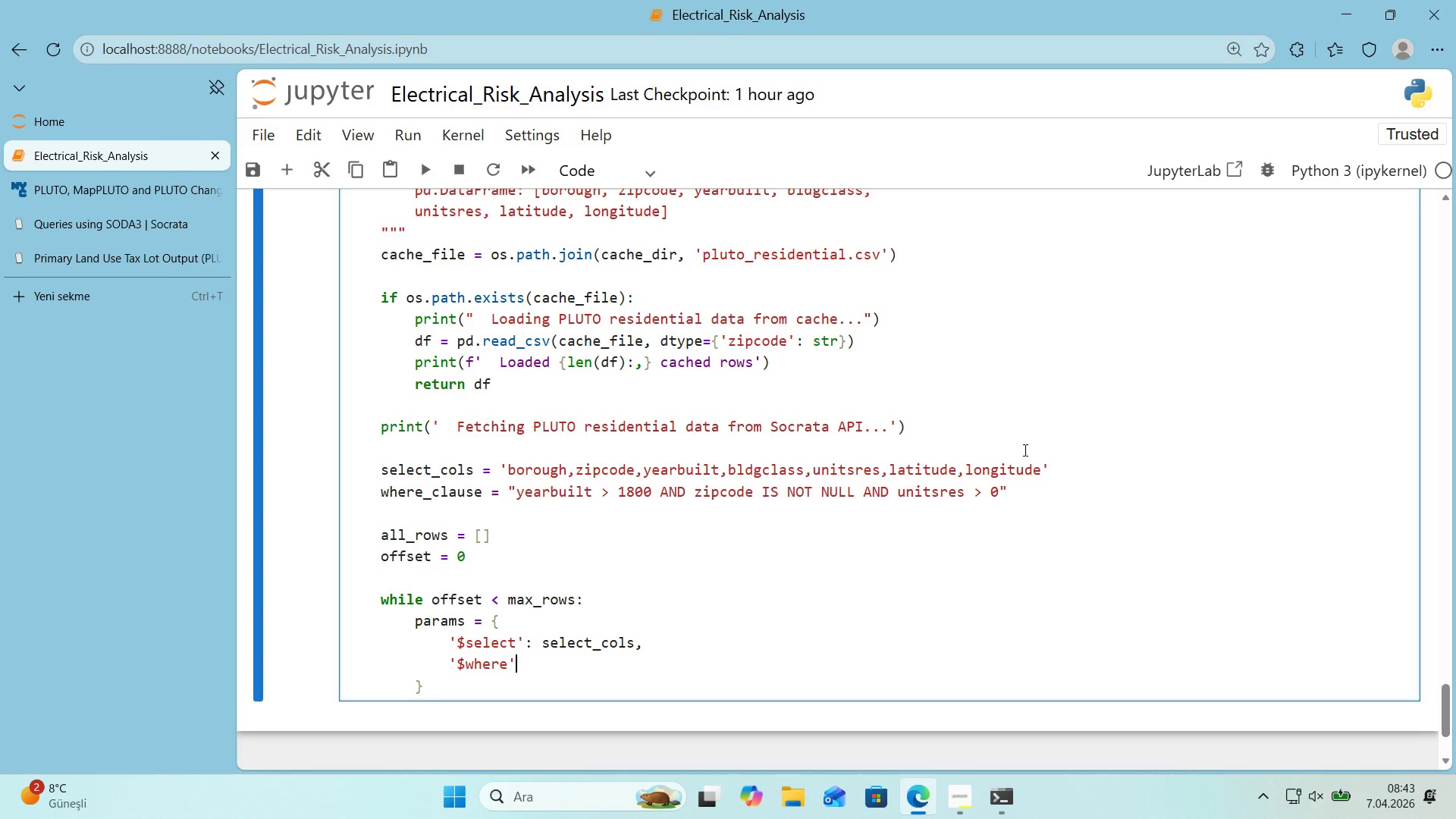 
type(> where_clause,)
 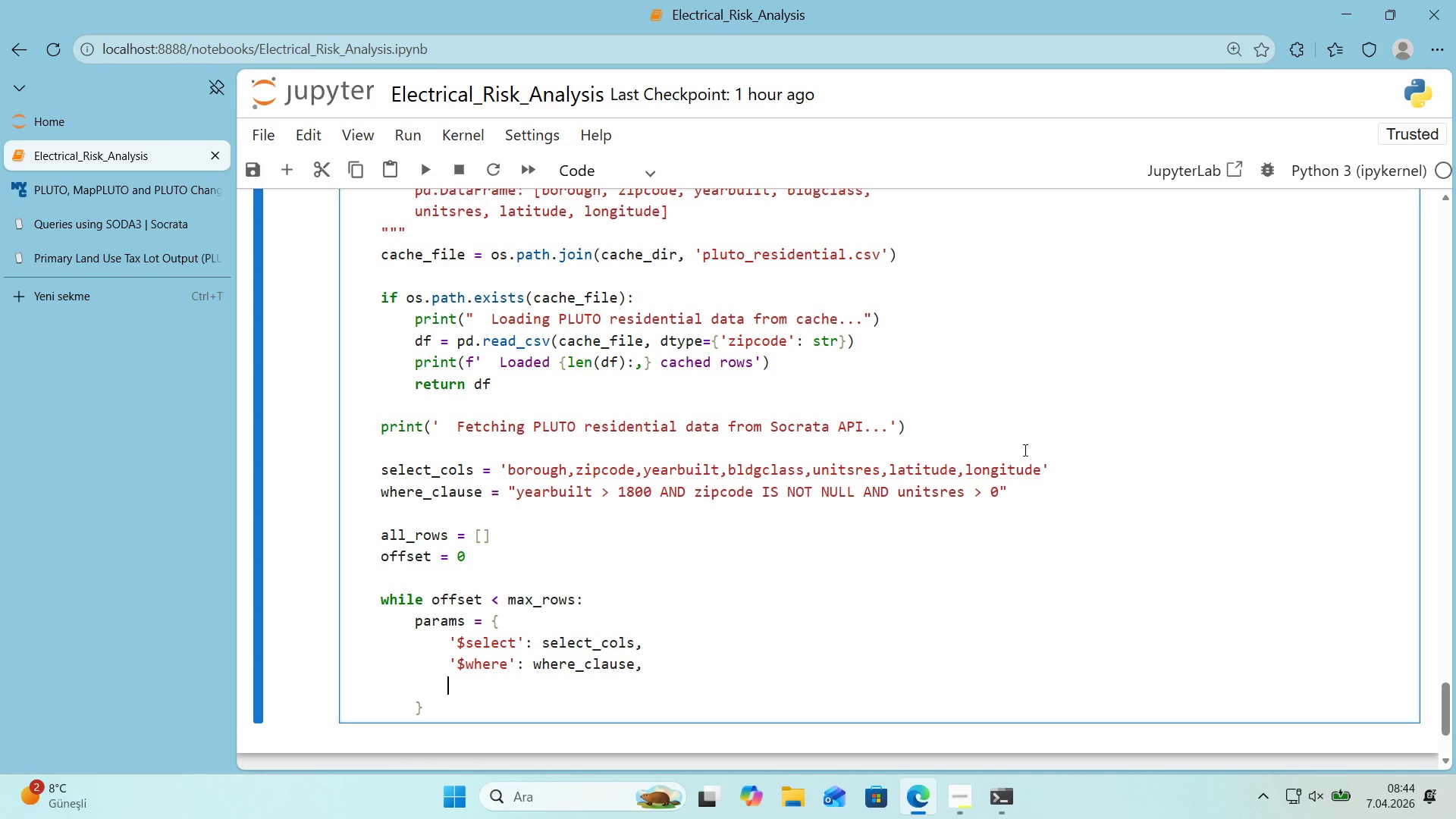 
 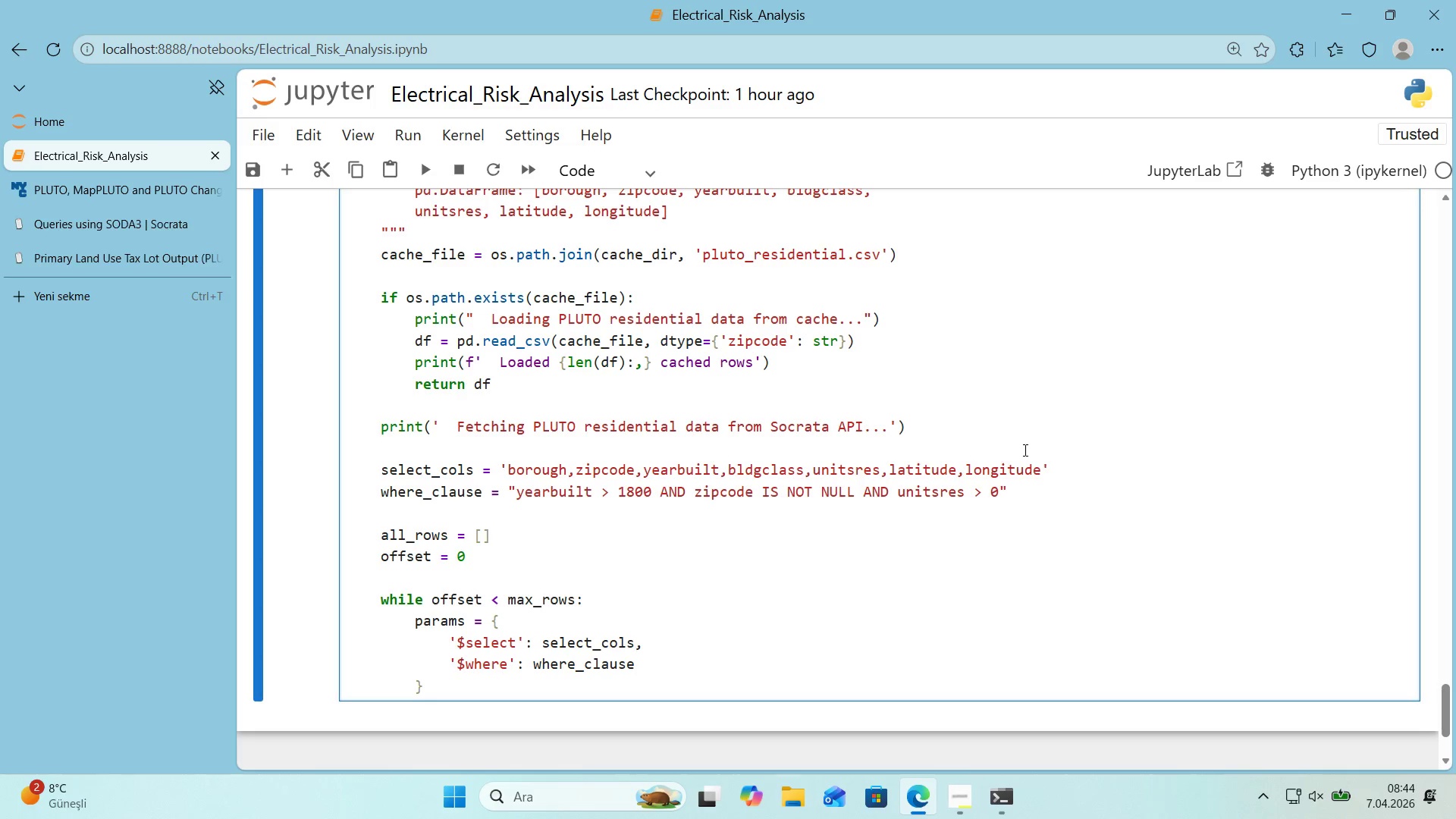 
key(Enter)
 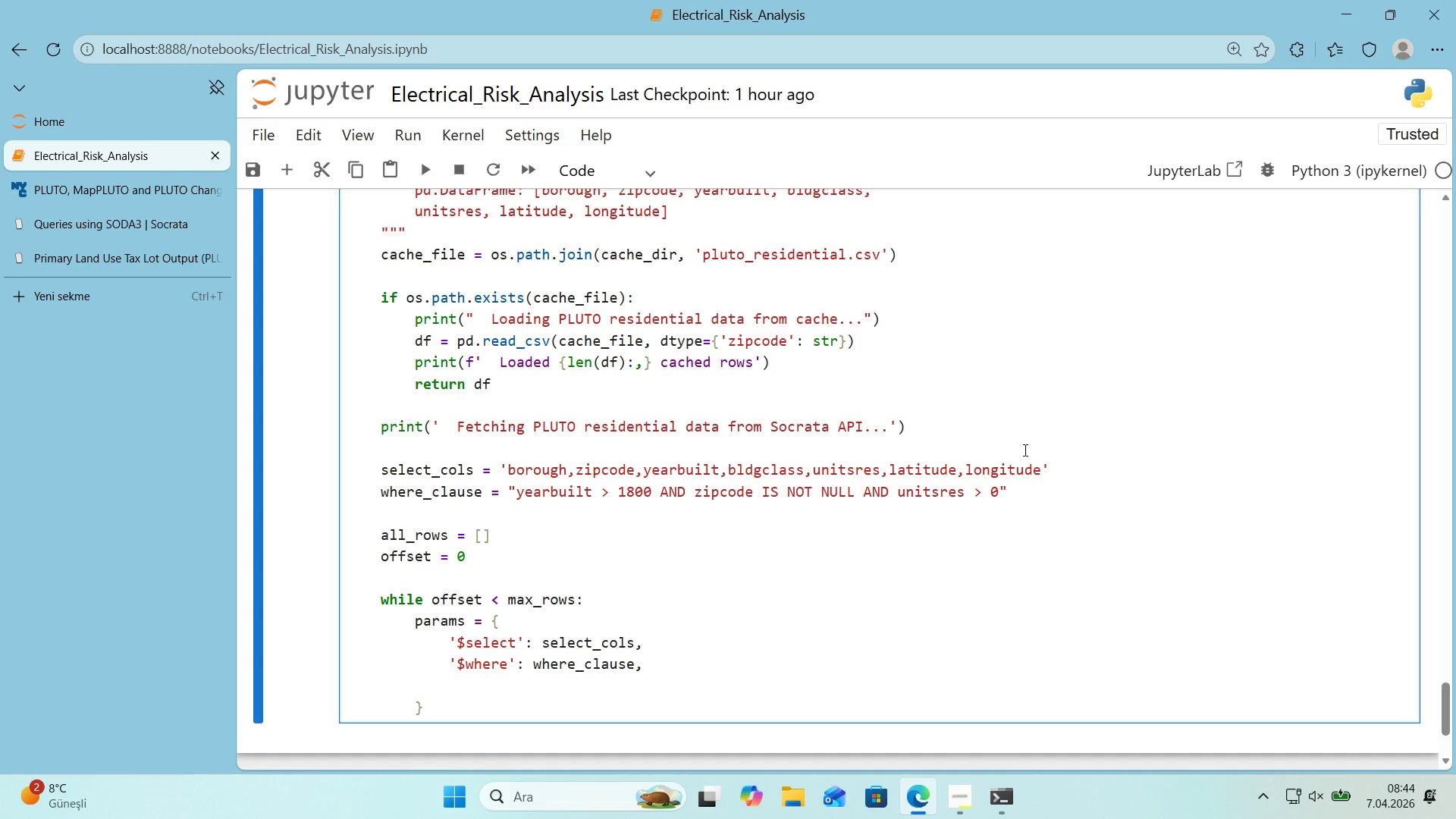 
type(@@)
 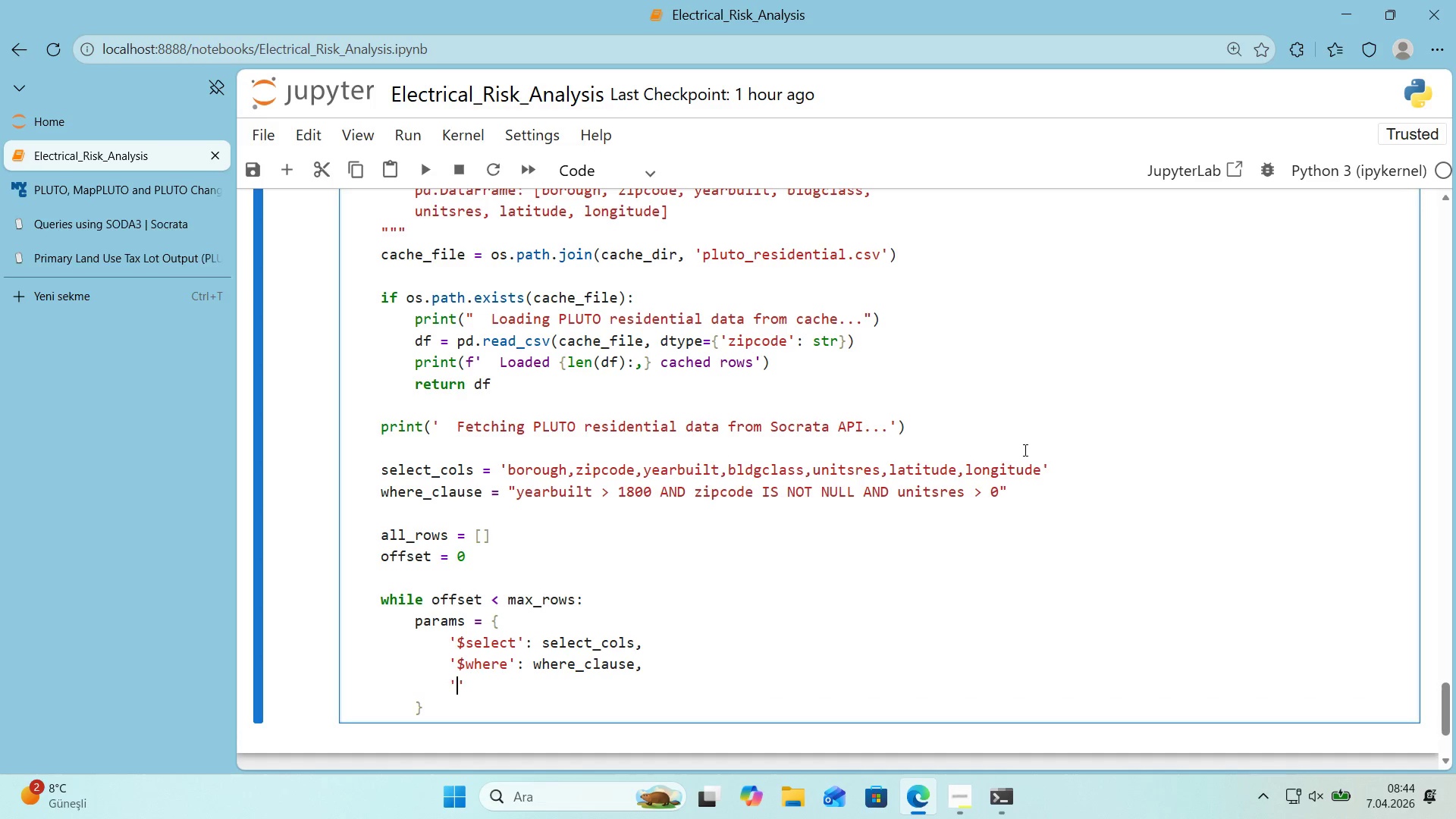 
key(ArrowLeft)
 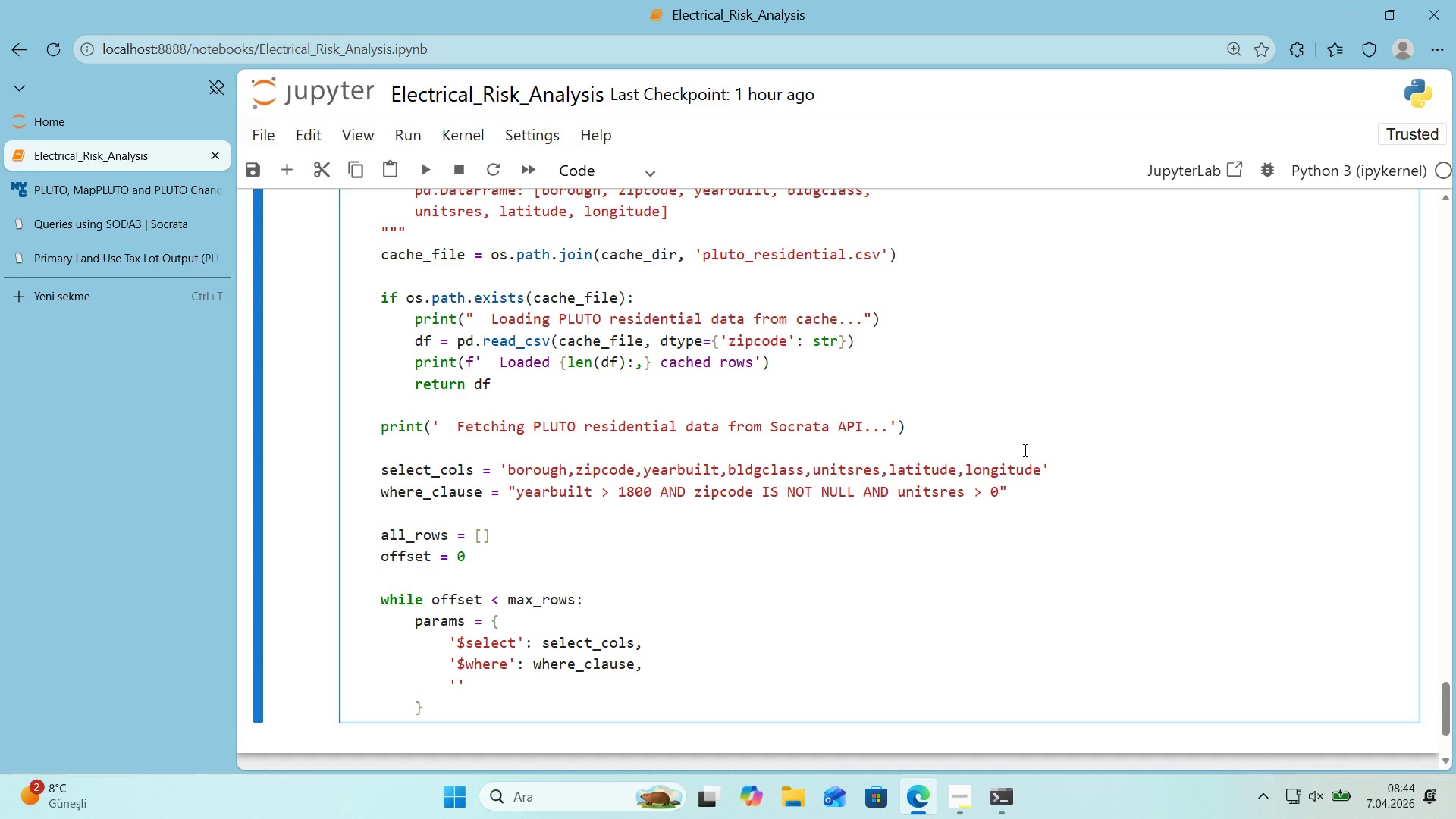 
key(Alt+Control+4)
 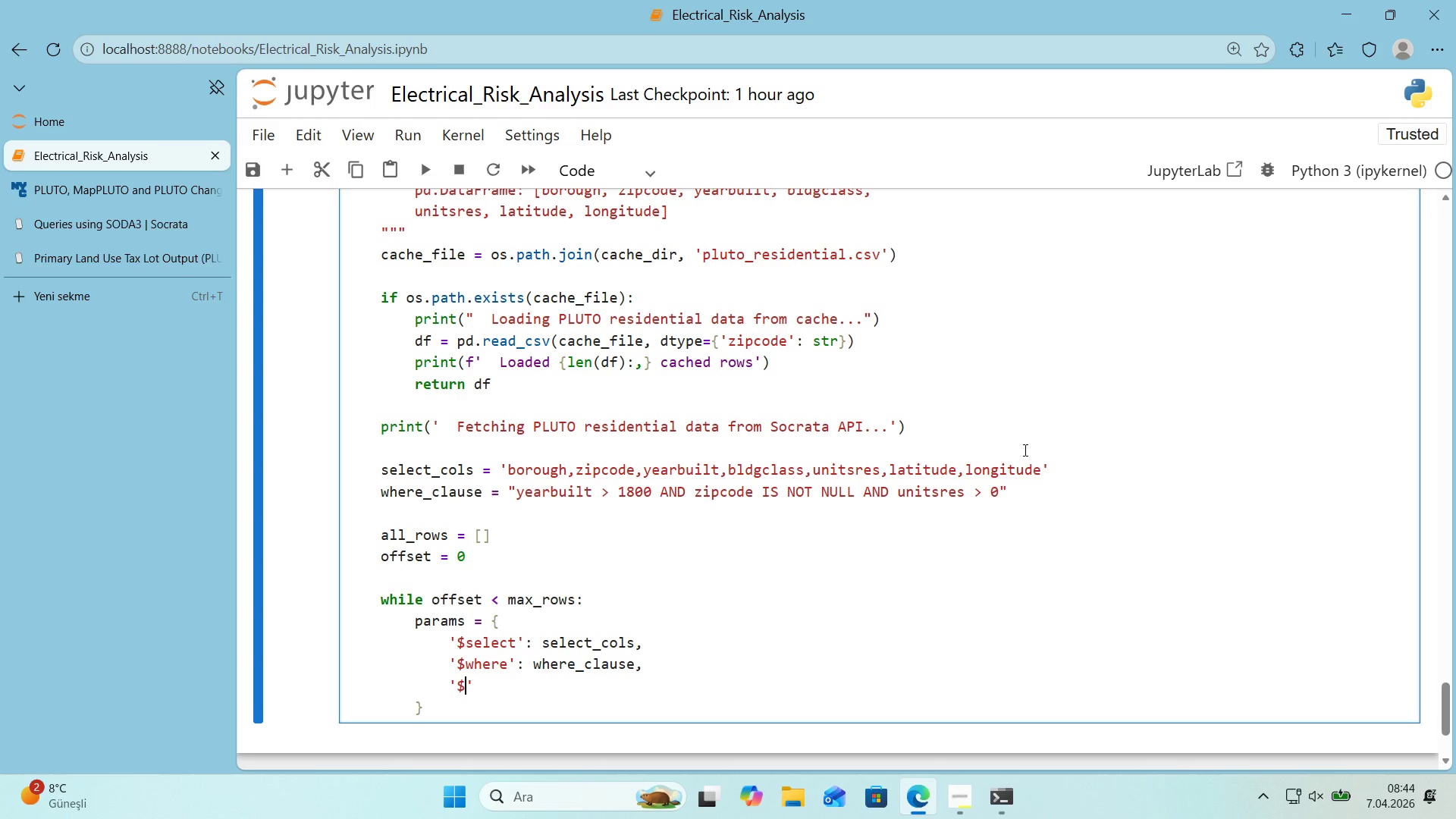 
key(L)
 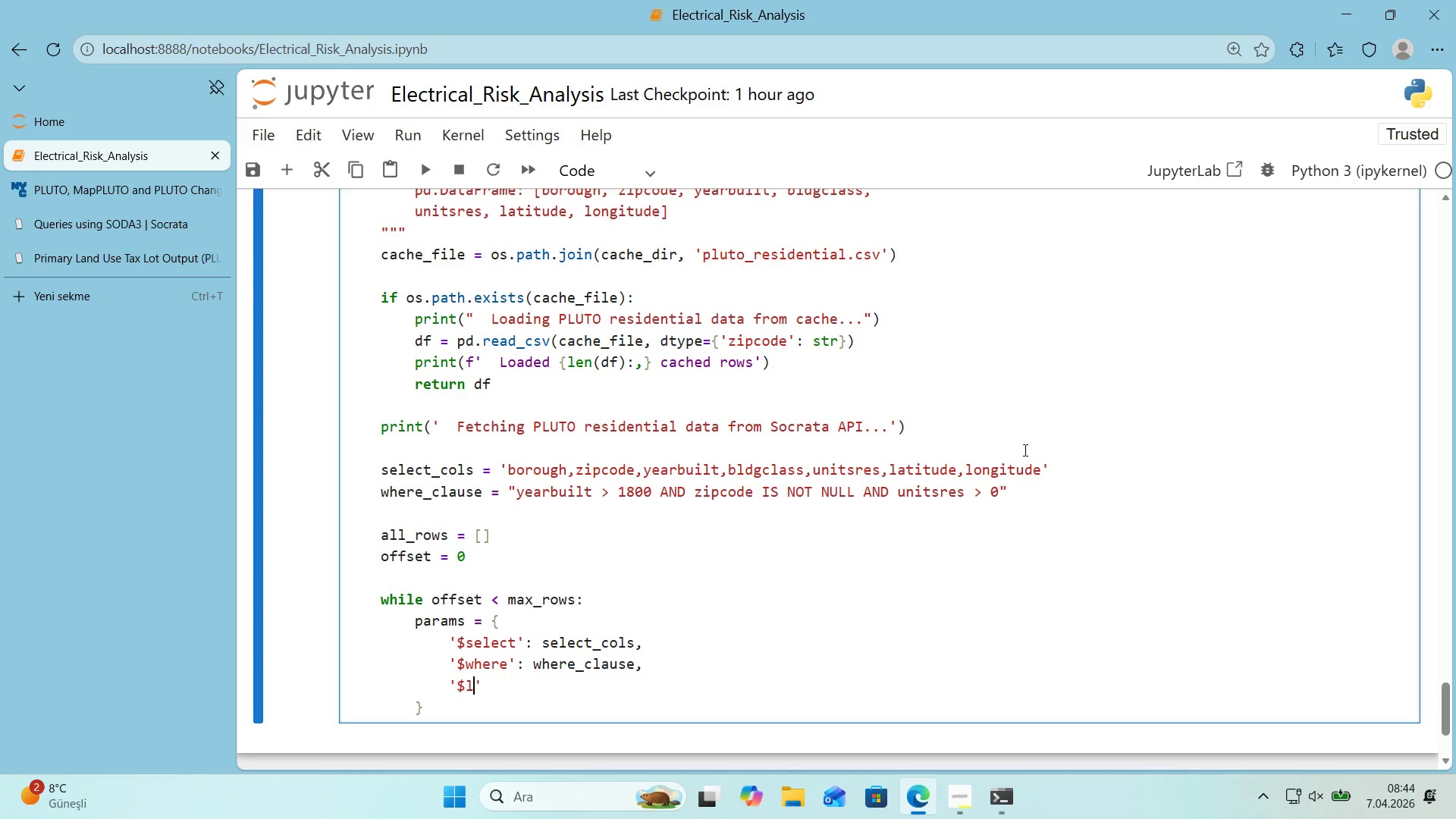 
key(Quote)
 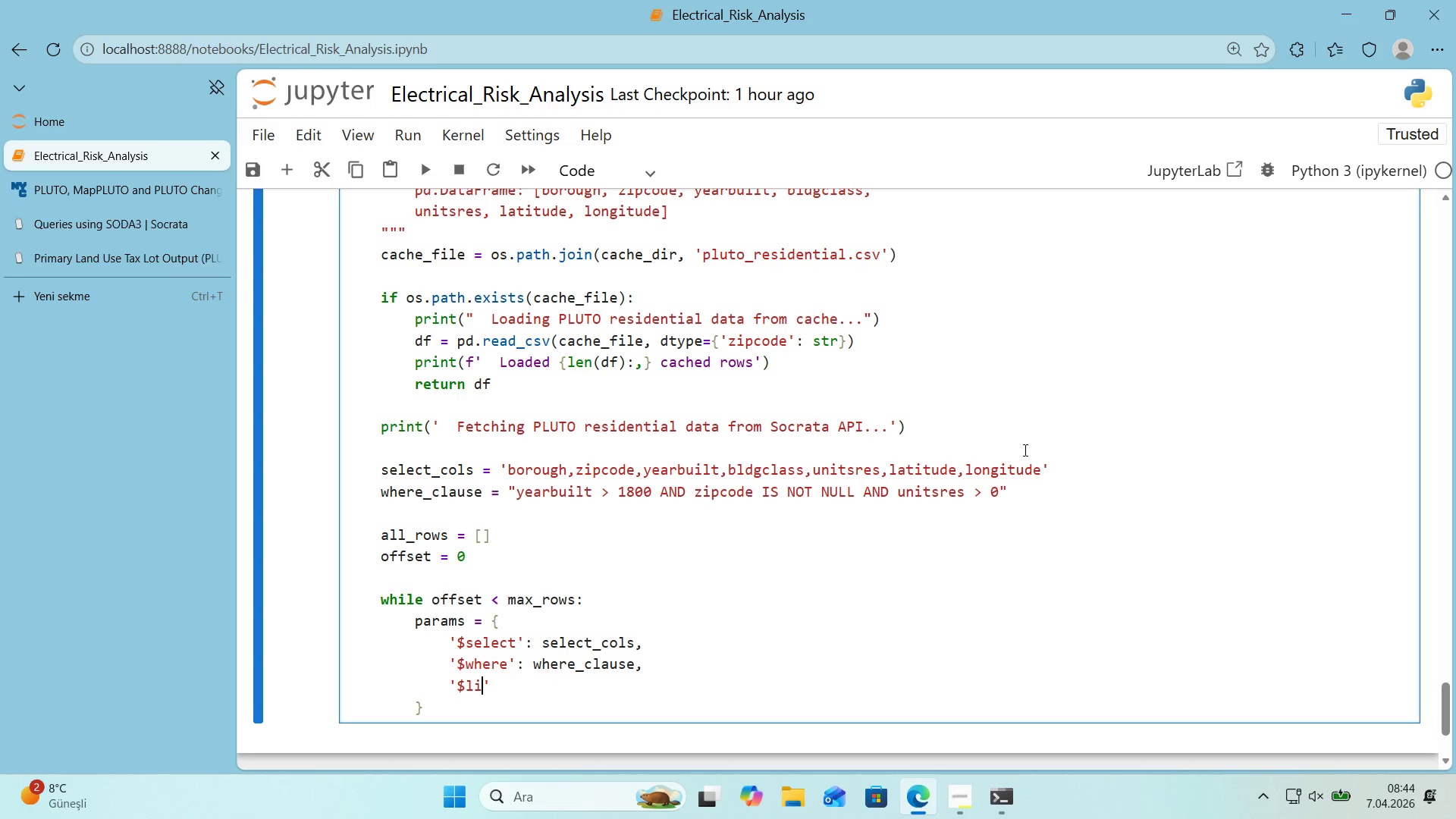 
key(M)
 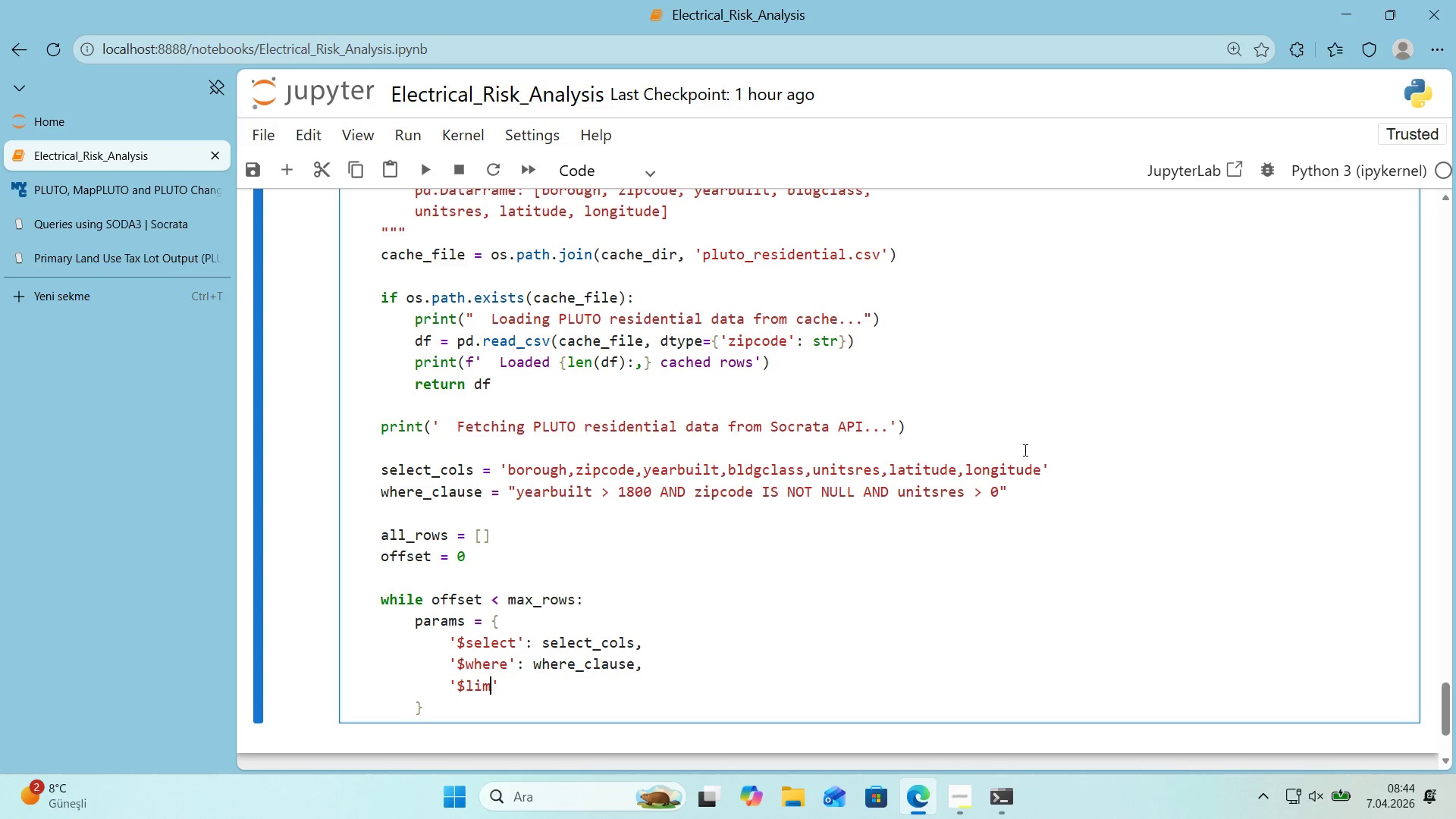 
key(Quote)
 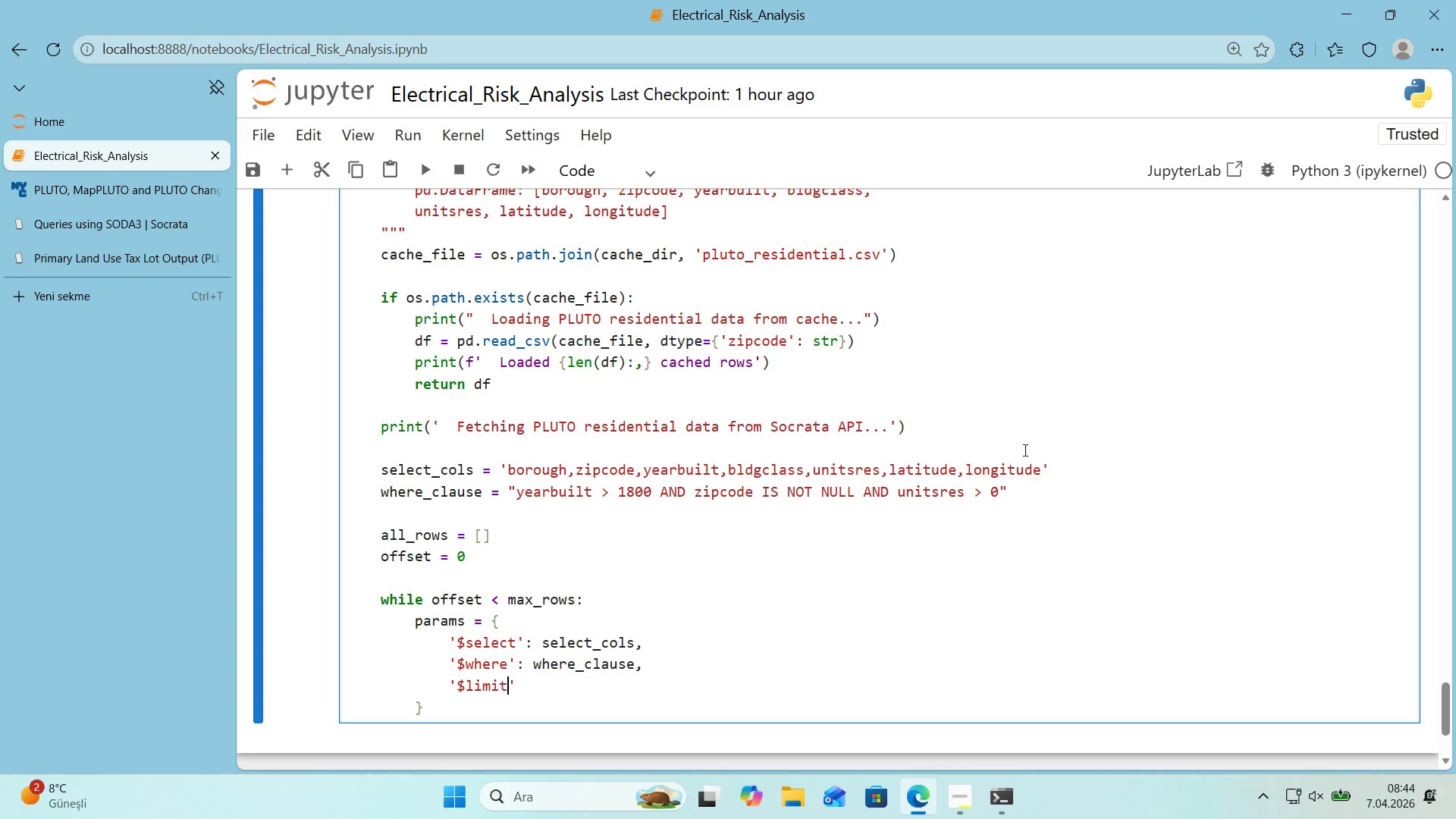 
key(T)
 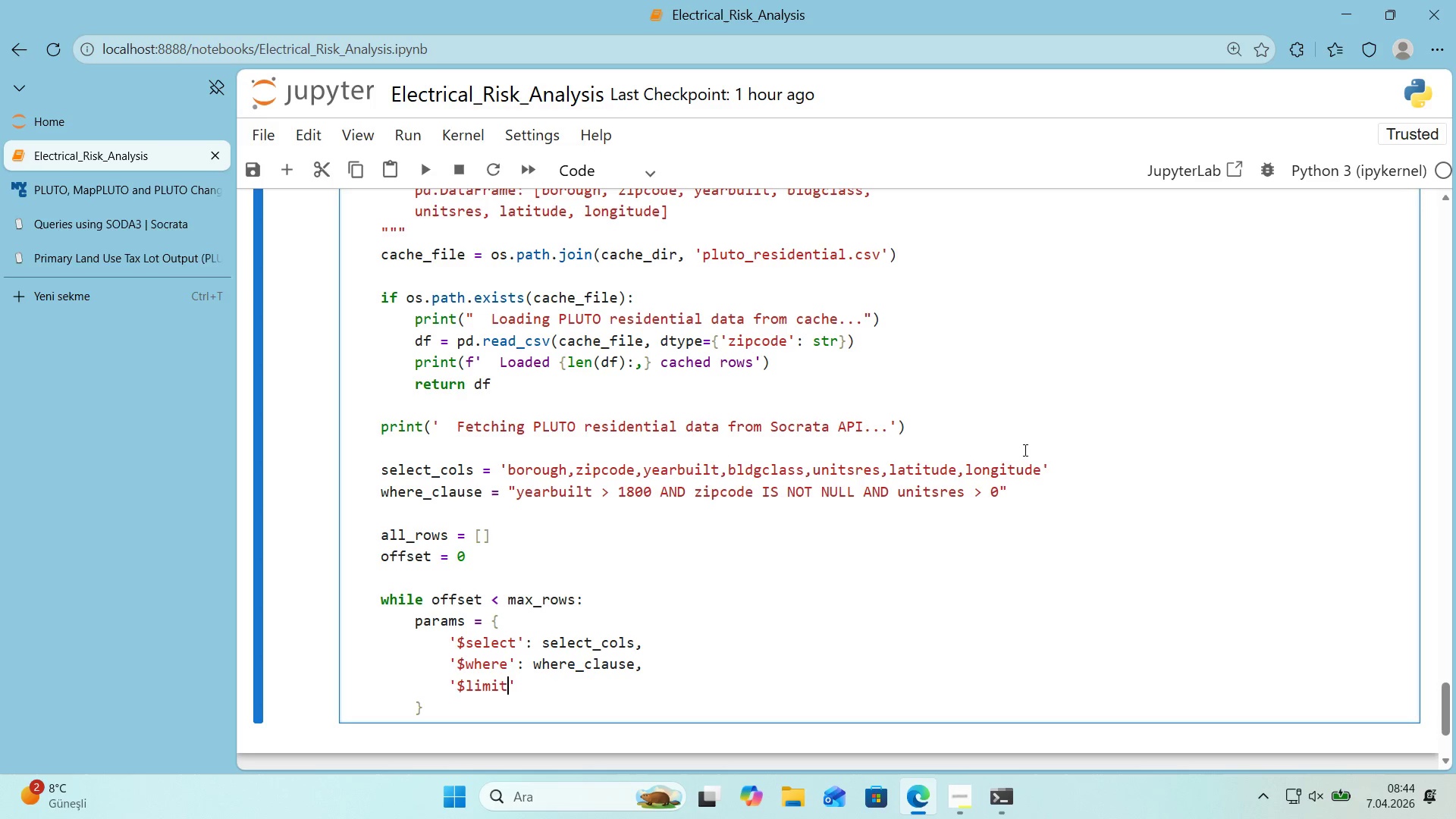 
key(ArrowRight)
 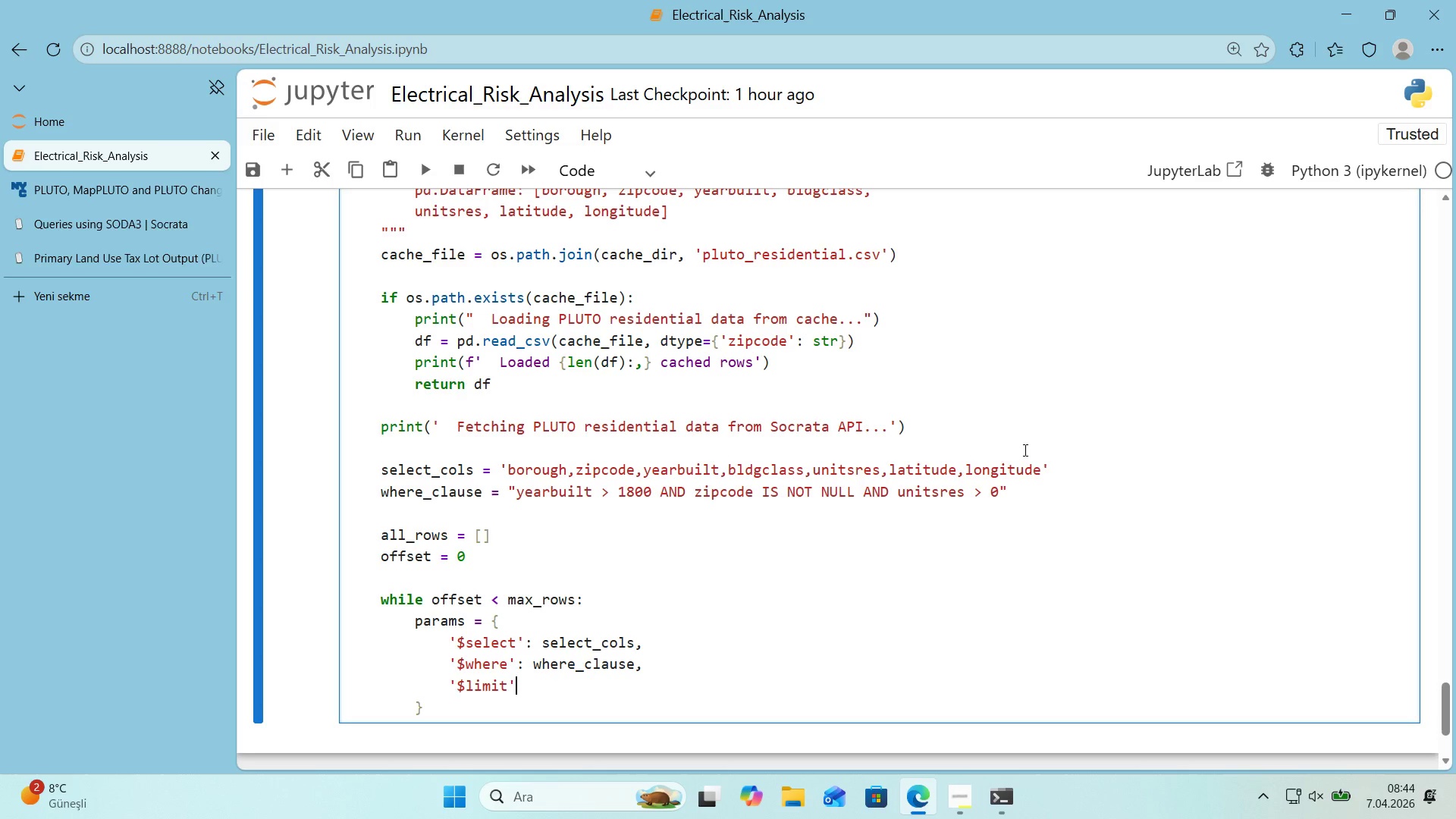 
type(> page_s'ze,)
 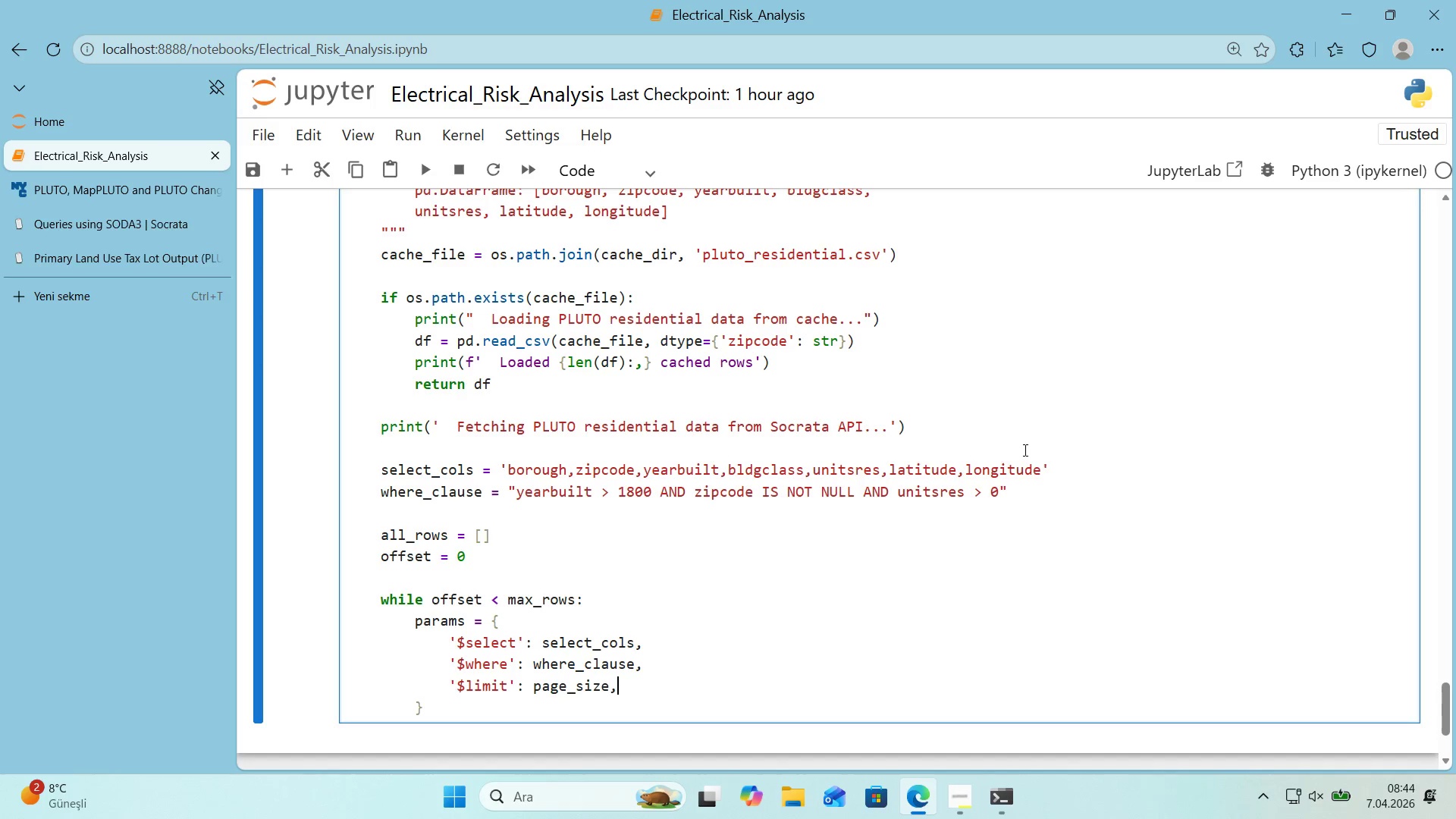 
key(Enter)
 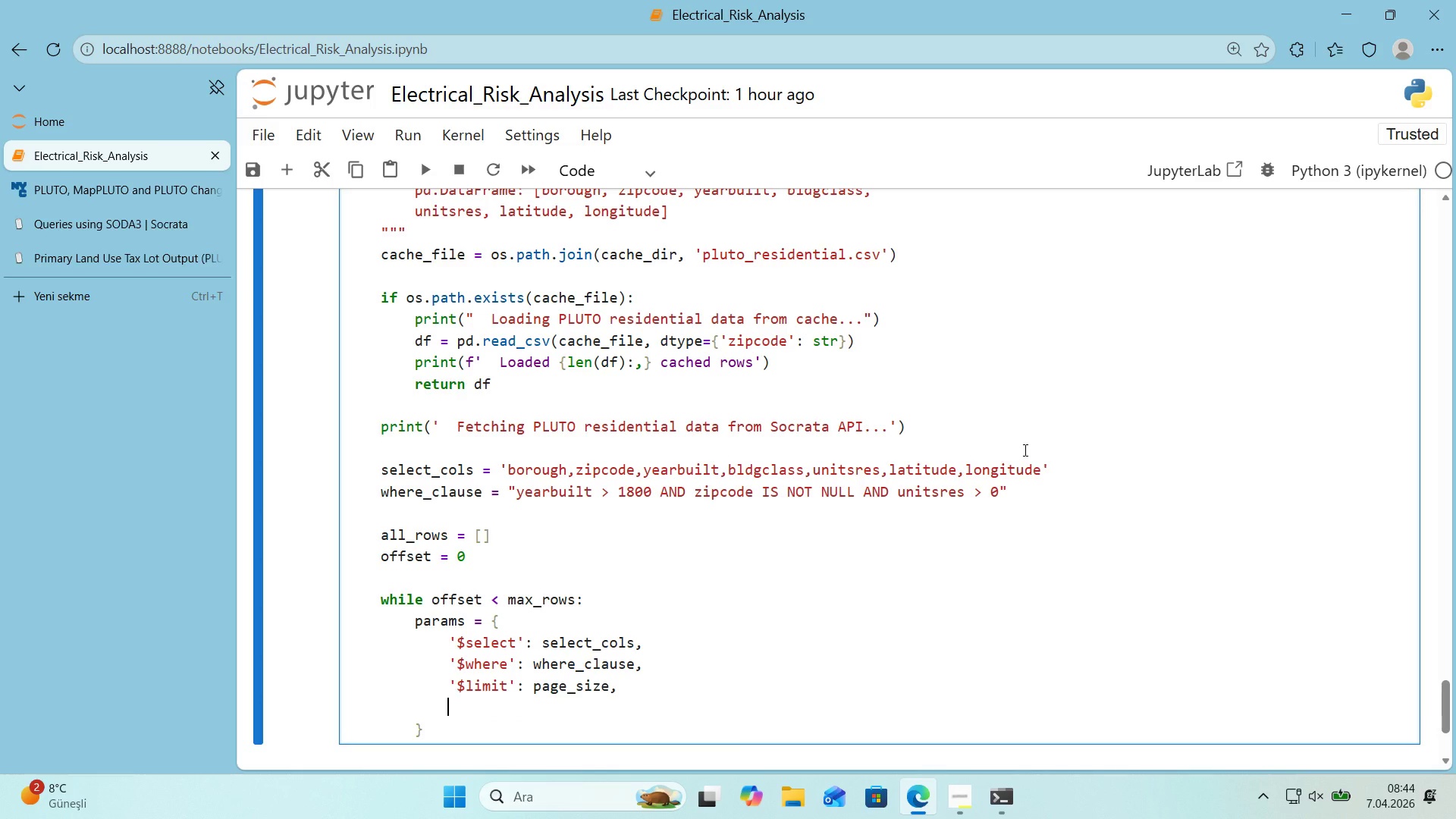 
type(@@)
 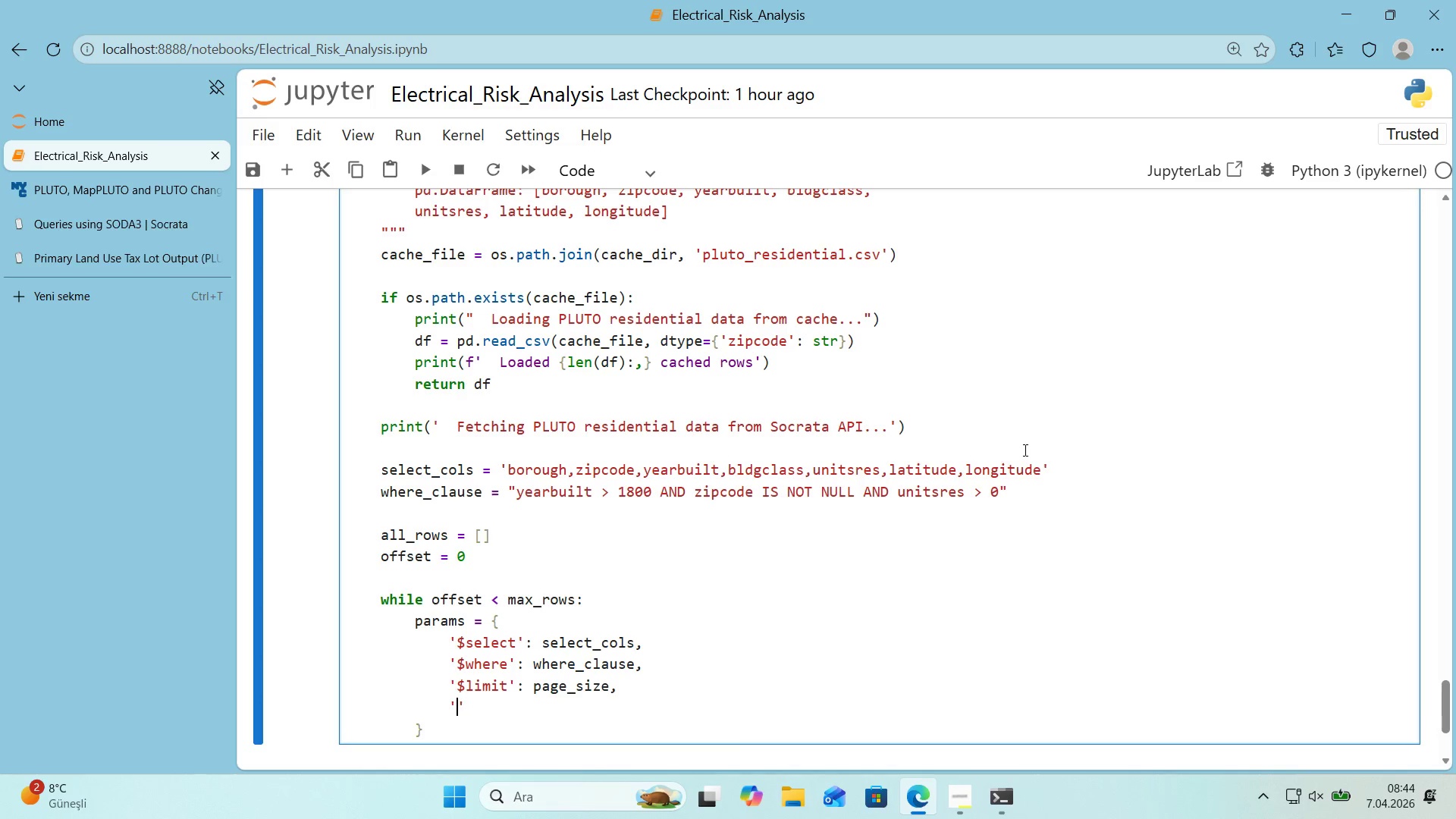 
key(ArrowLeft)
 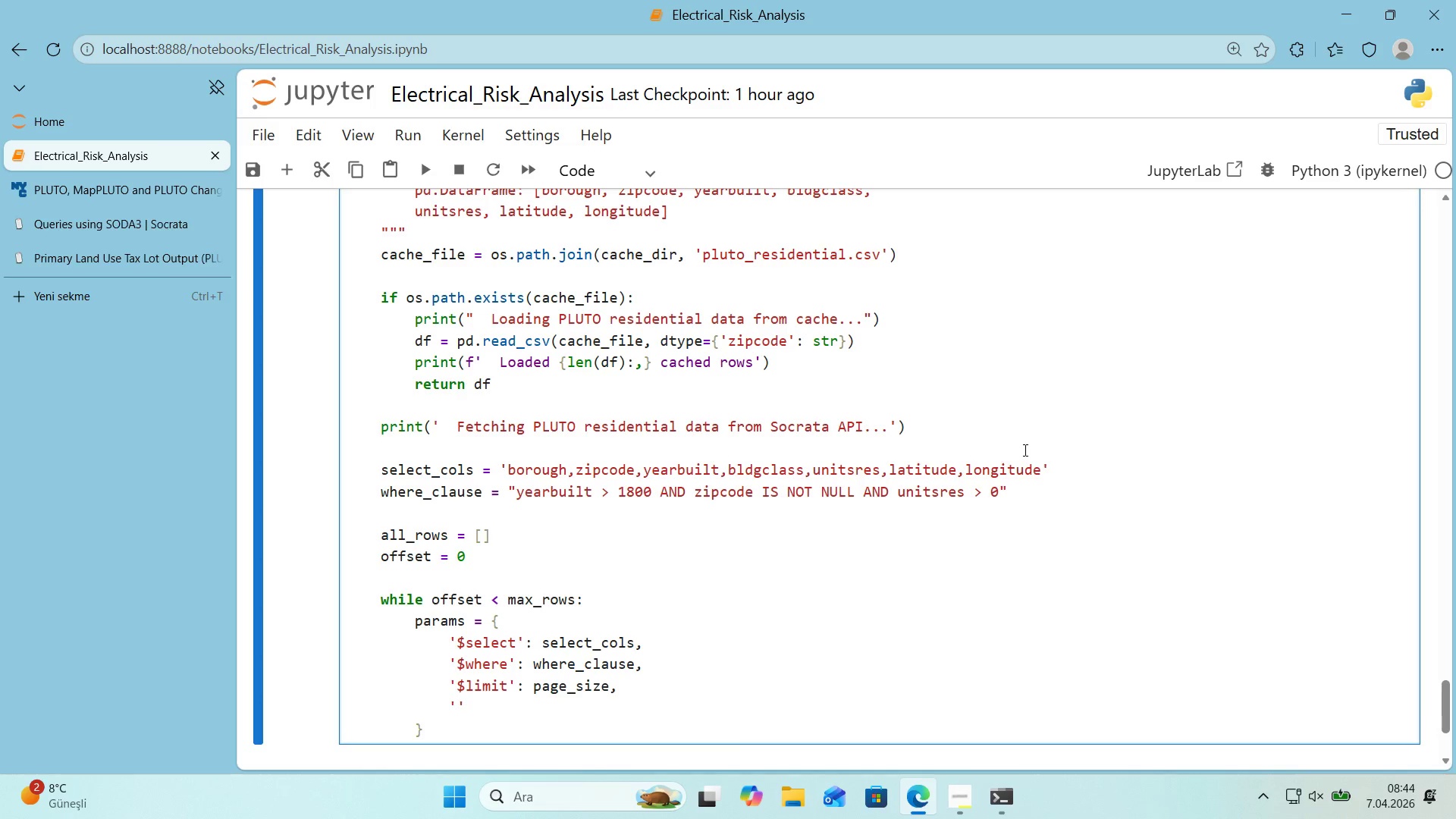 
key(Alt+Control+4)
 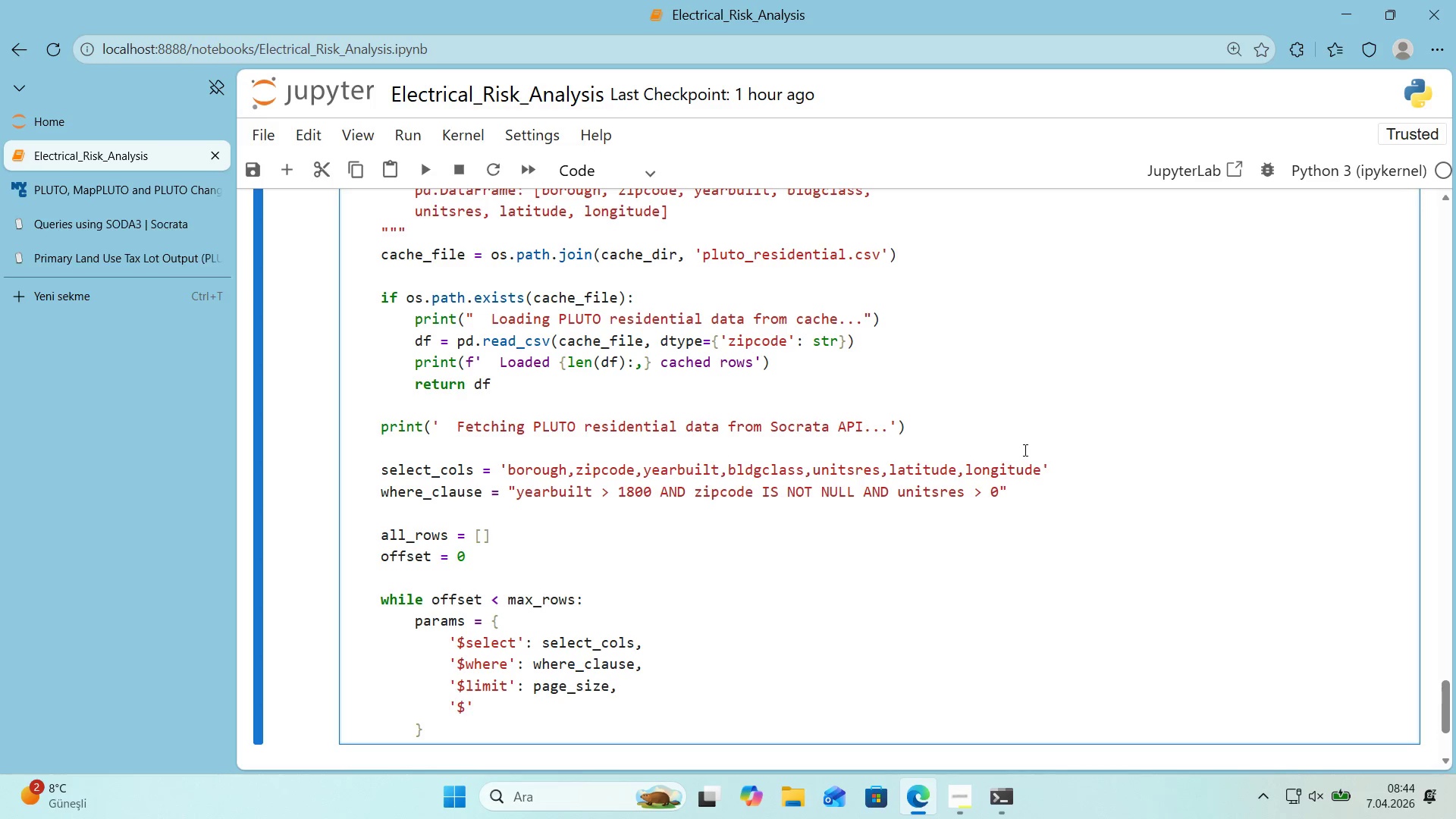 
type(offset)
 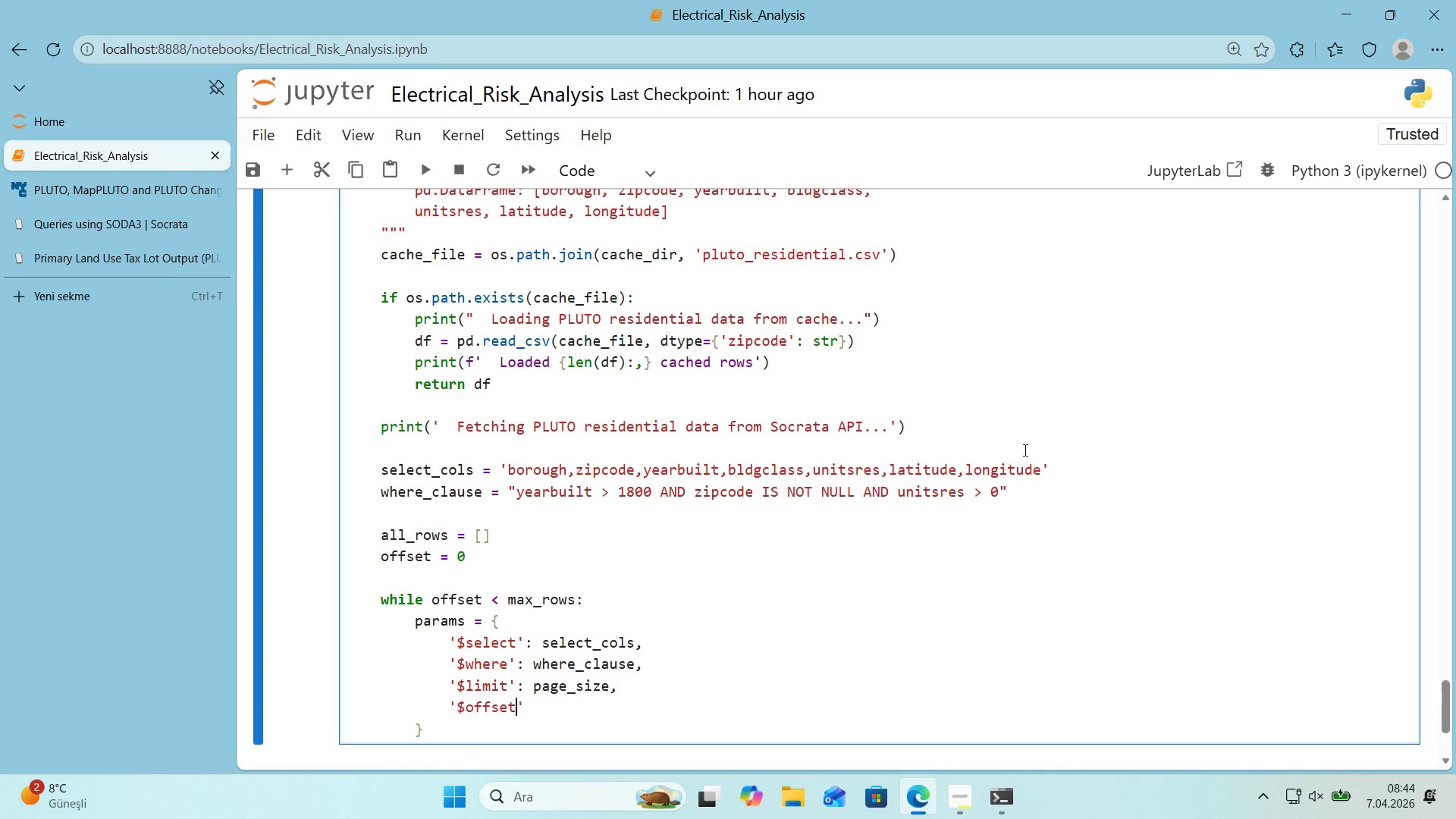 
key(ArrowRight)
 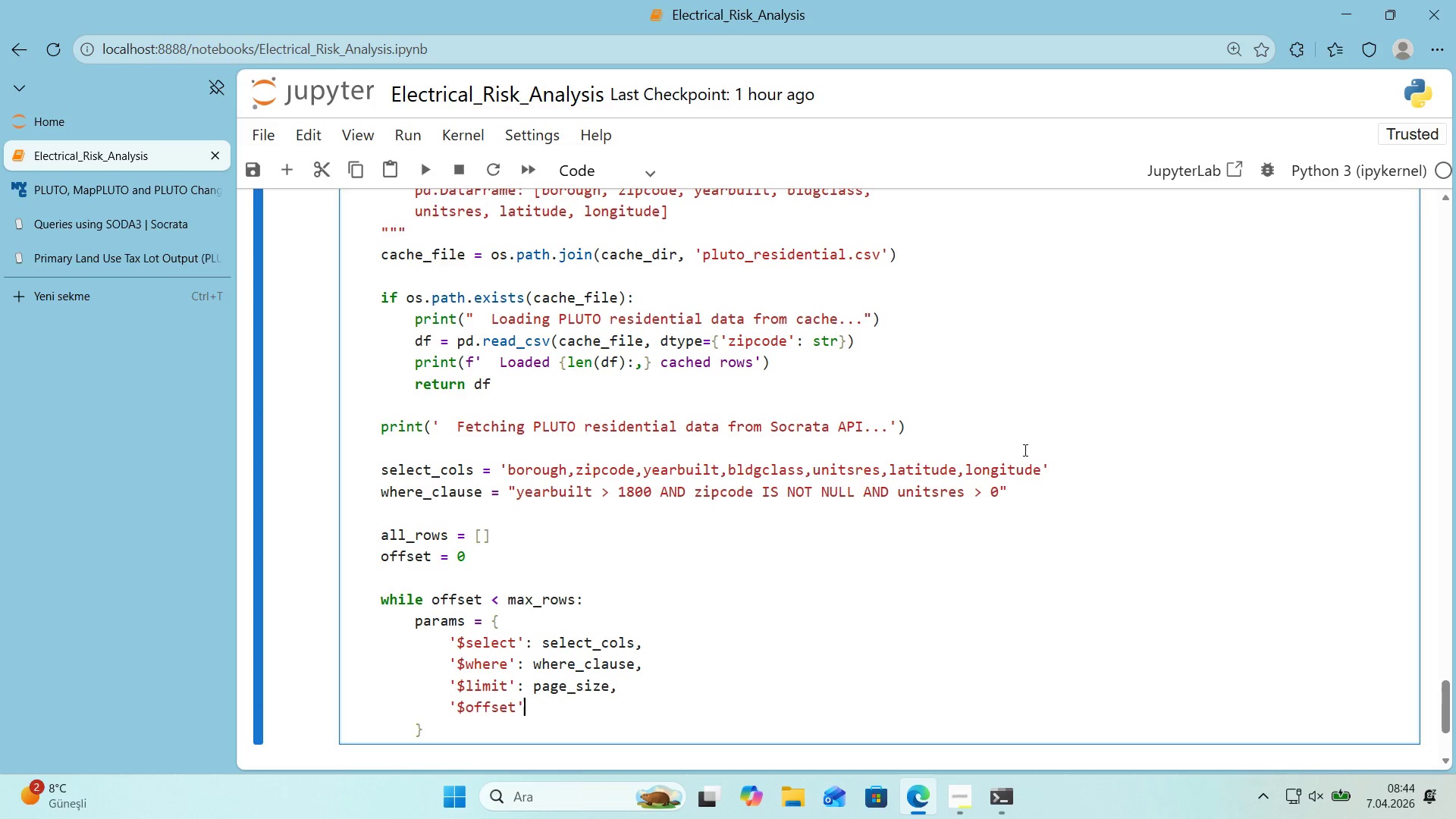 
type(> offset,)
 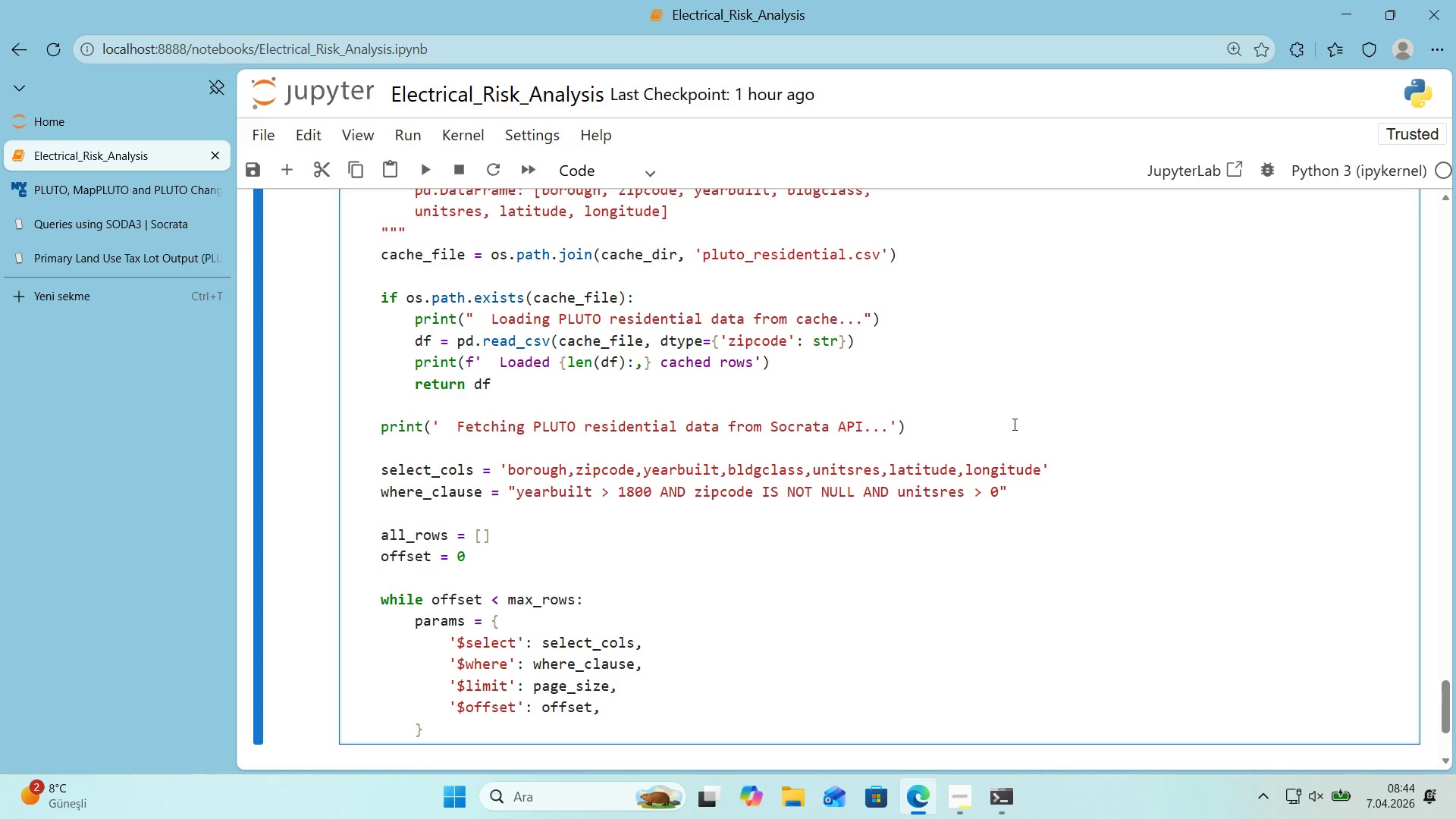 
scroll: coordinate [942, 441], scroll_direction: down, amount: 2.0
 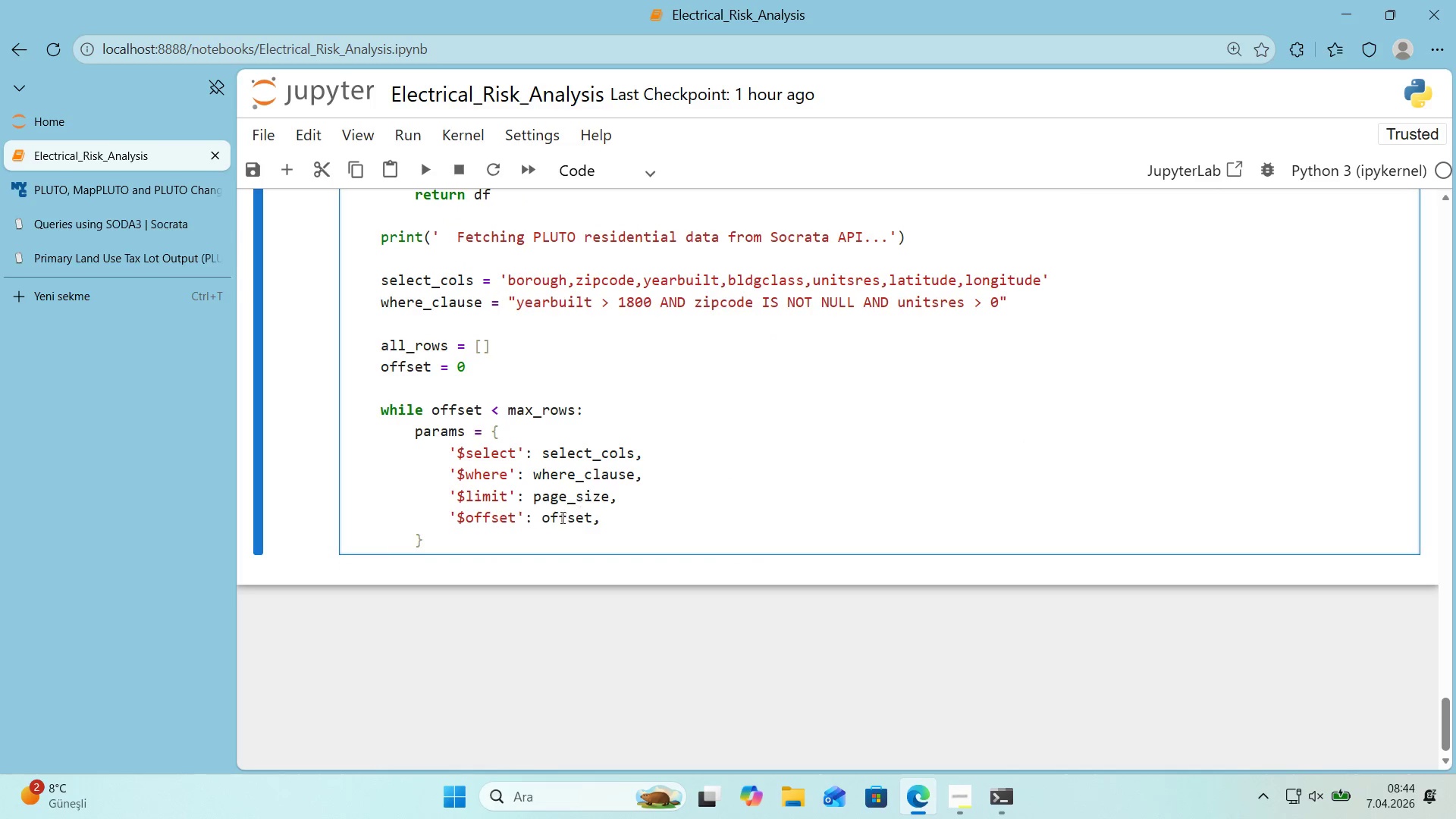 
left_click([541, 535])
 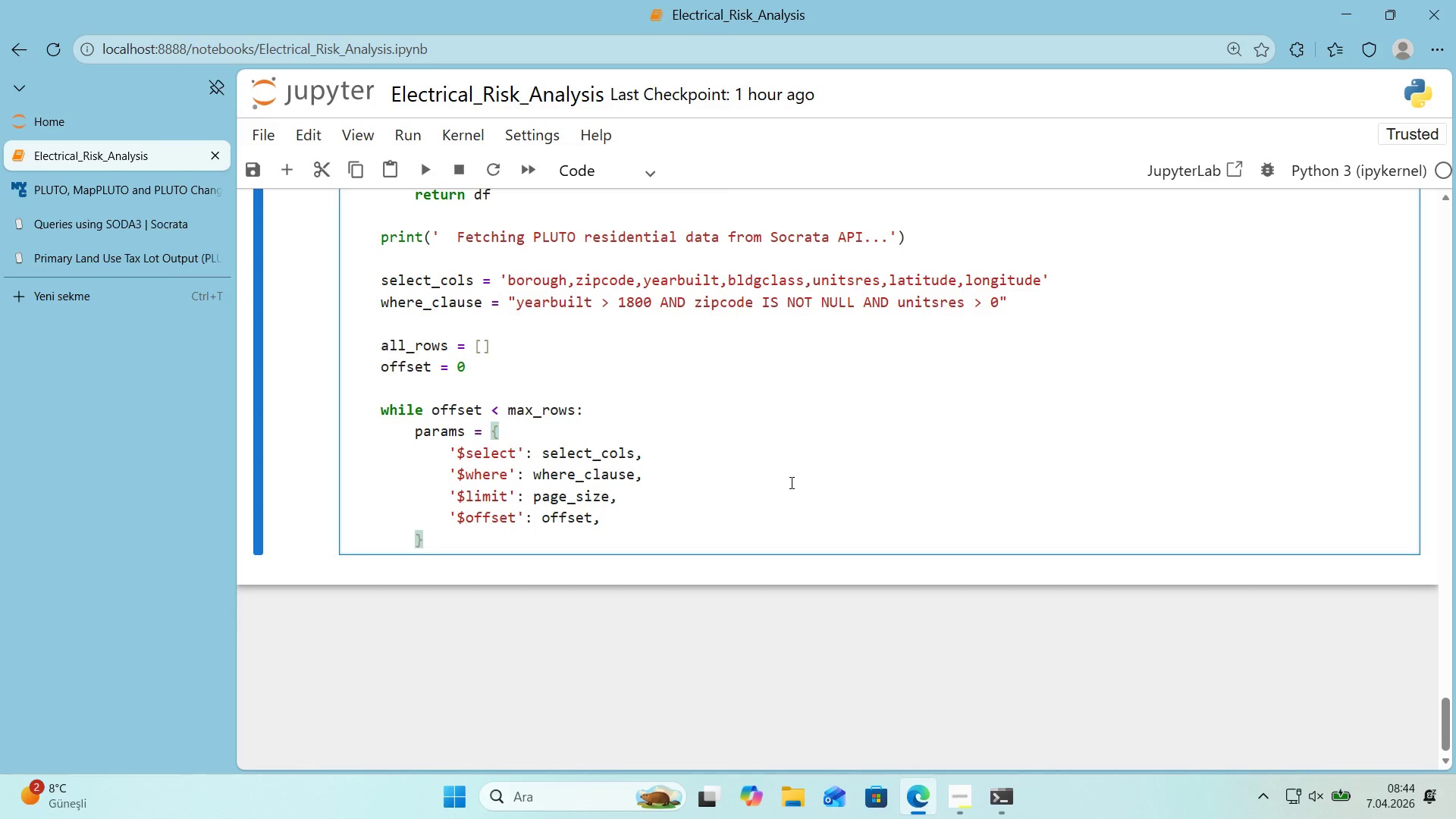 
key(Enter)
 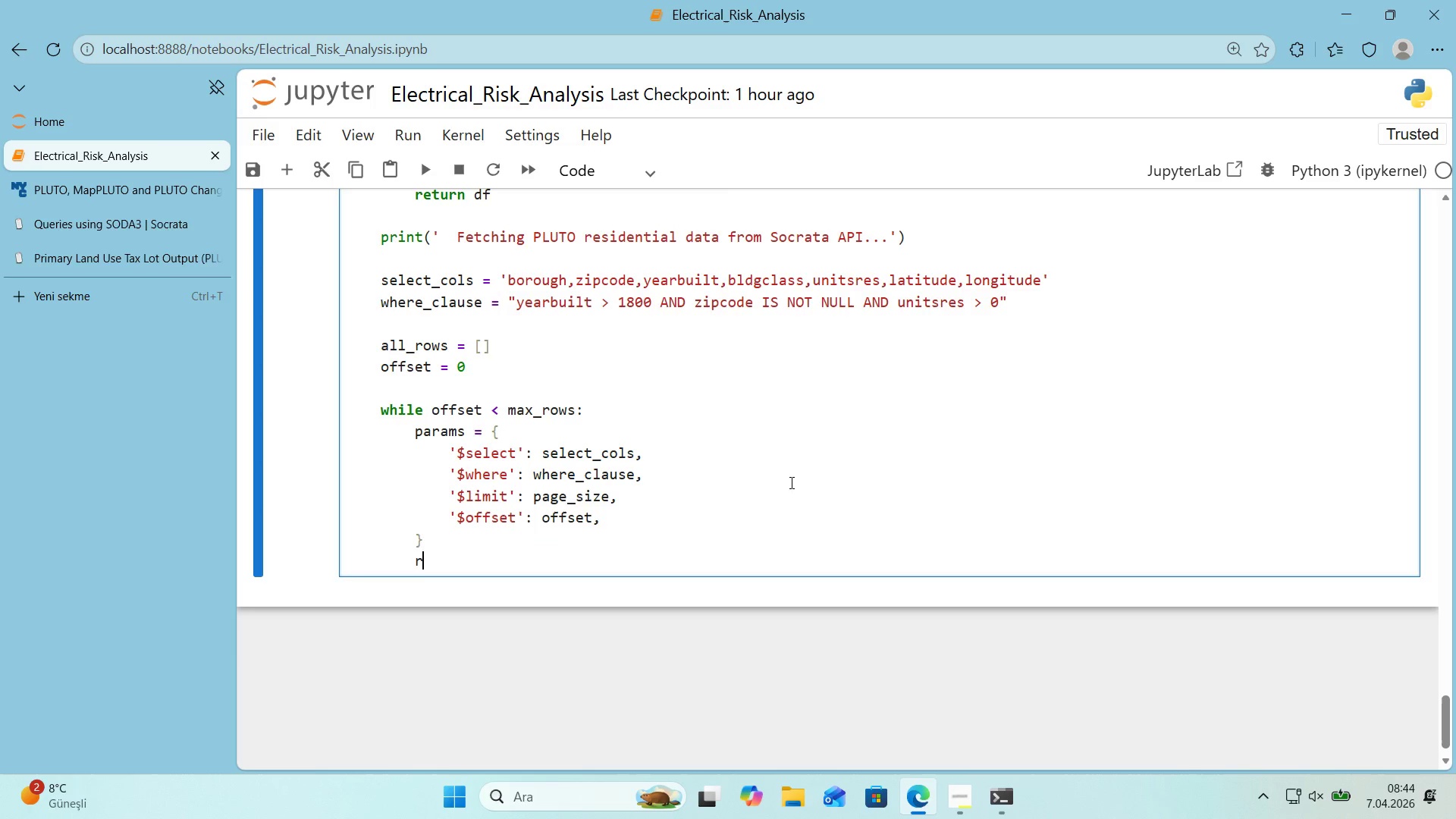 
type(reso)
key(Backspace)
type(p ) requests.get*()
 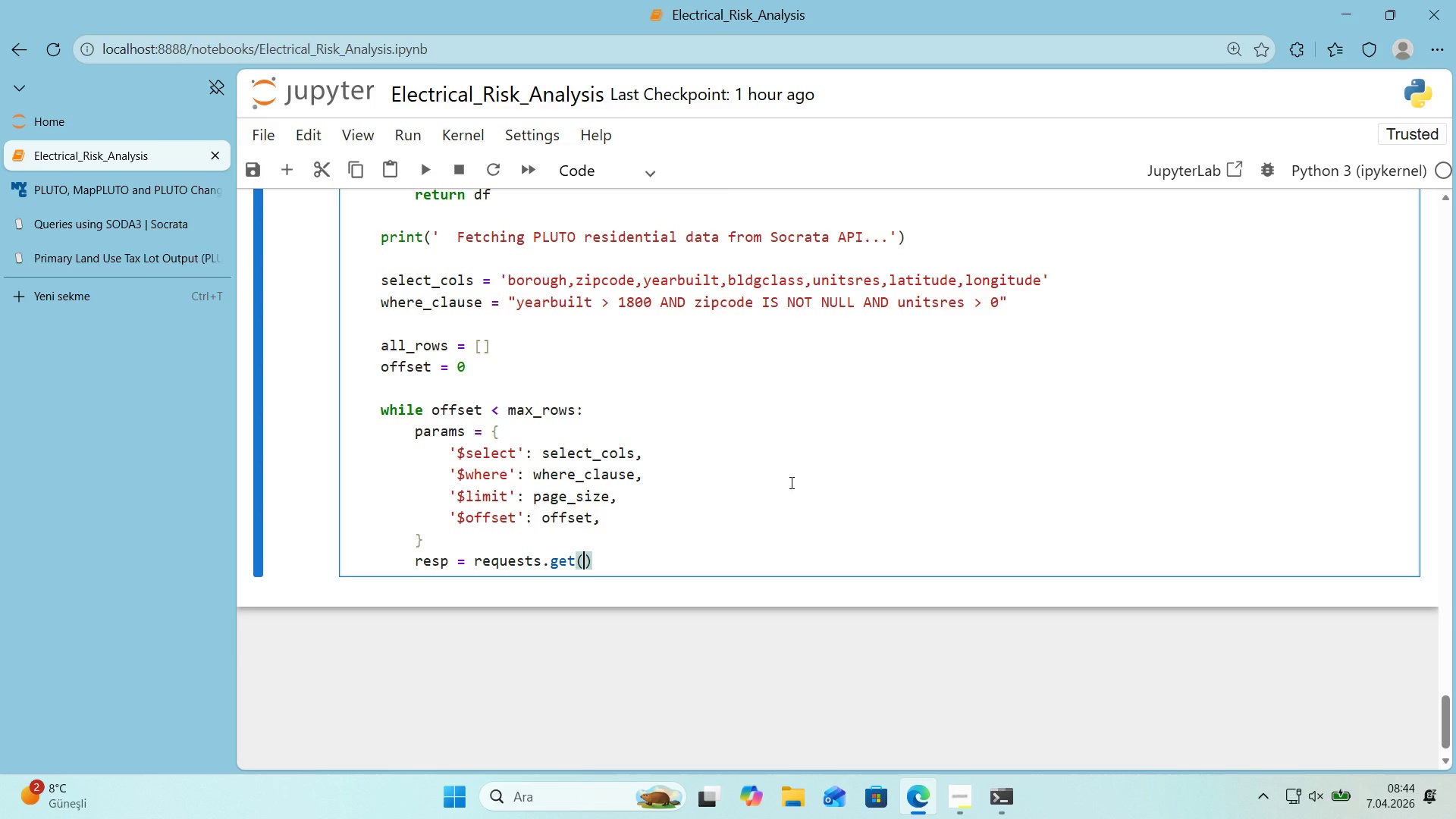 
 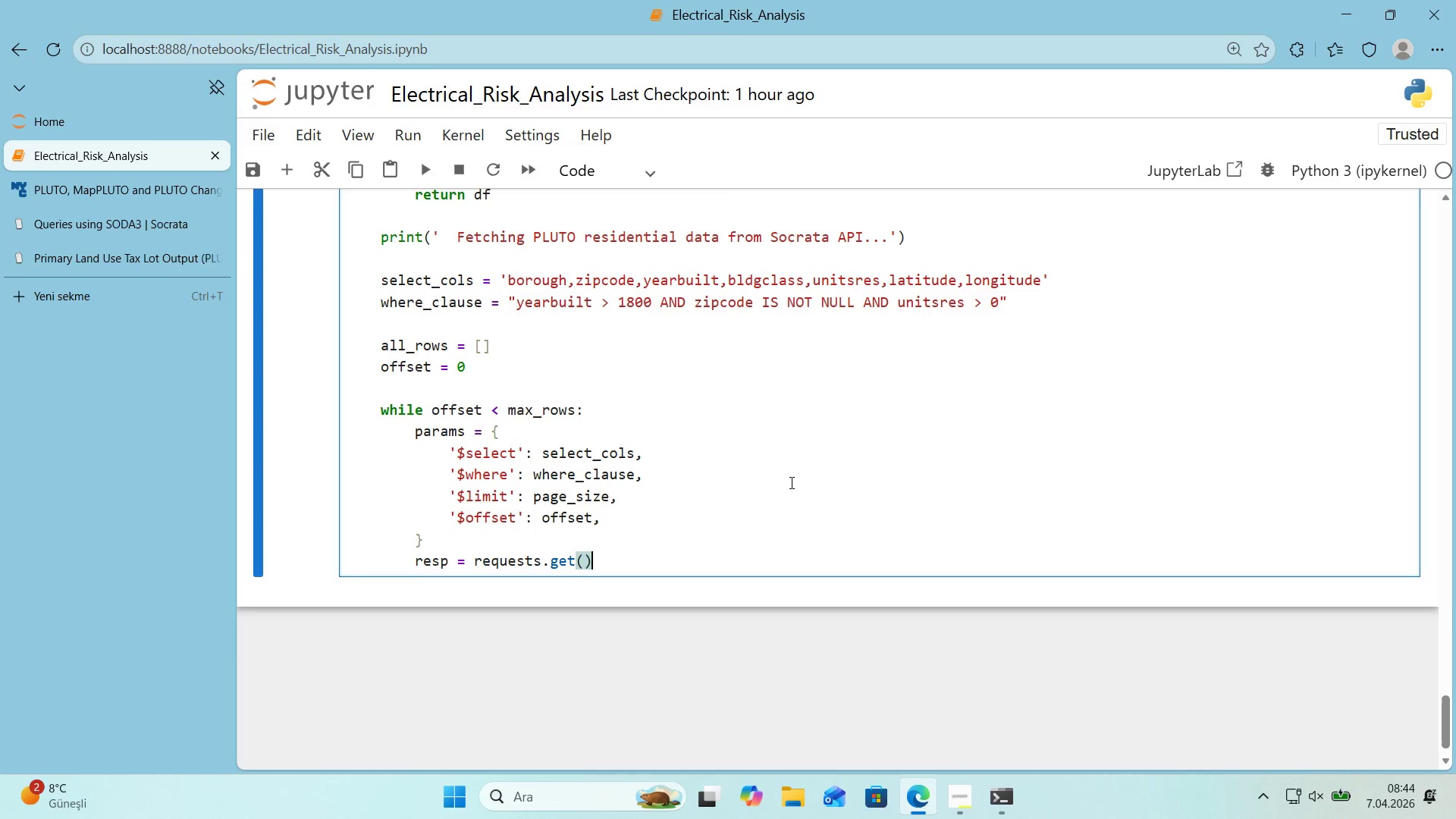 
key(ArrowLeft)
 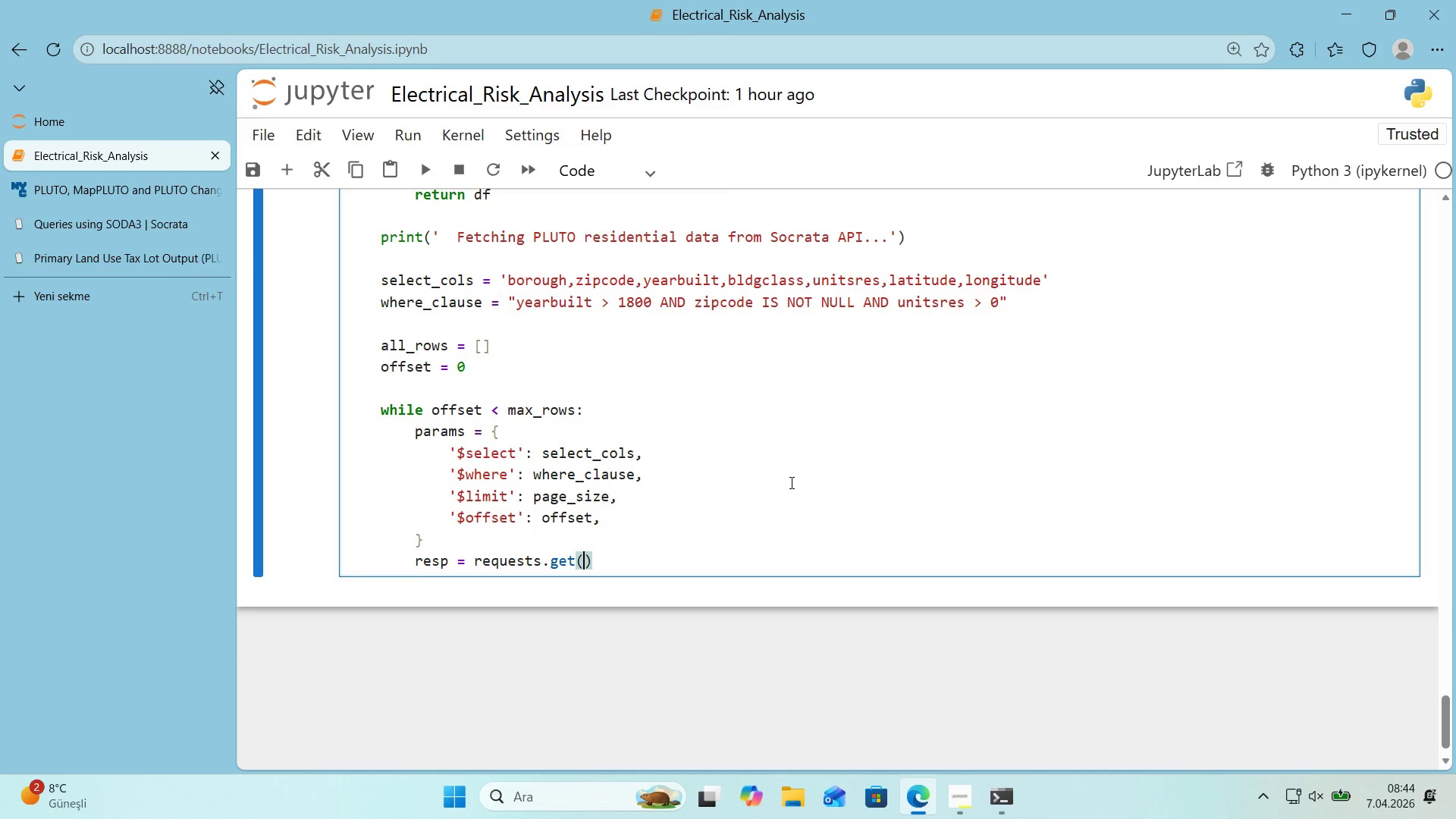 
type(PLUTO_ENDPOUNT)
key(Backspace)
key(Backspace)
key(Backspace)
type(INT, params)params, )
 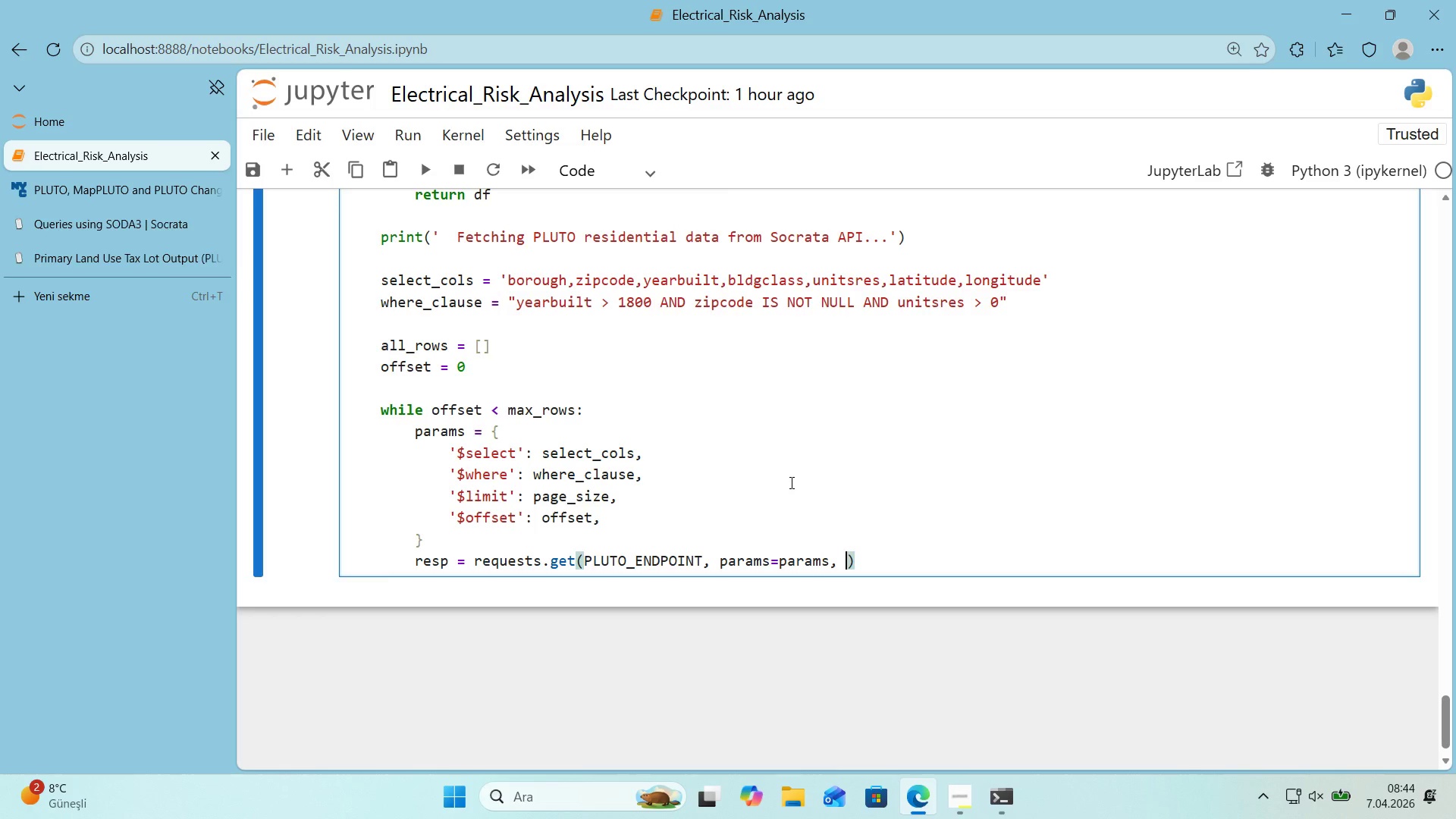 
wait(22.34)
 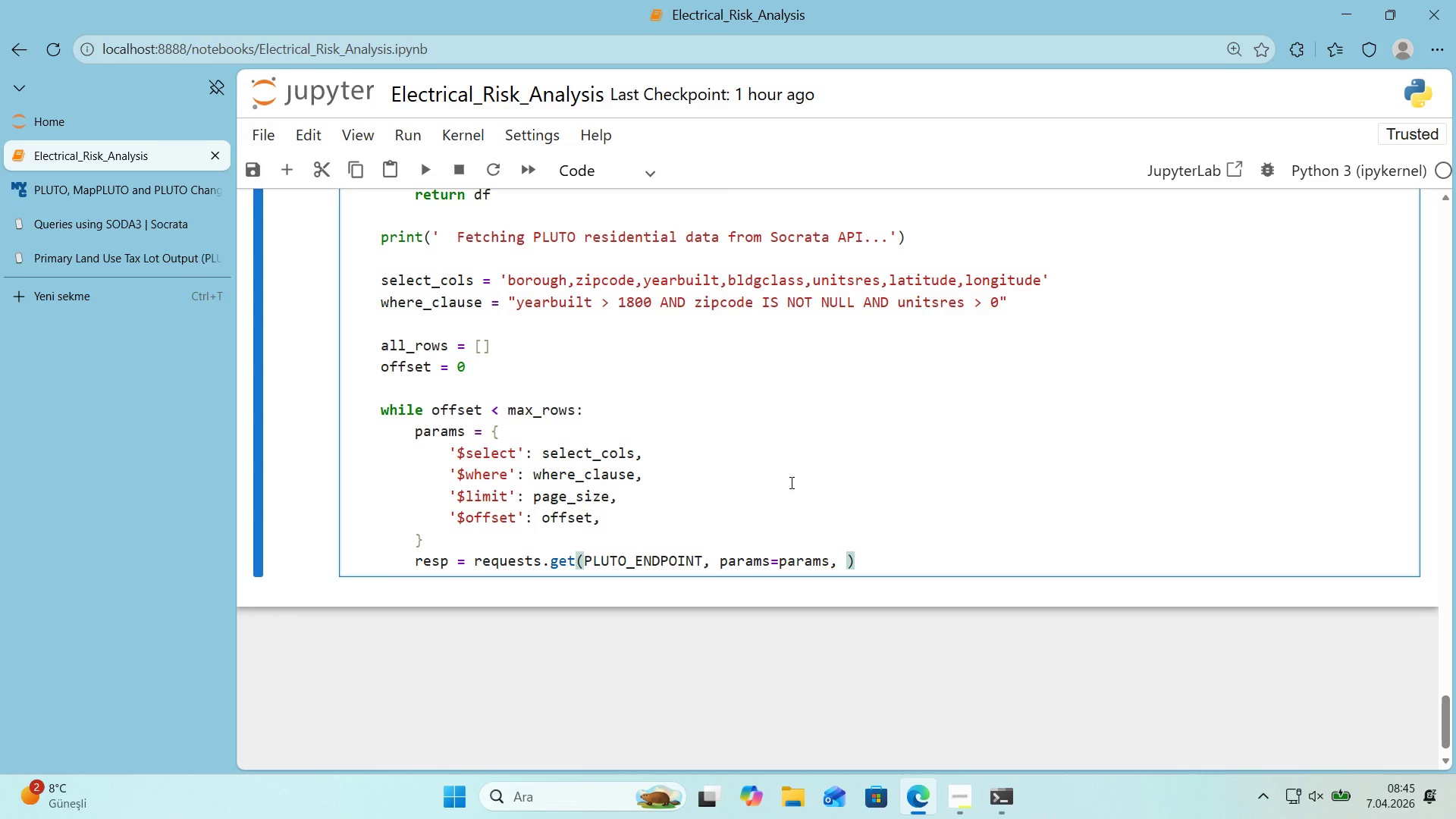 
type(t'meout)120)
 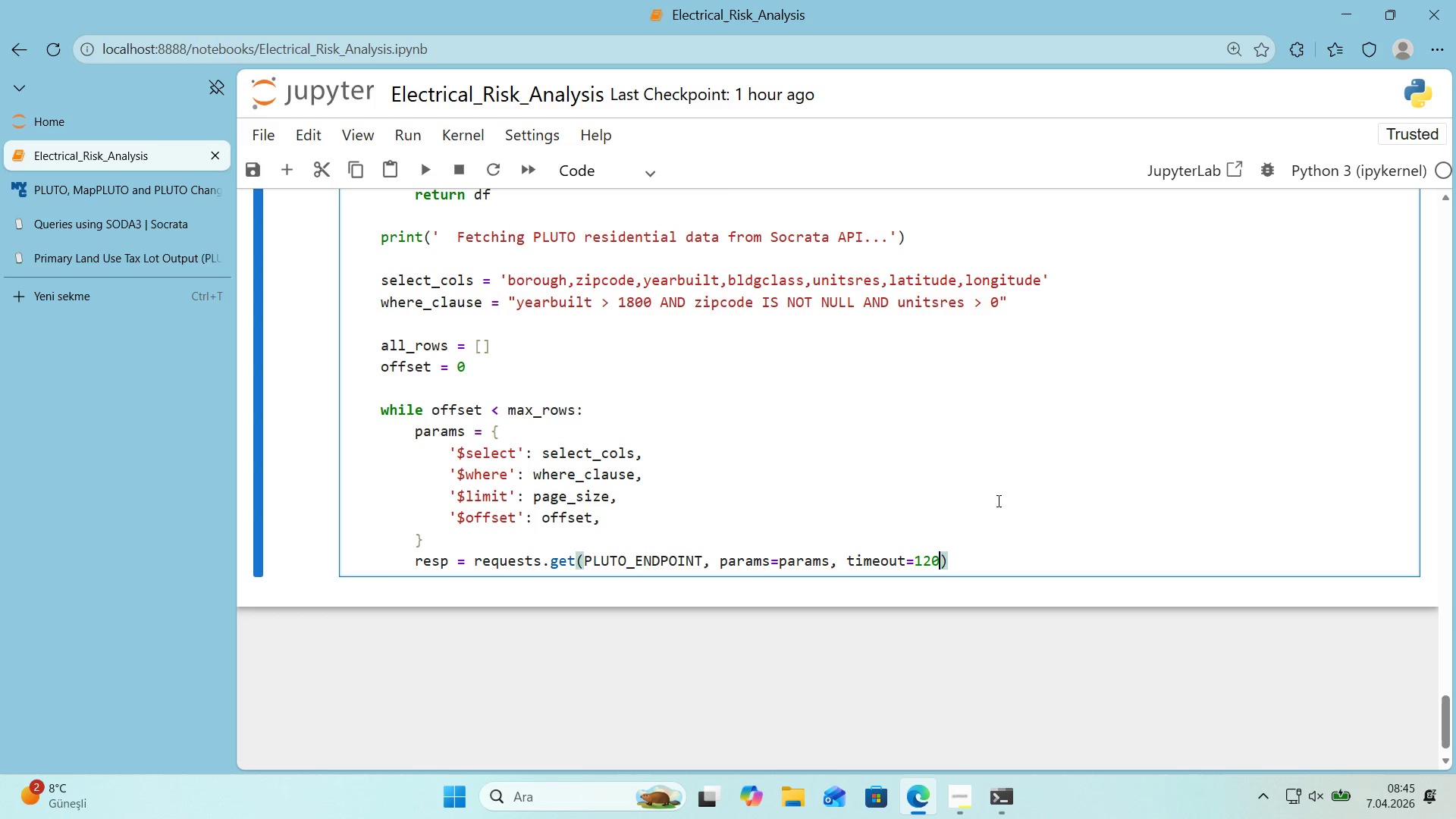 
key(ArrowRight)
 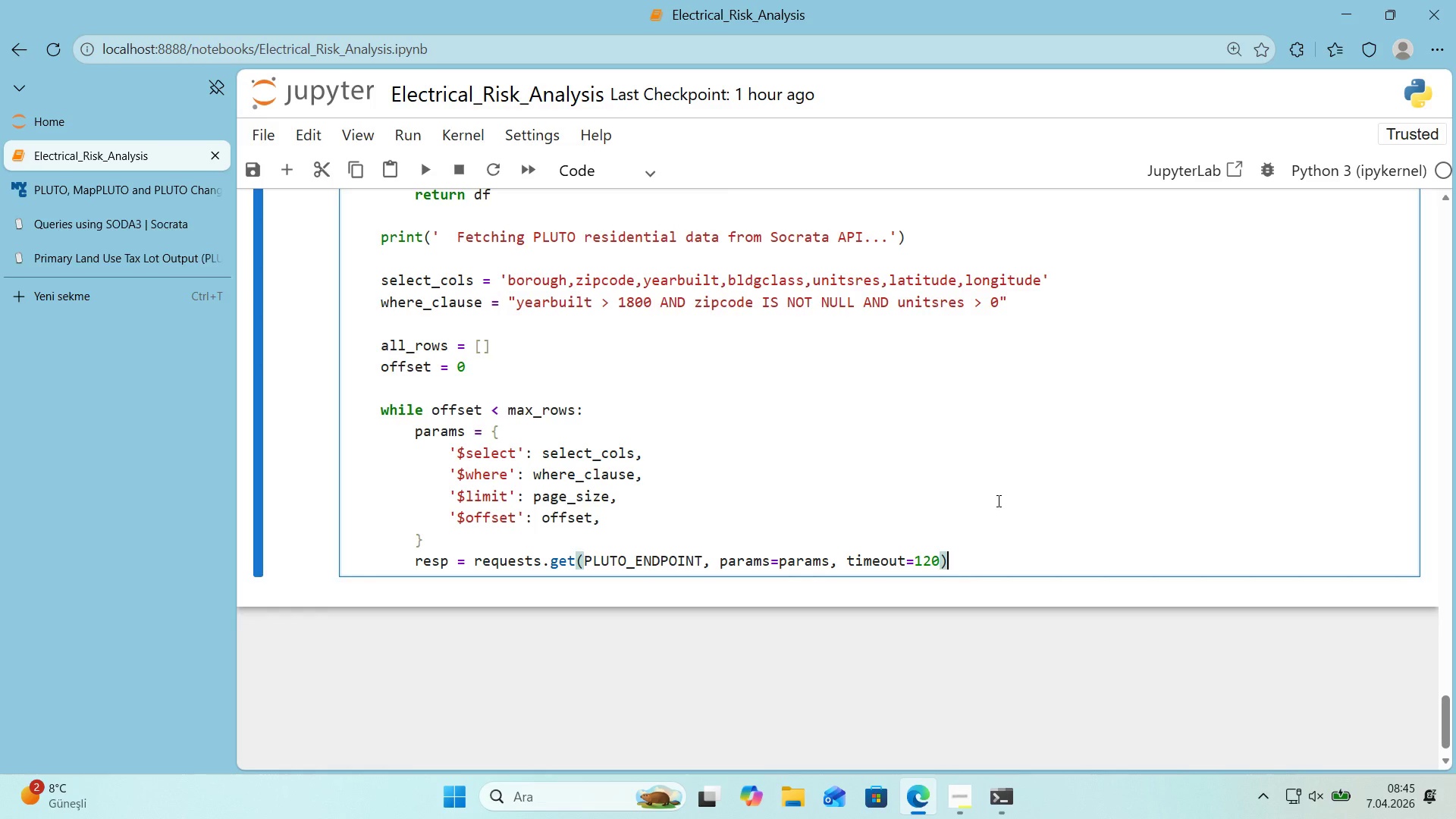 
key(Enter)
 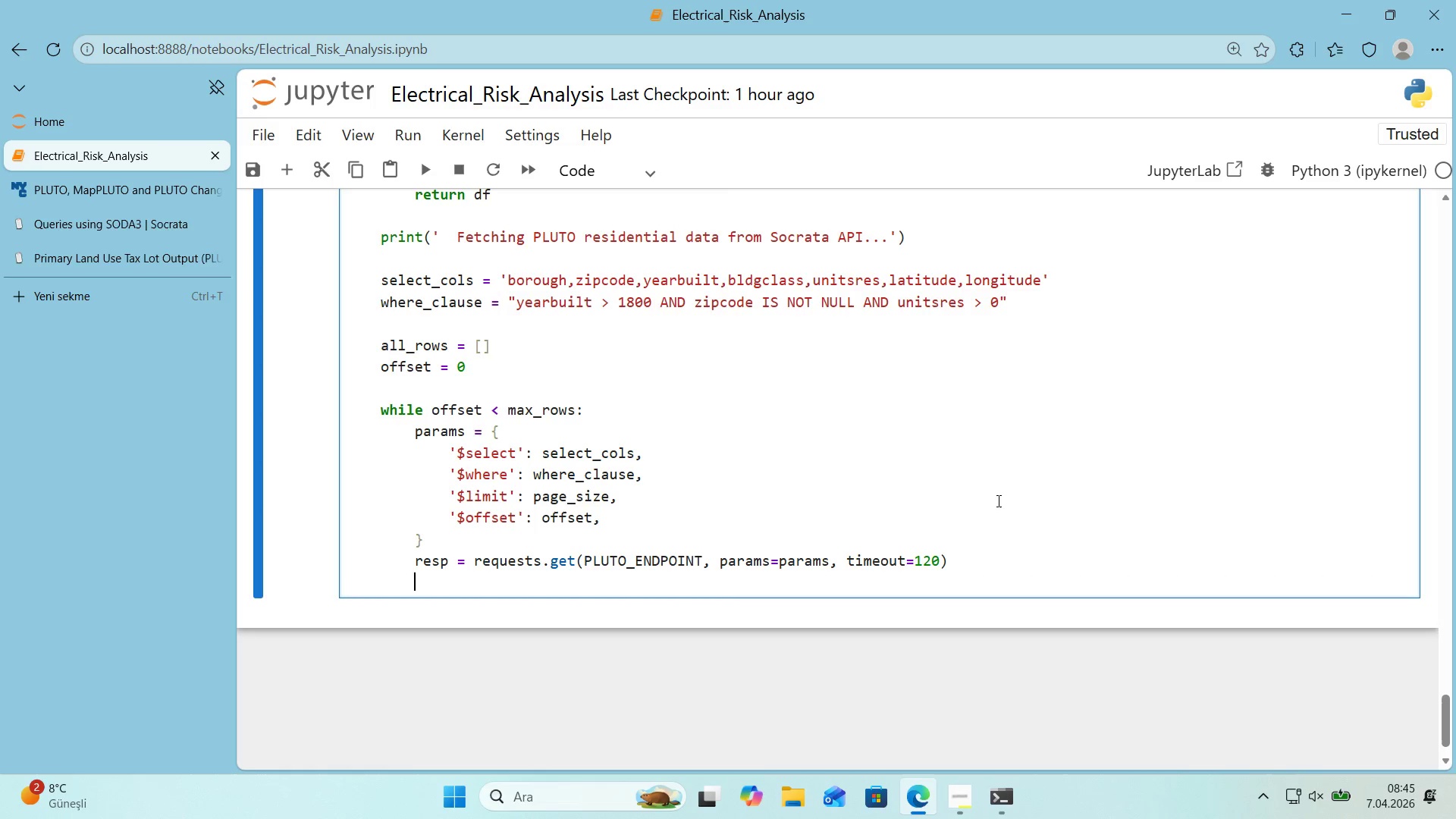 
type(resp.ra'se_for_status*()
 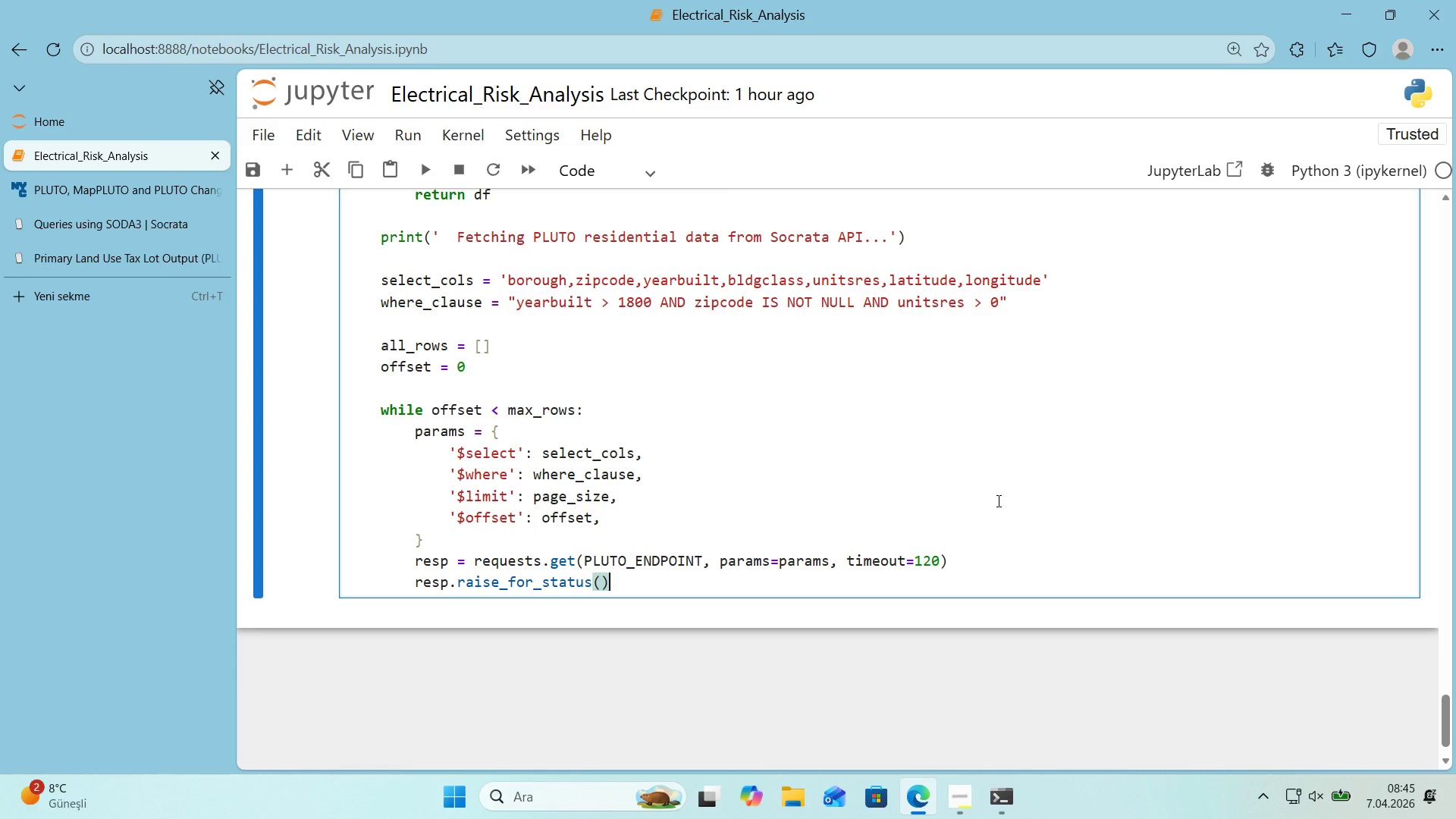 
key(Enter)
 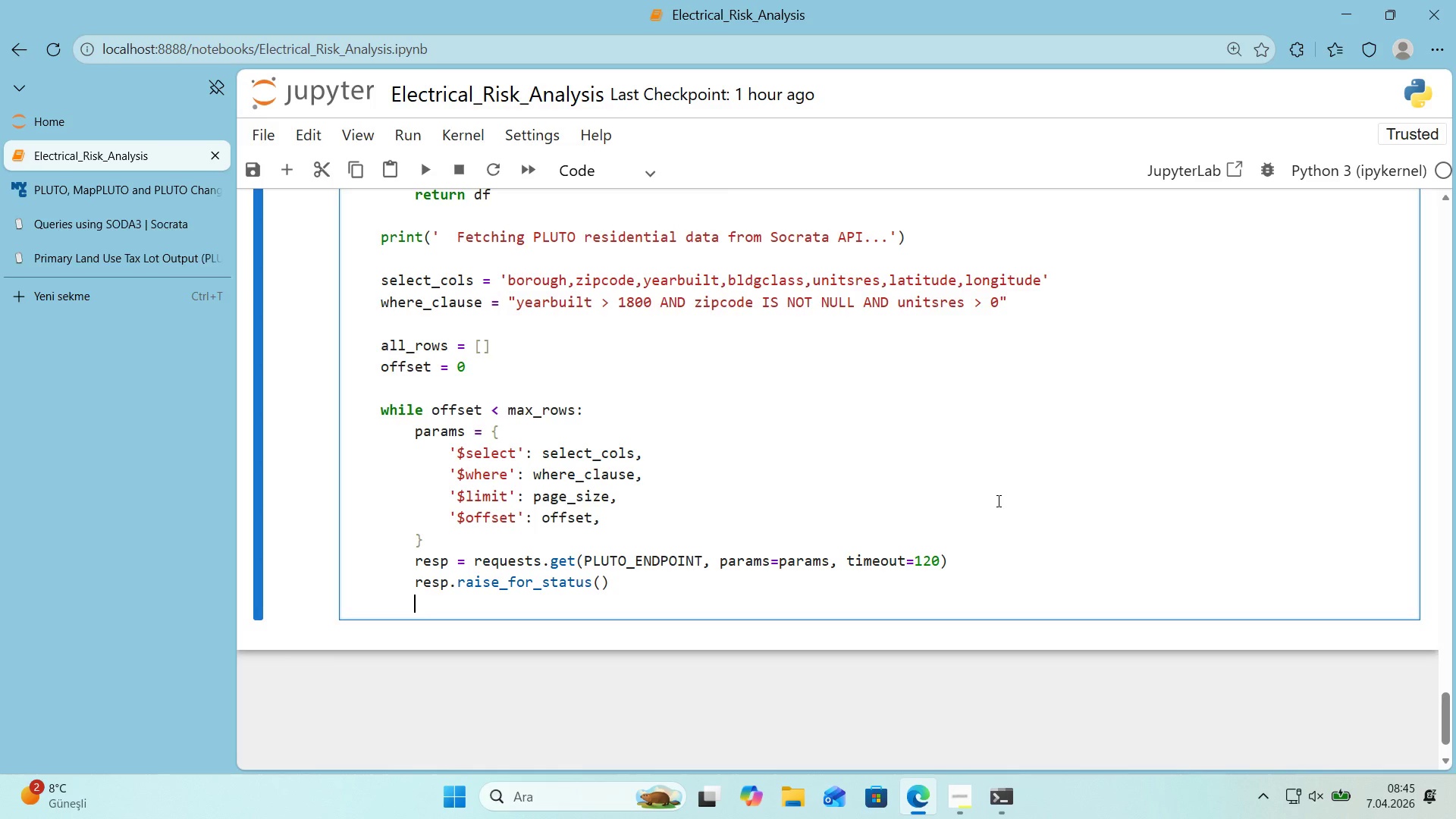 
type(batch ) er)
key(Backspace)
key(Backspace)
type(resp.json*()
 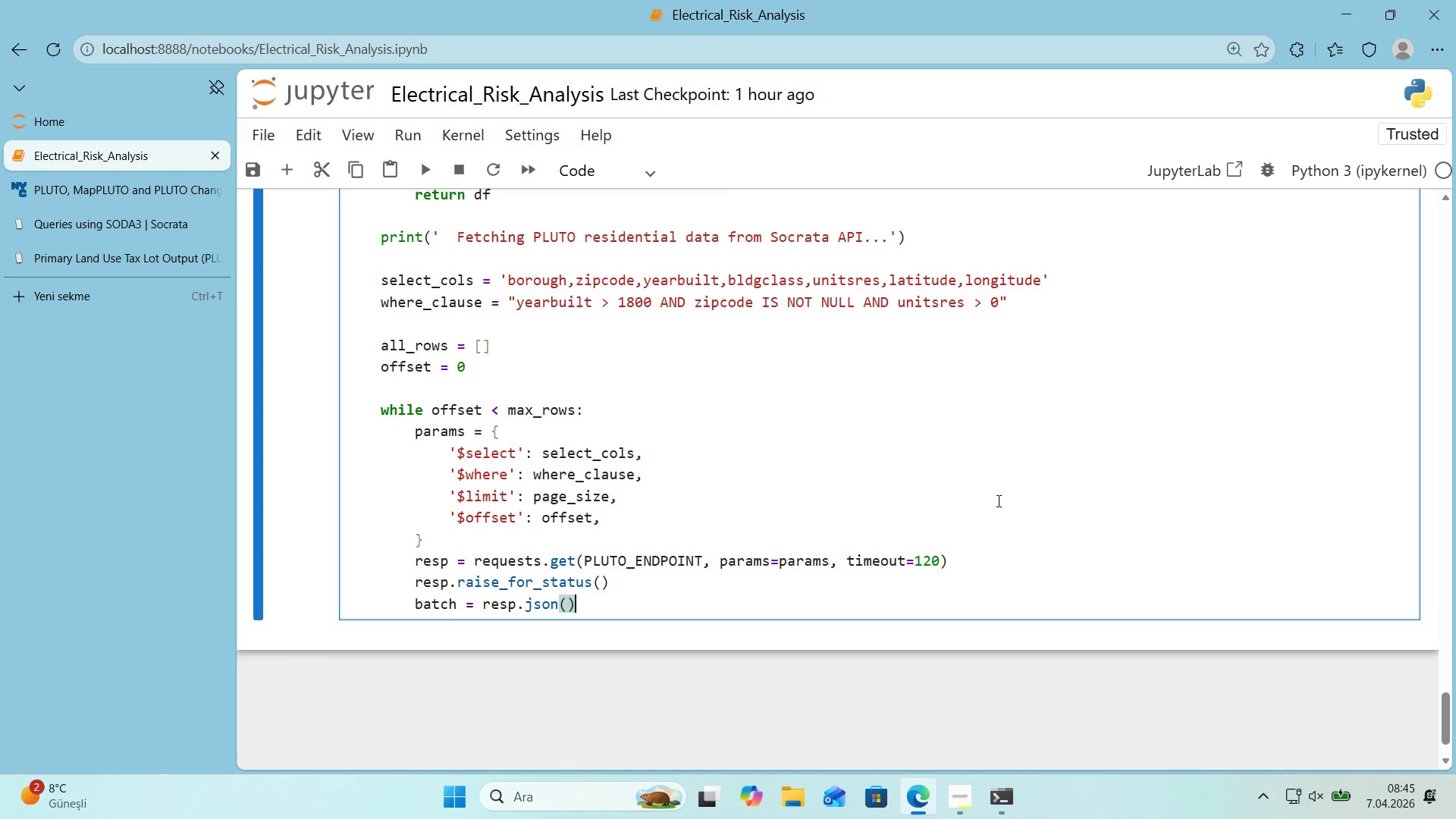 
key(Enter)
 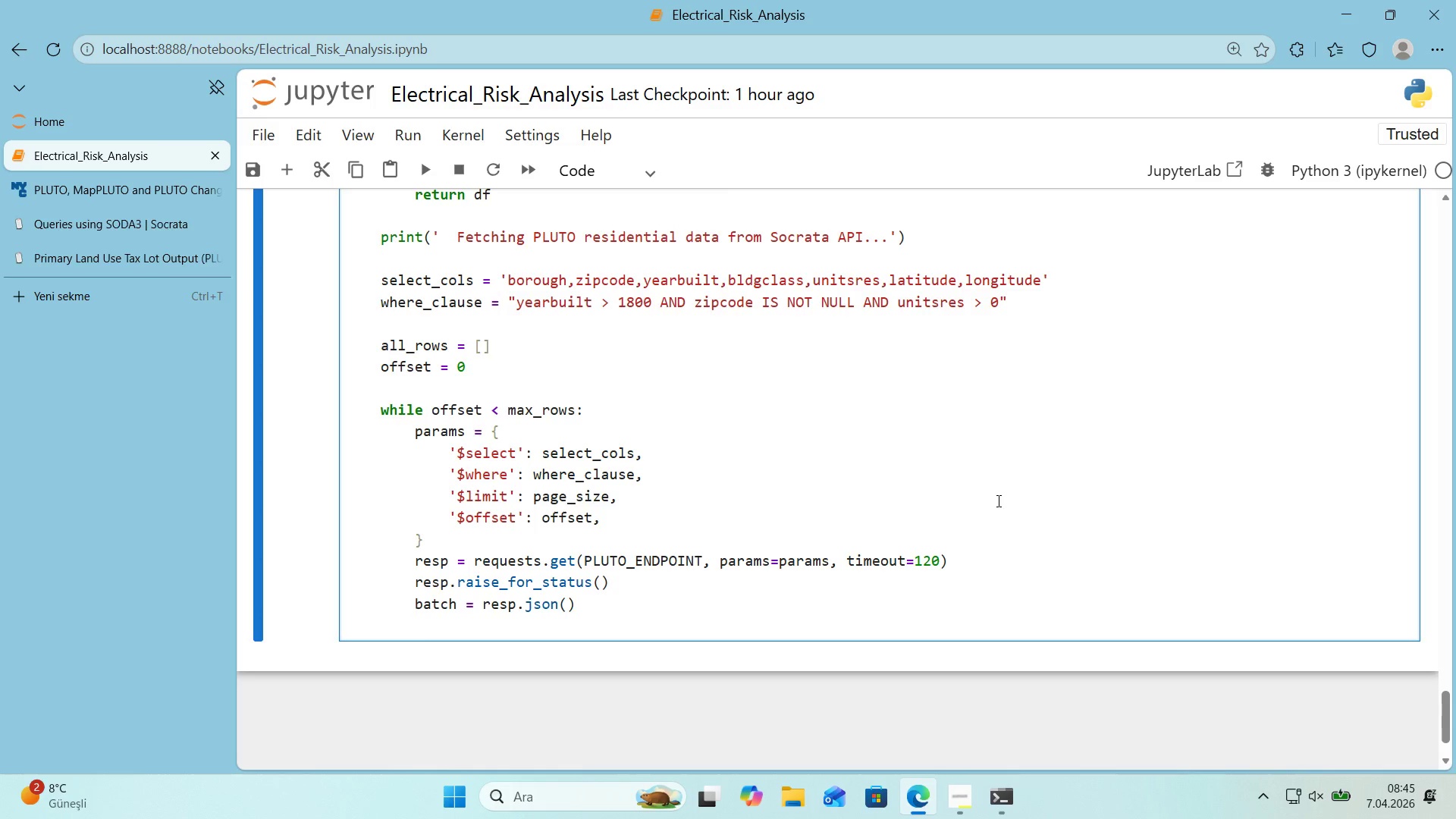 
type('f not batch>)
 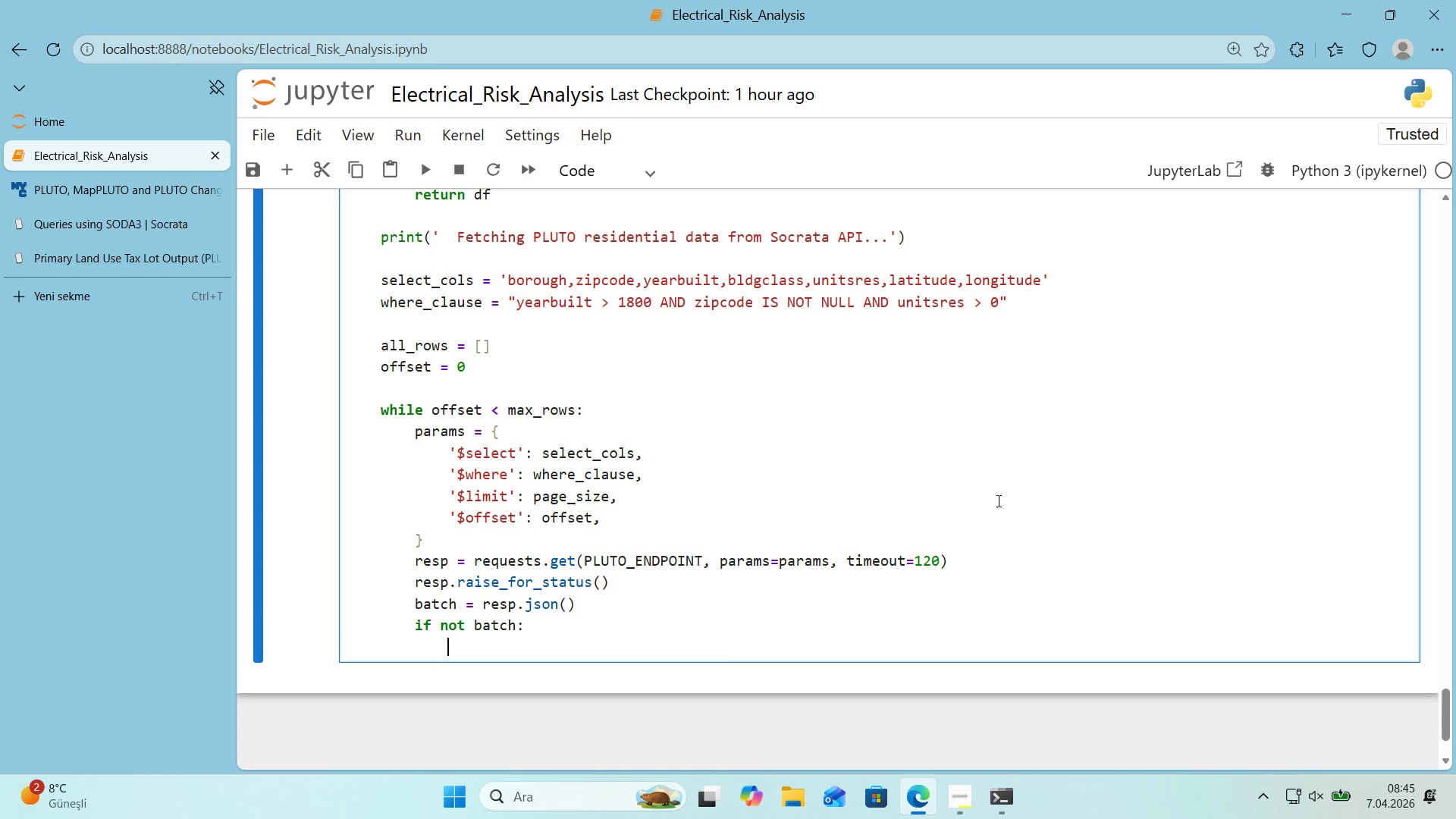 
 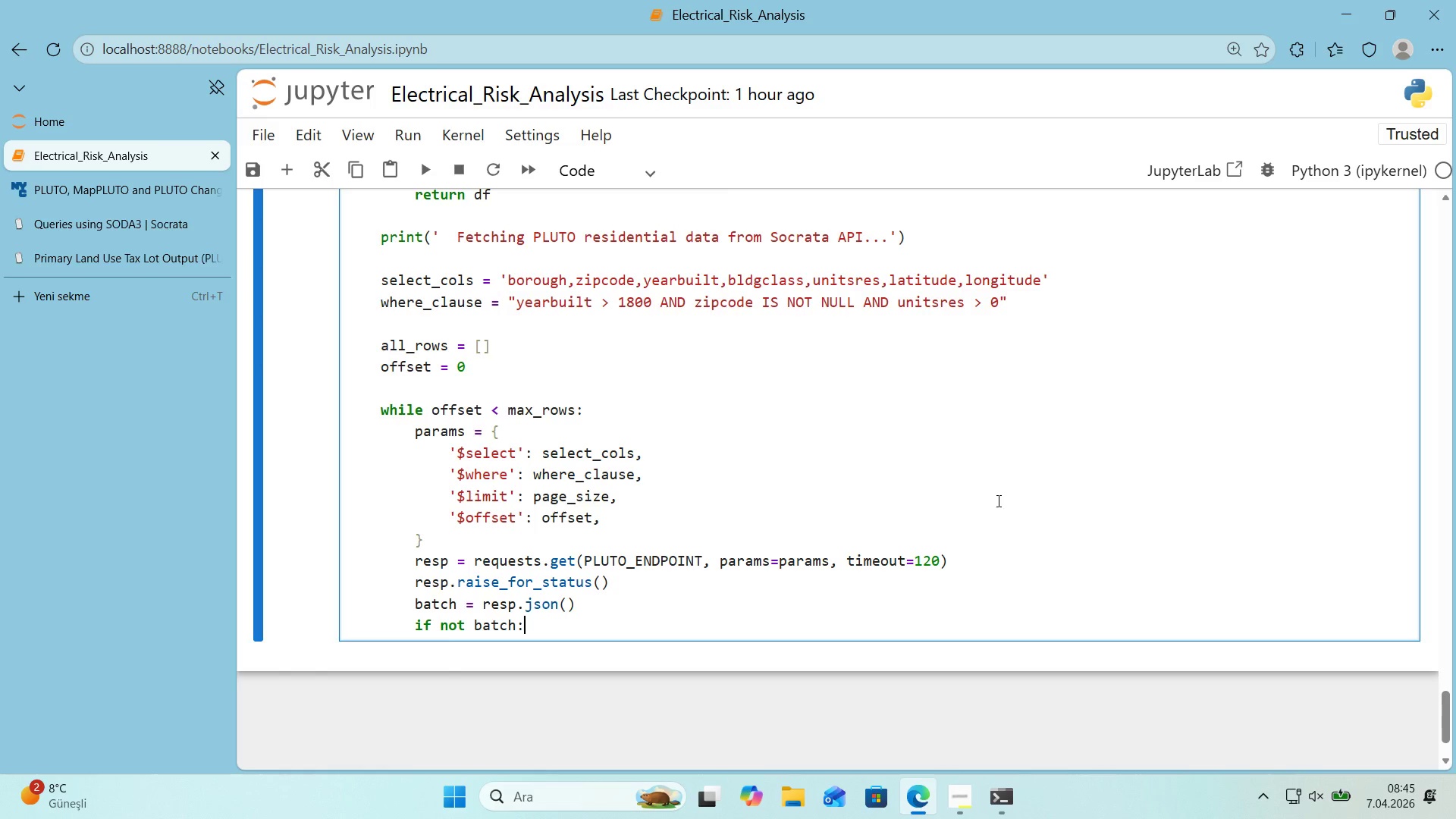 
key(Enter)
 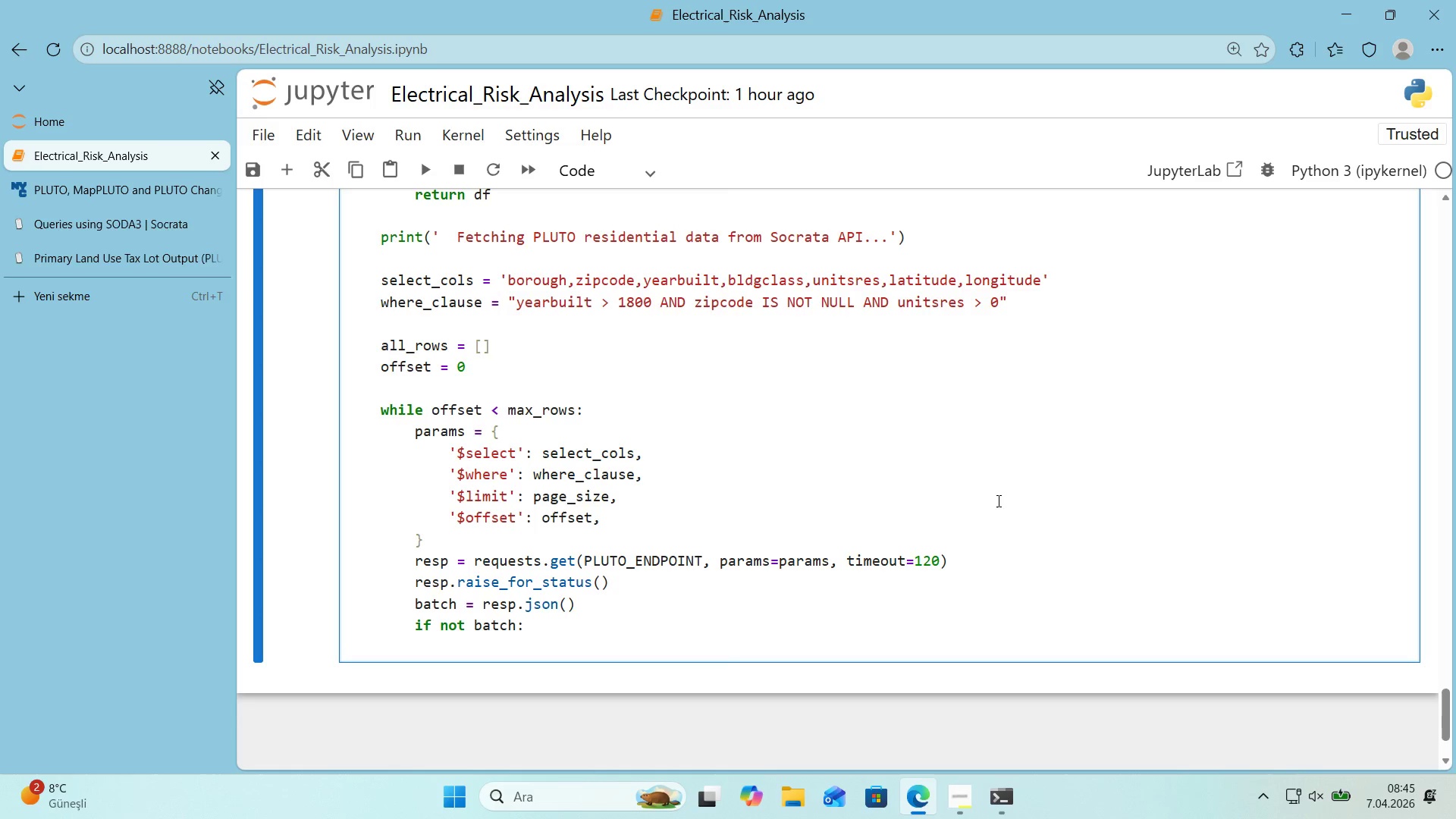 
type(break)
 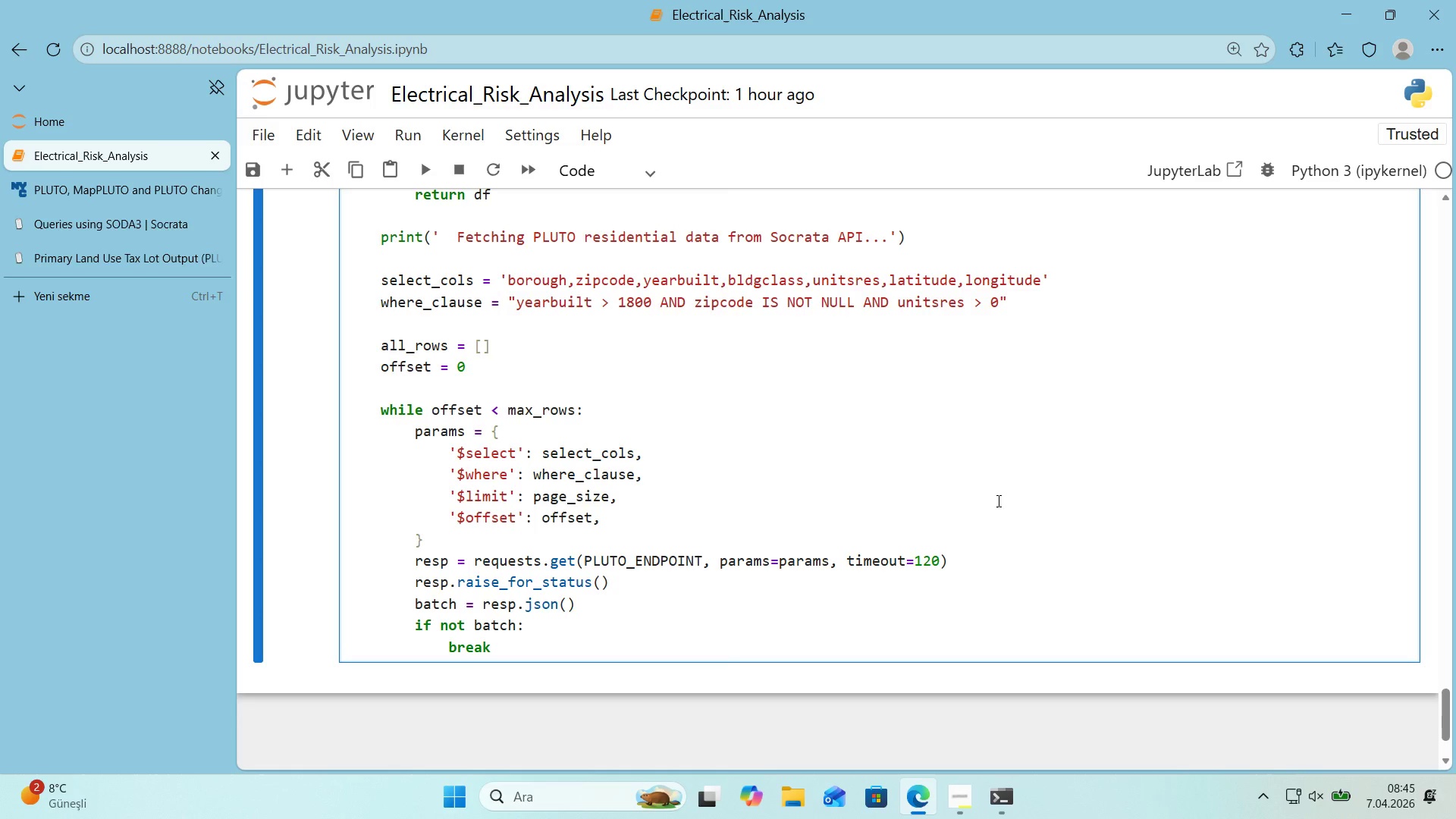 
key(Enter)
 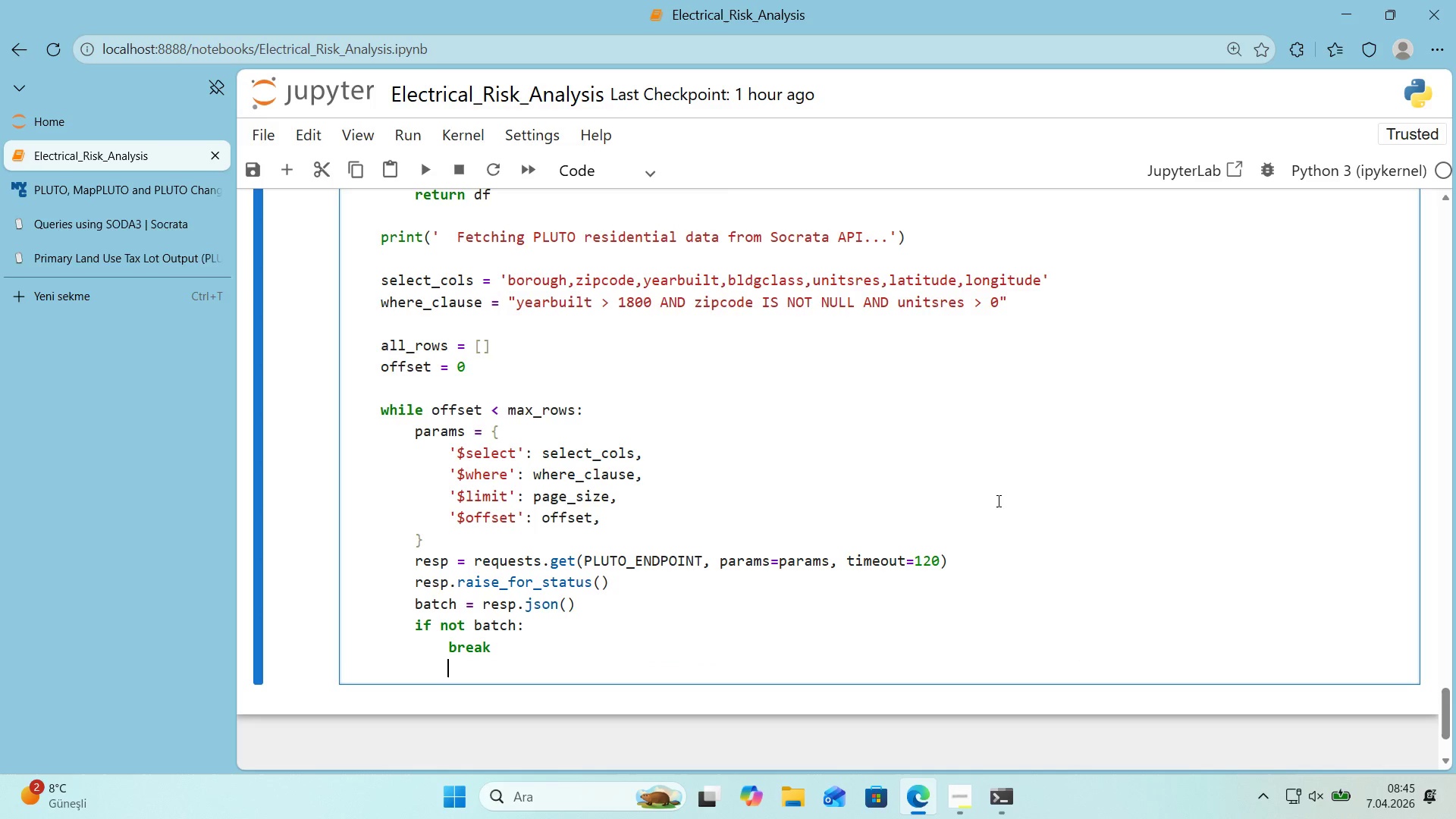 
key(Backspace)
type(all_rows.extend*()
 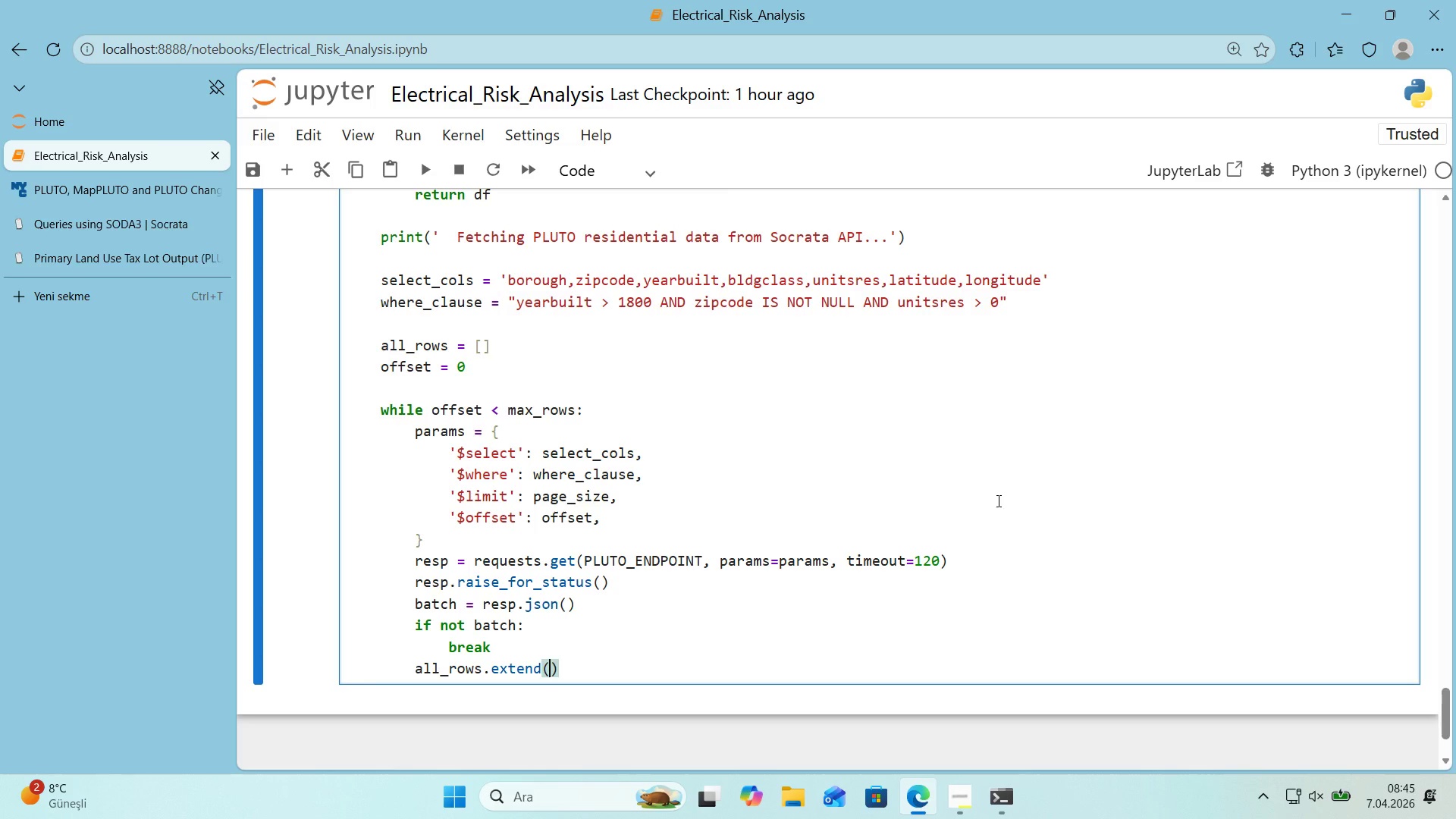 
 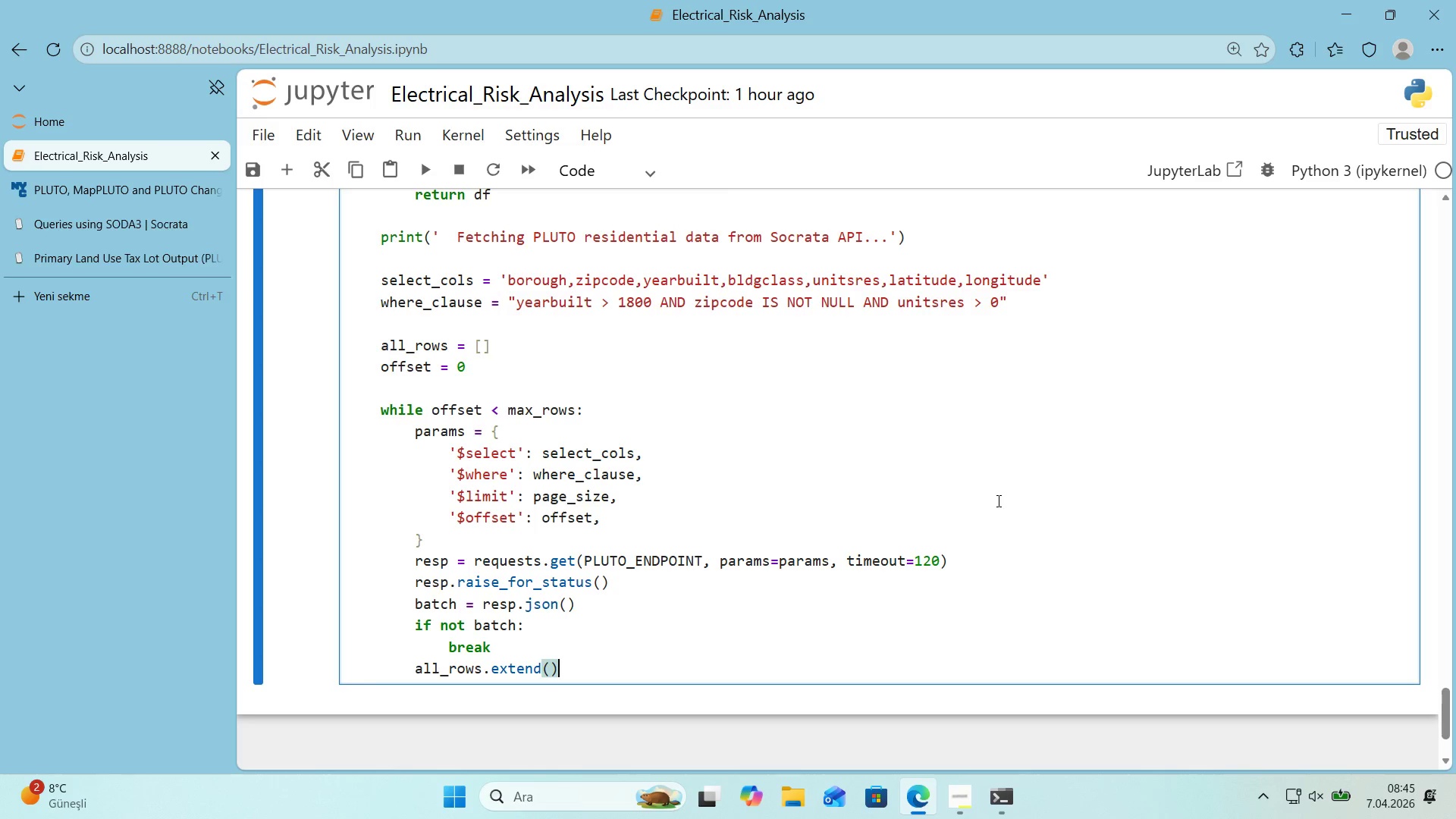 
key(ArrowLeft)
 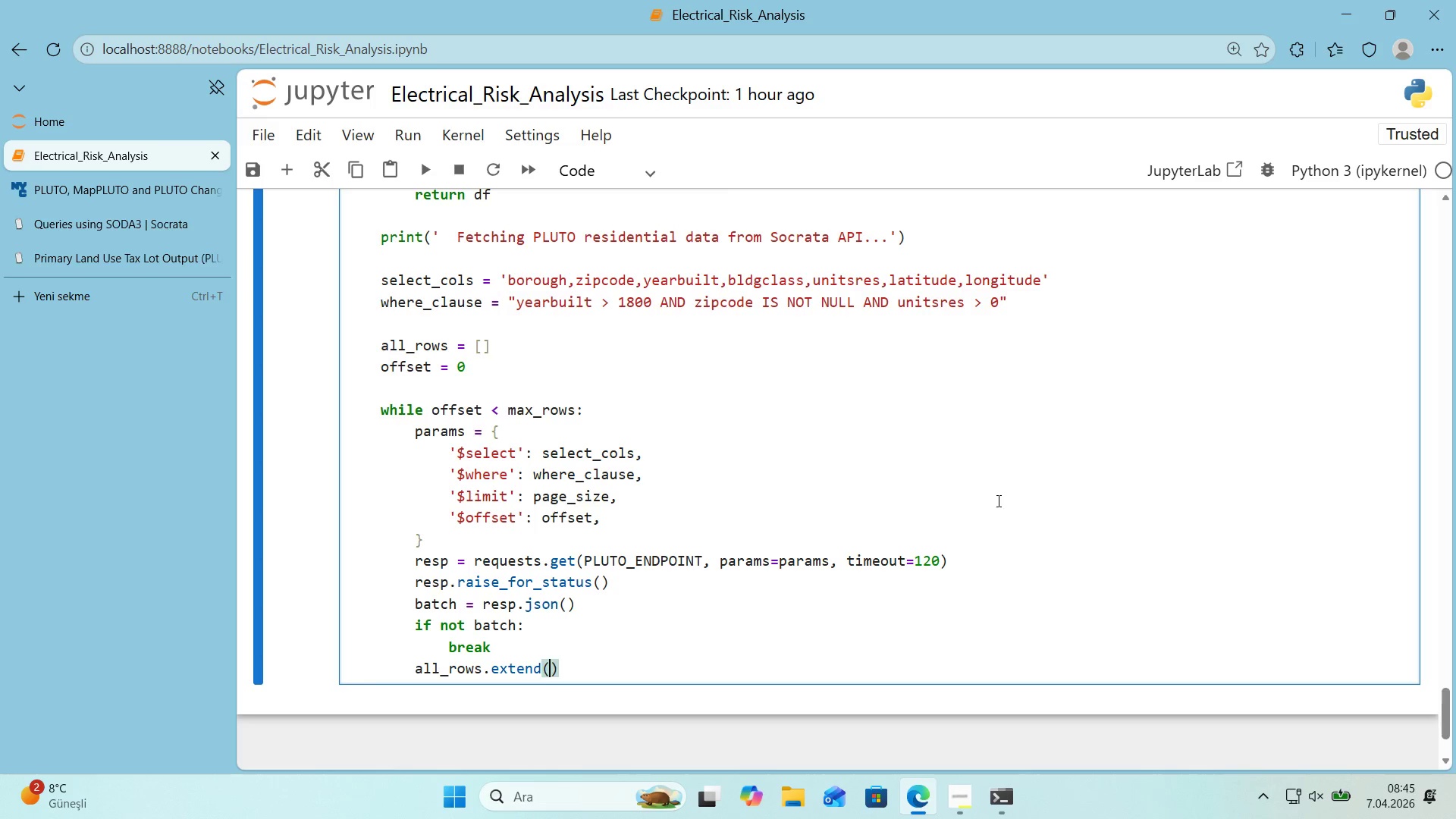 
type(batch)
 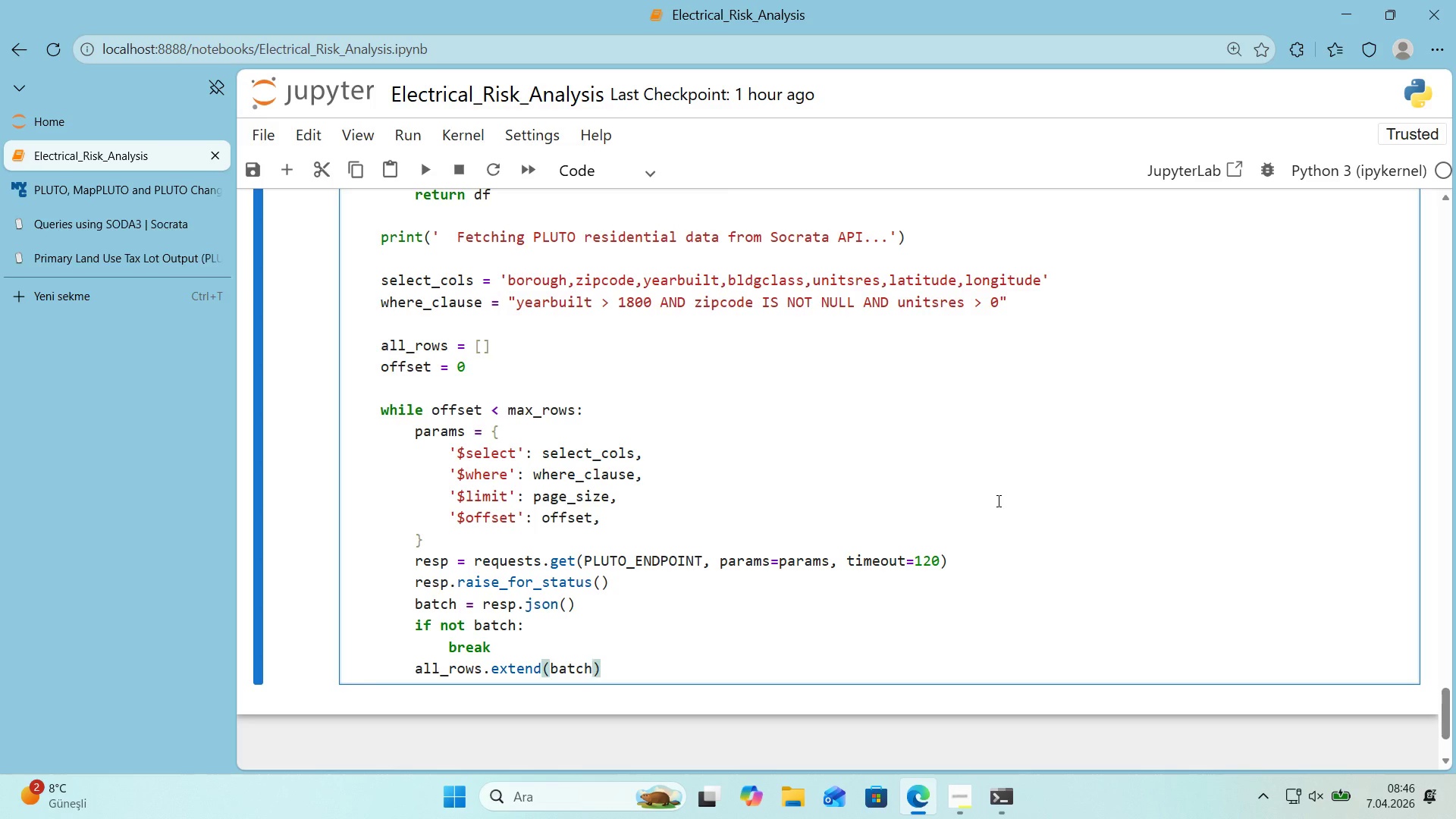 
key(ArrowRight)
 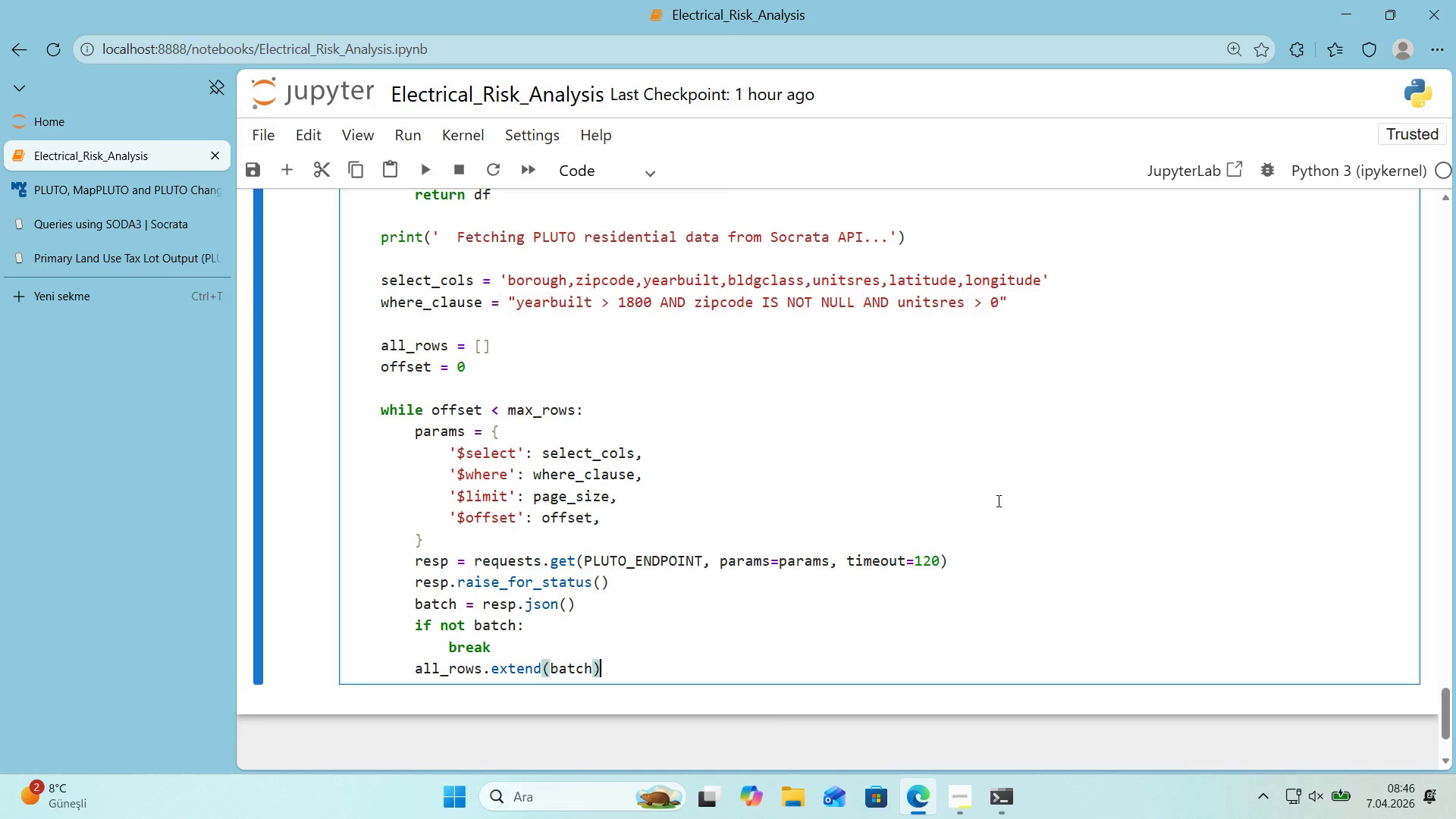 
key(Enter)
 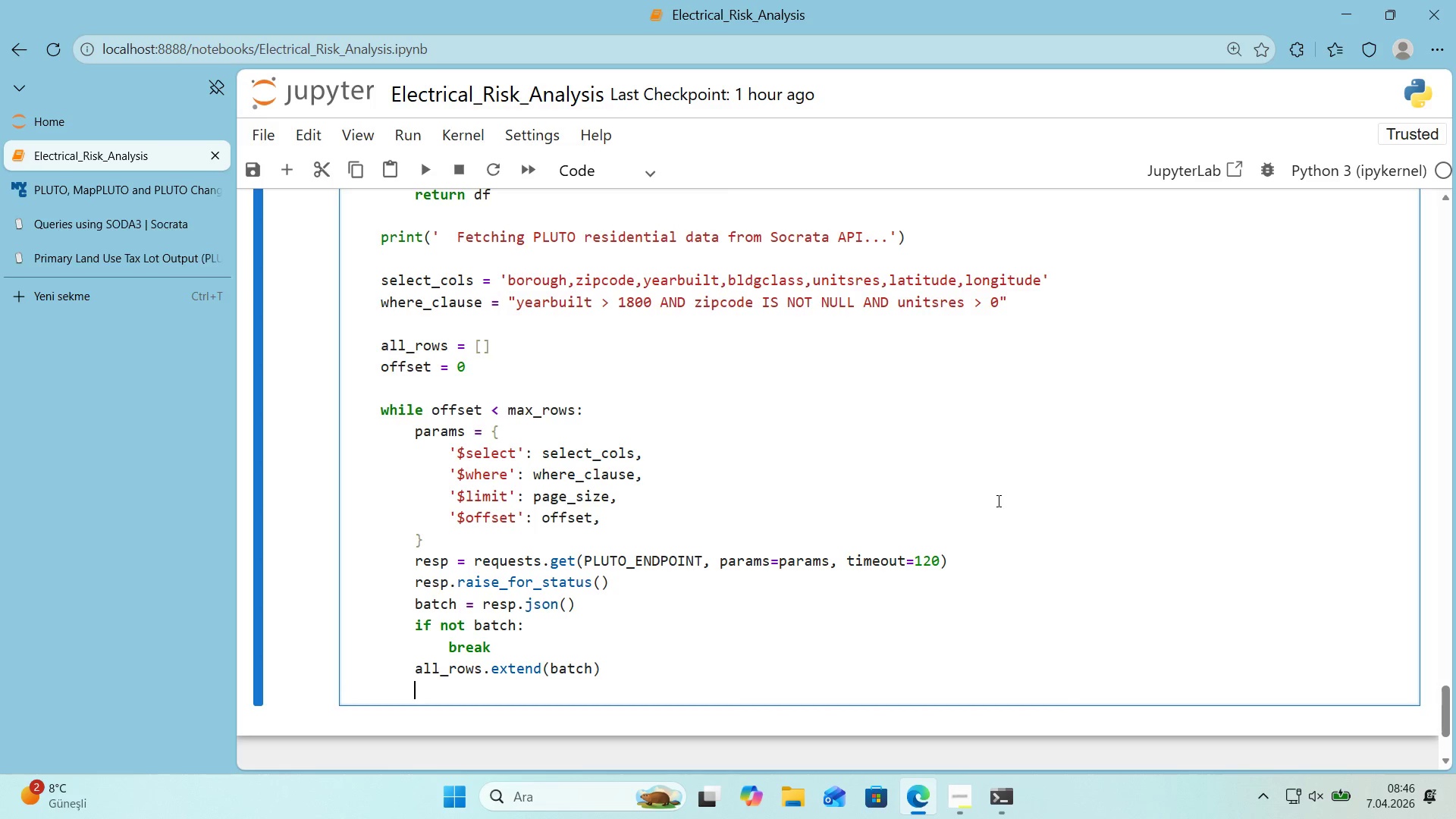 
type(pr'nt*()
 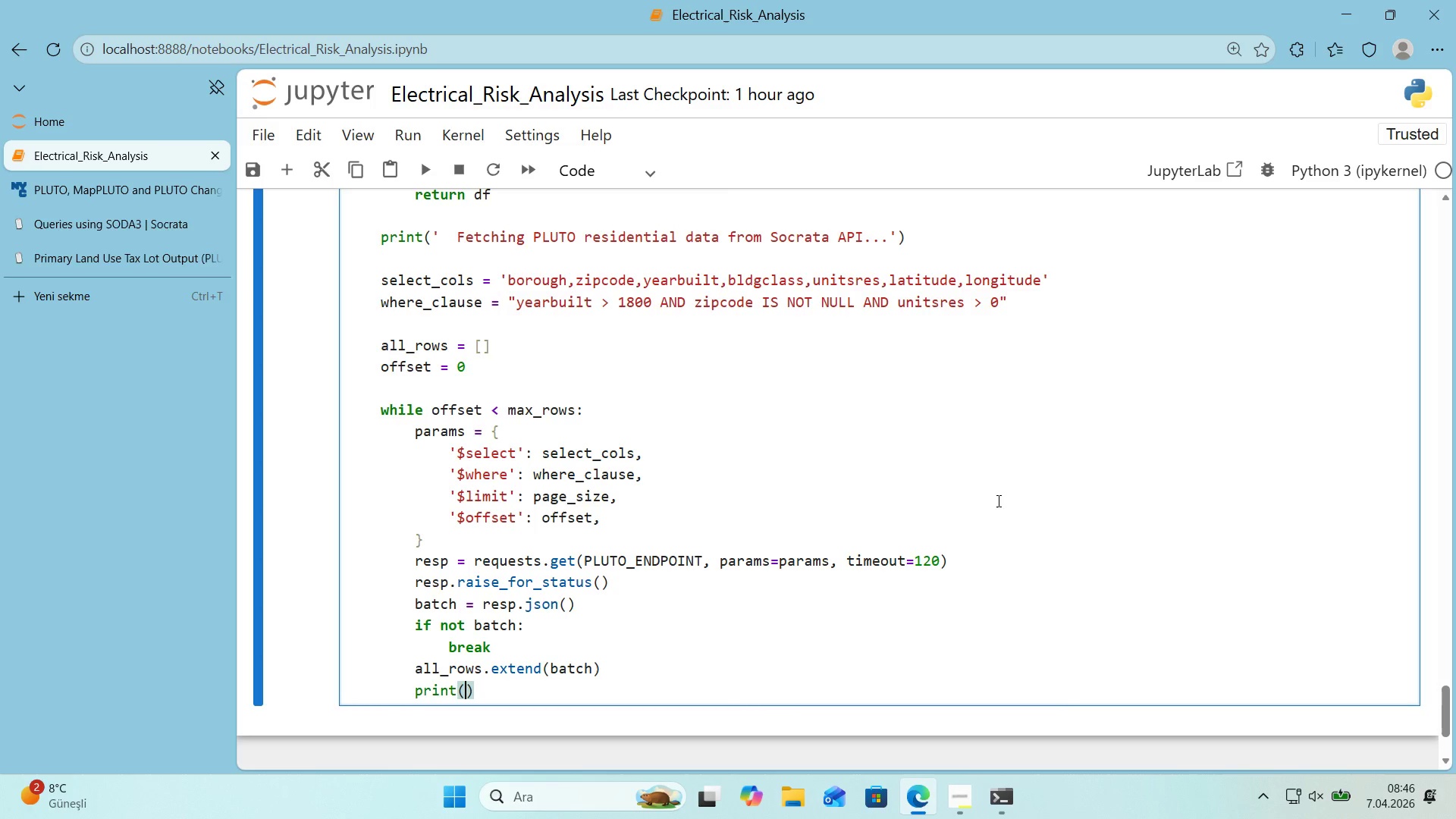 
 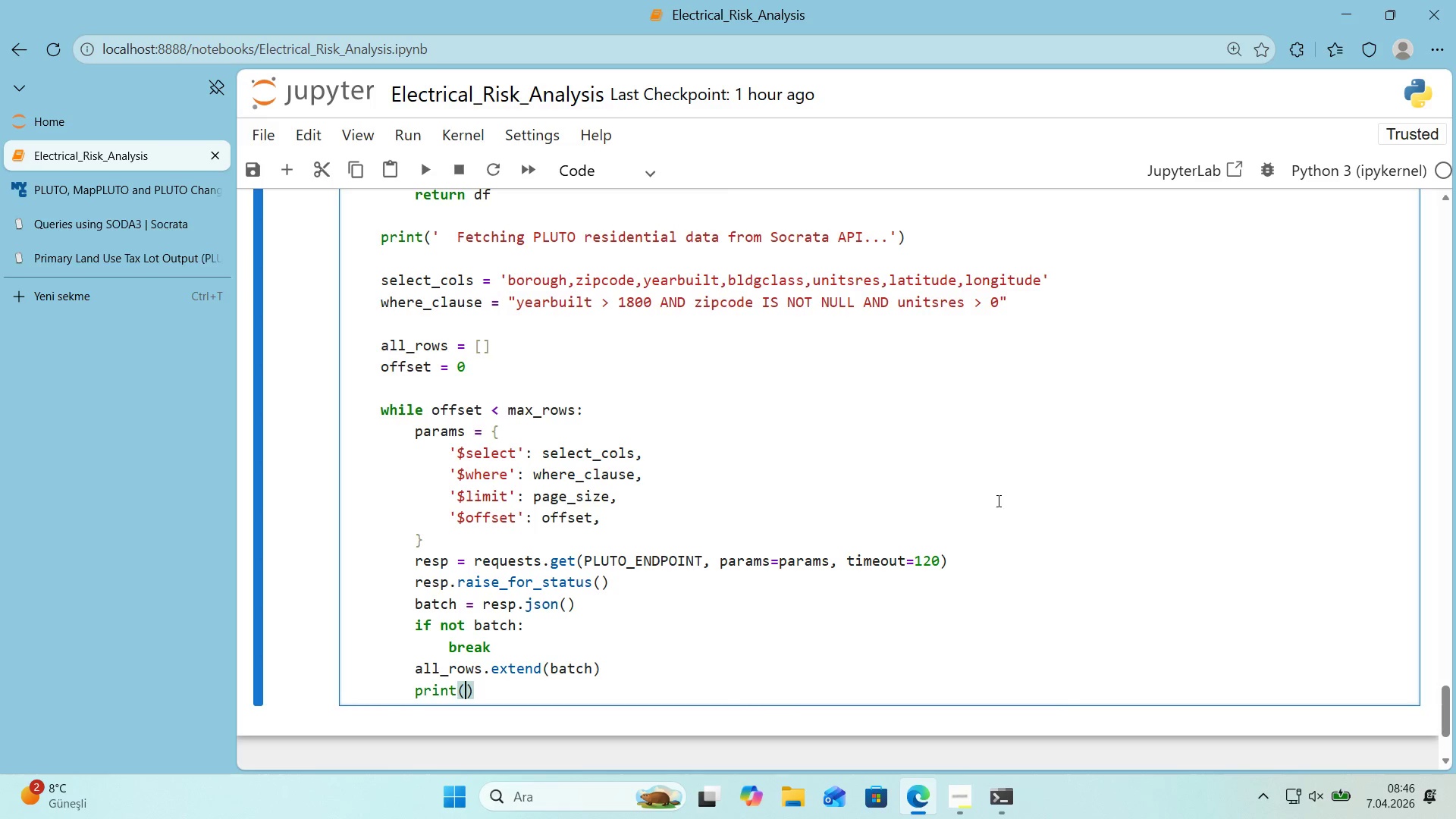 
key(ArrowLeft)
 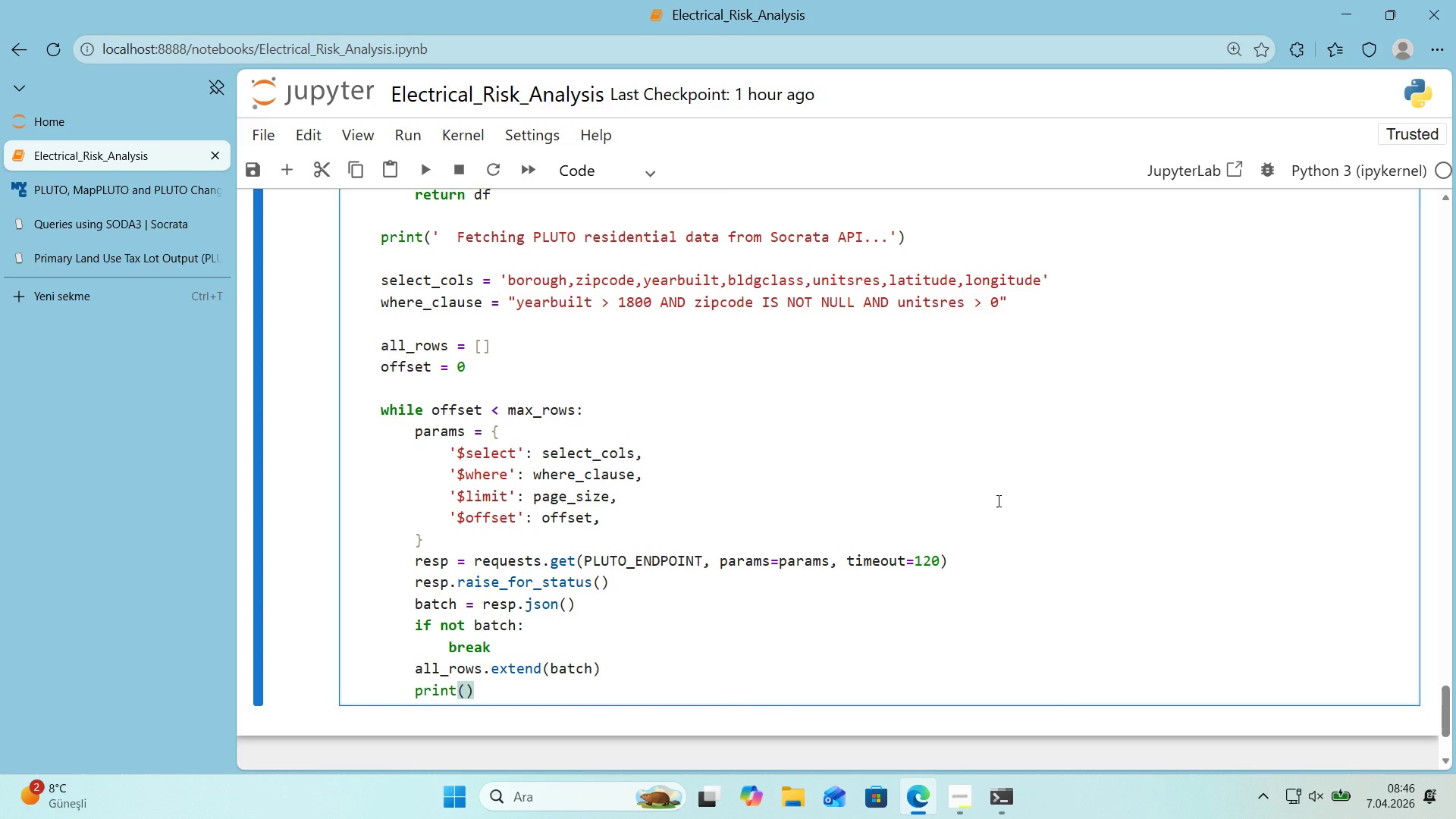 
type(f@@)
 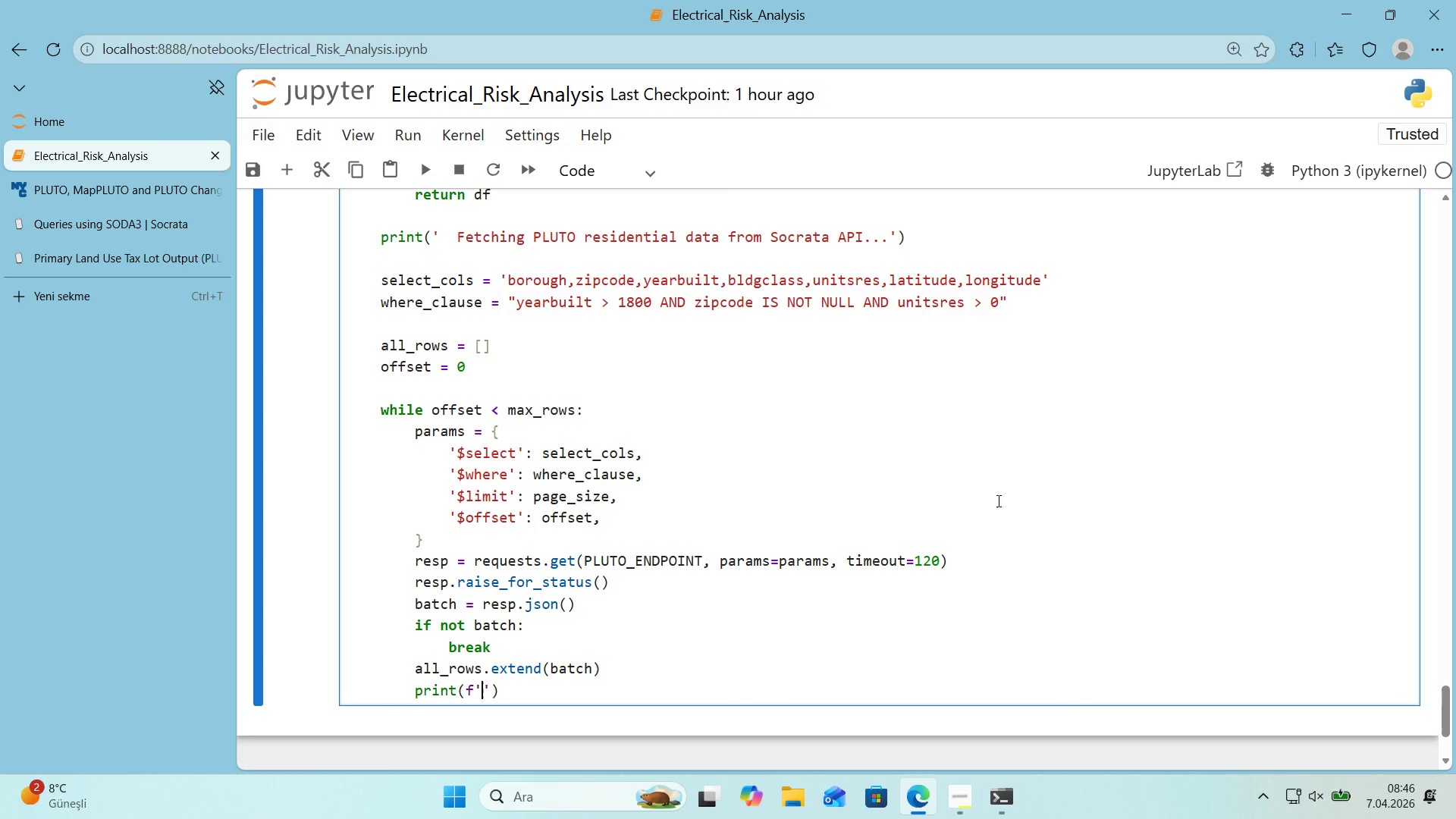 
 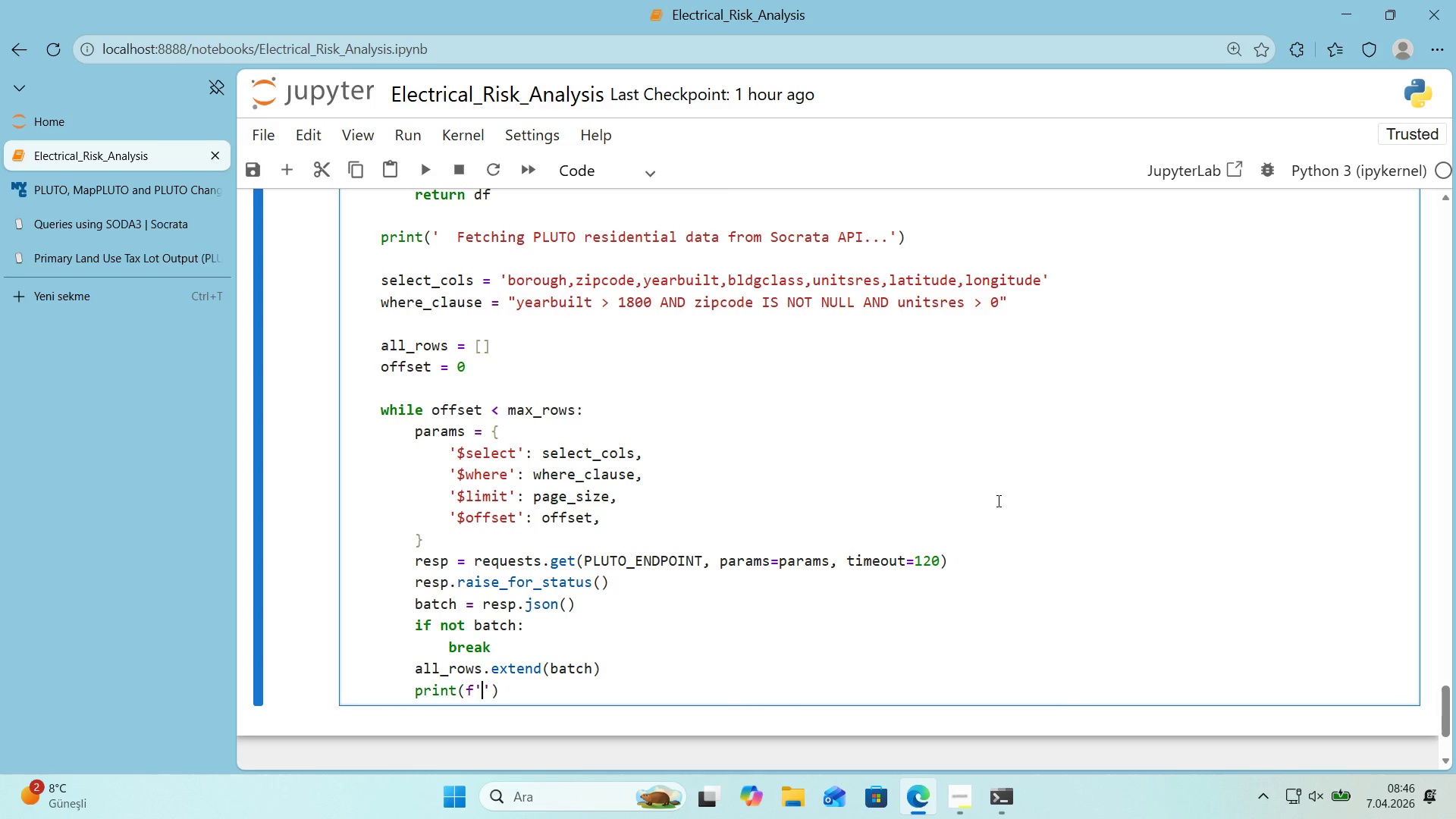 
key(ArrowLeft)
 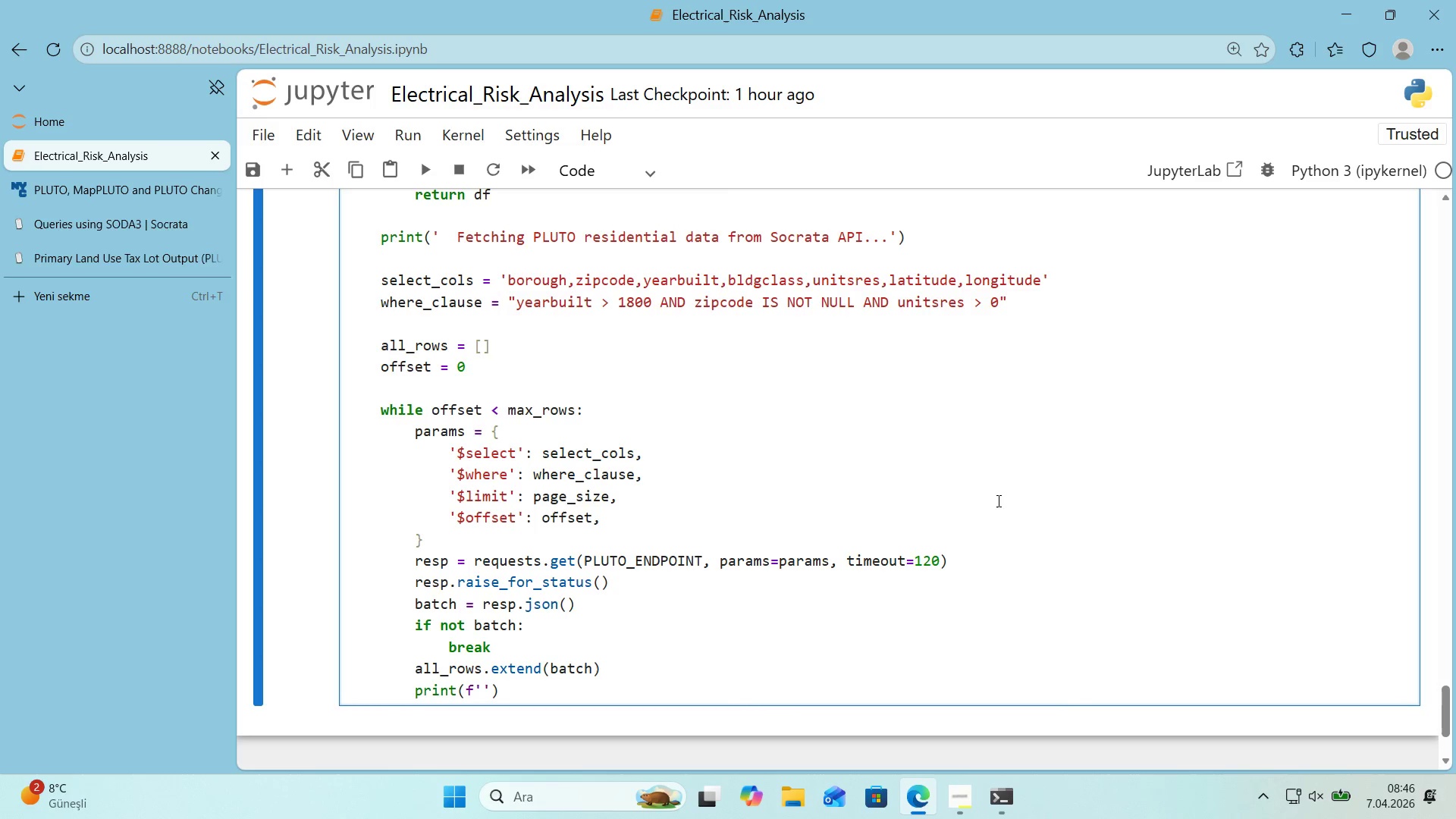 
type(   offset))
 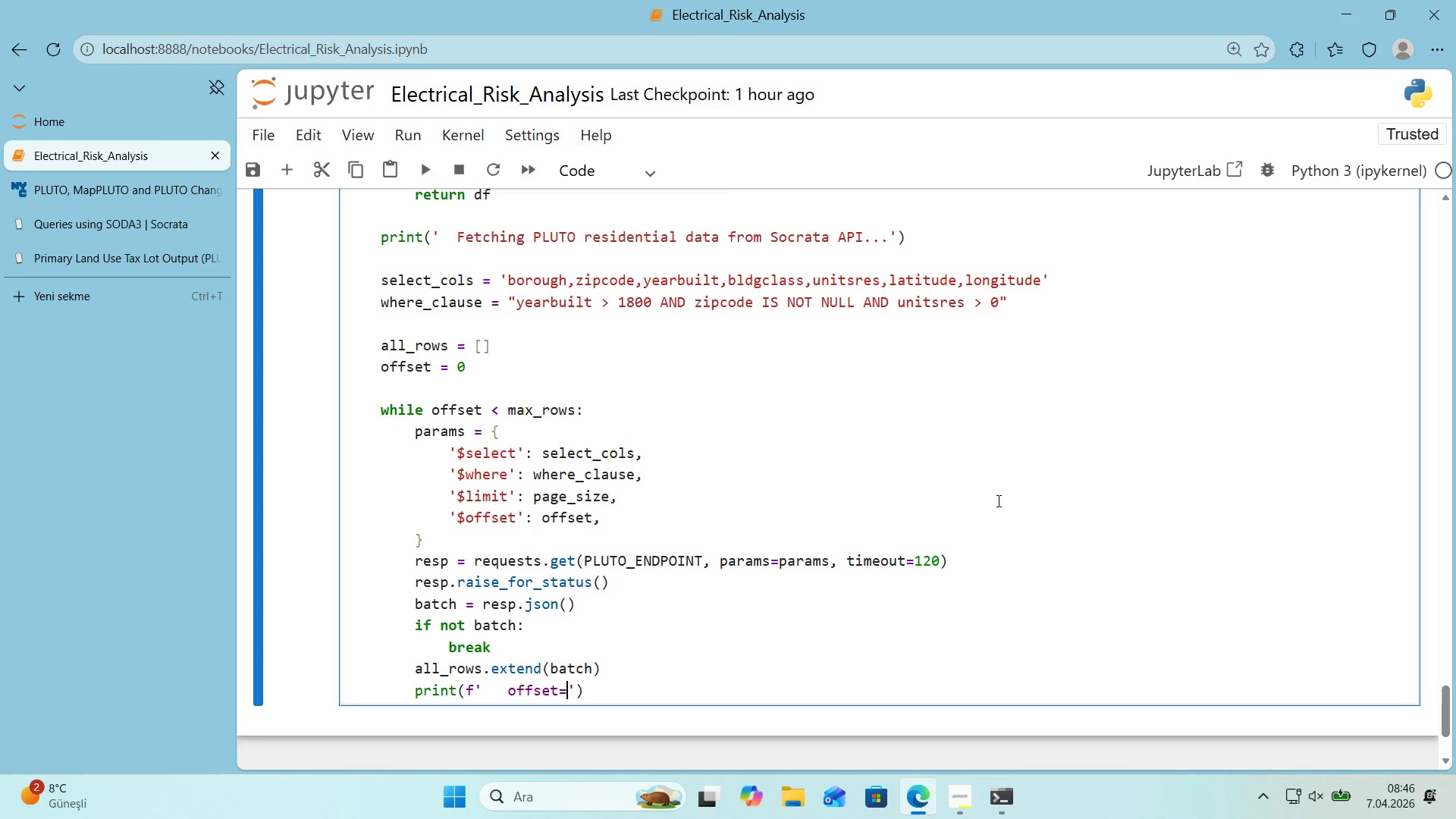 
key(Alt+Control+7)
 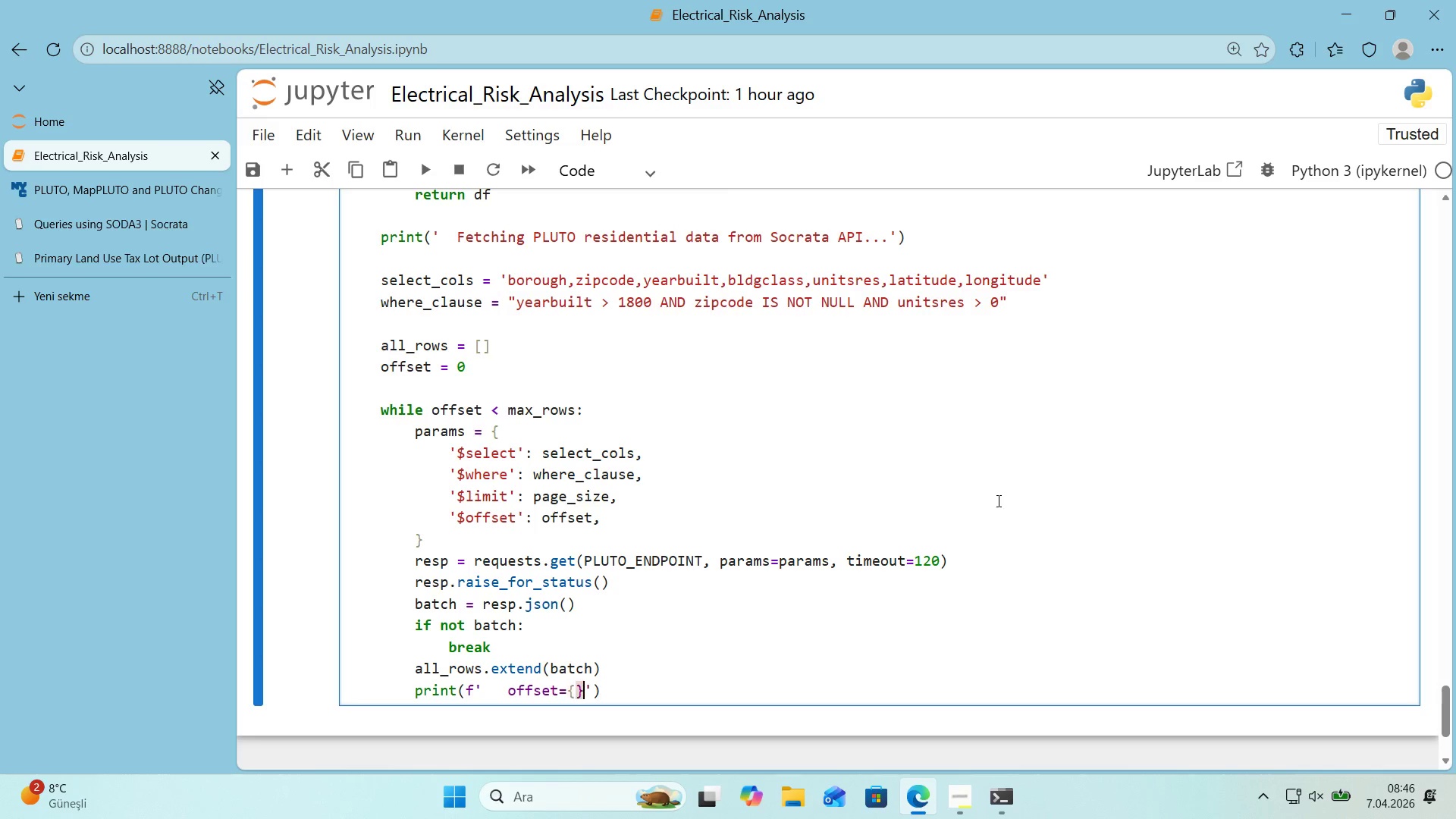 
key(Alt+Control+0)
 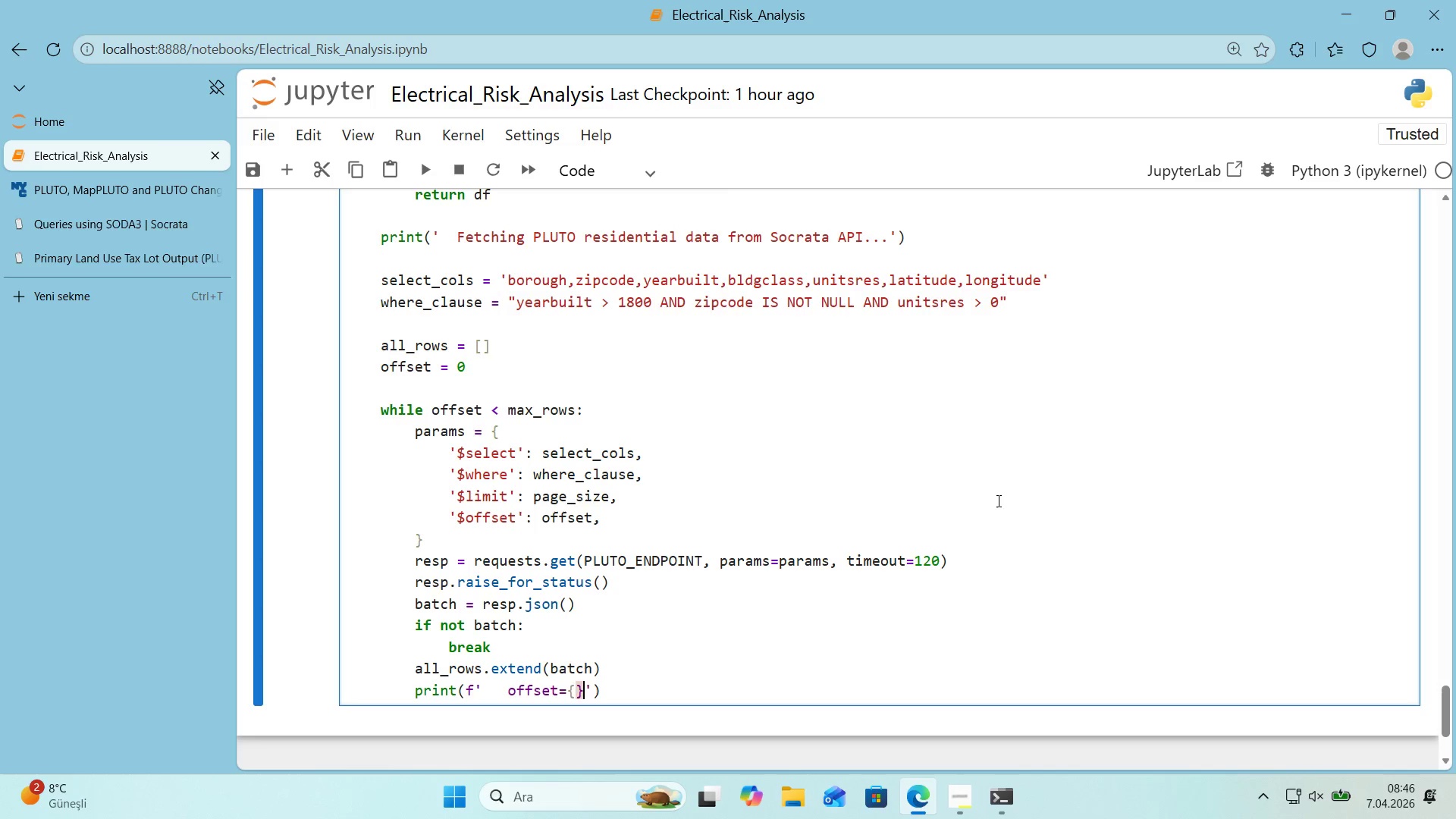 
key(ArrowLeft)
 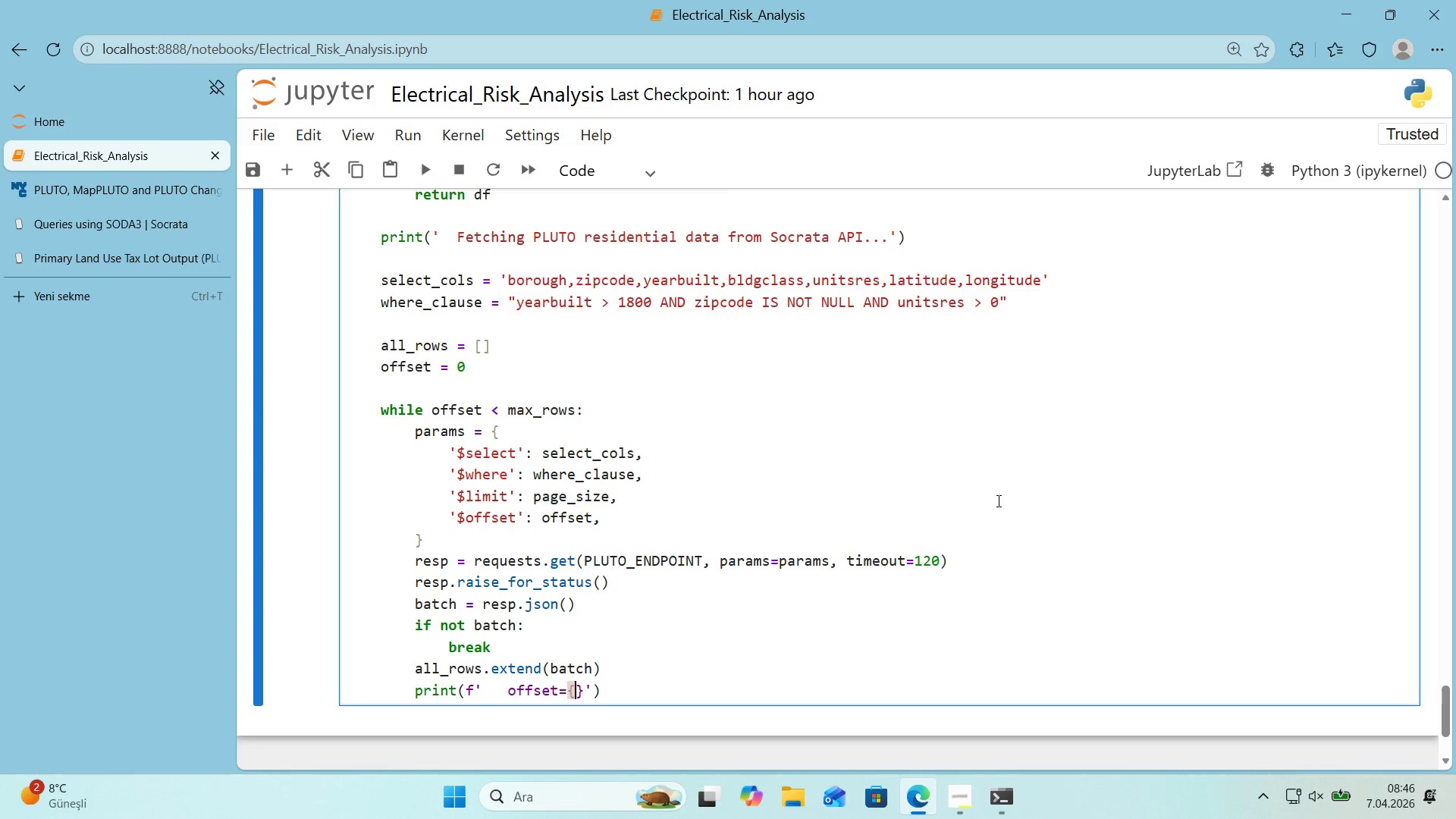 
type(offset>[Break]7)
 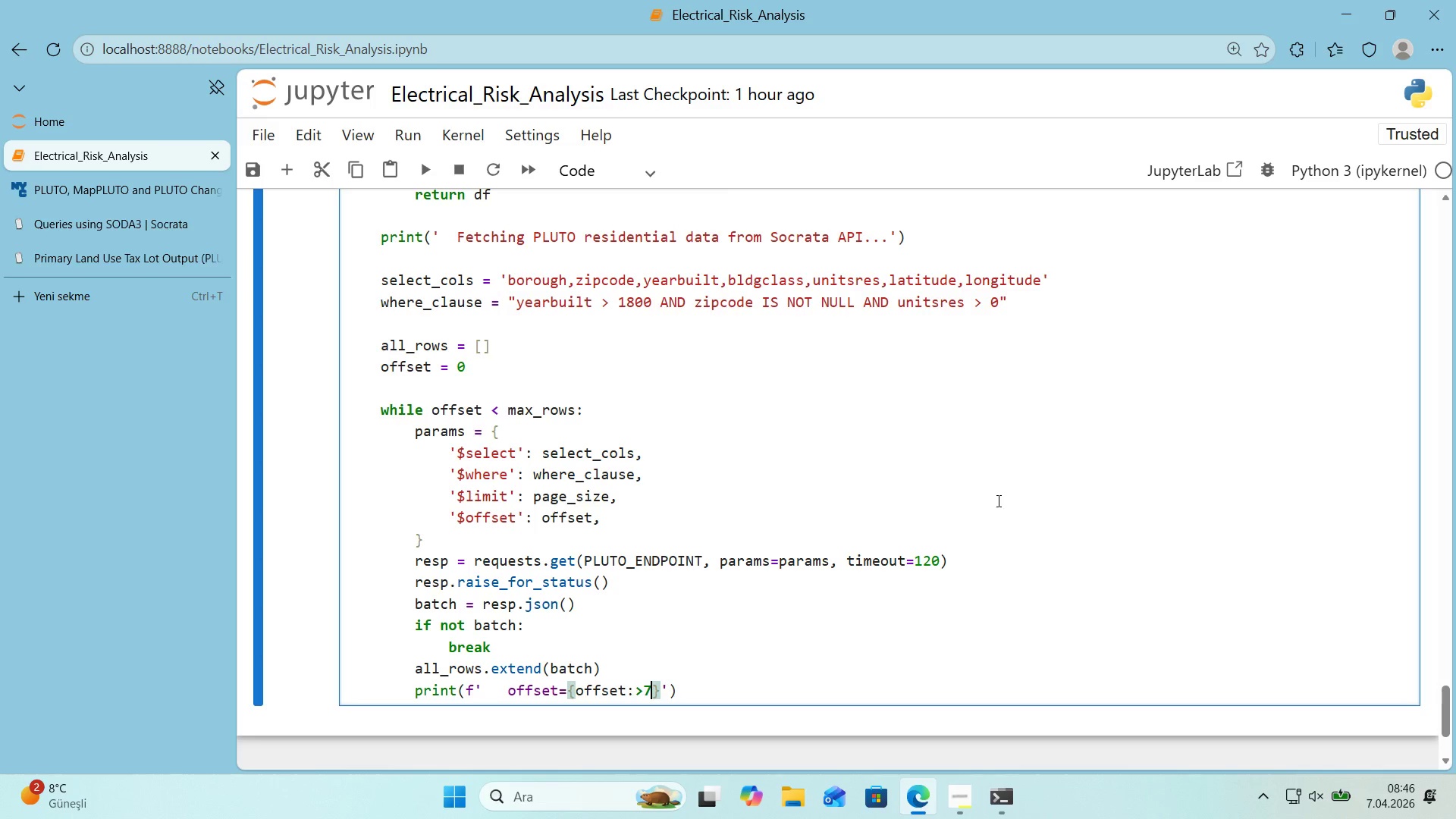 
wait(6.52)
 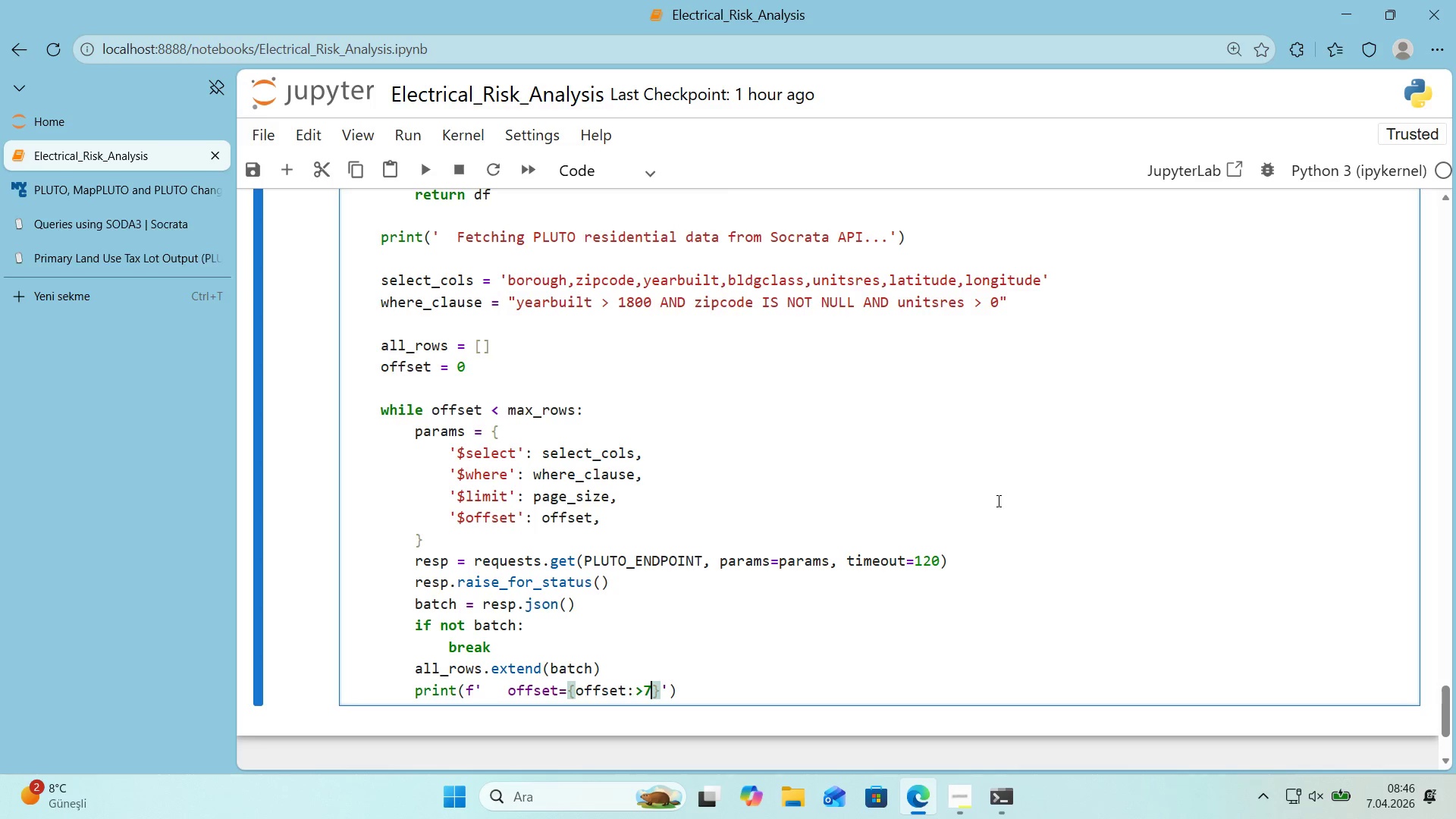 
key(Comma)
 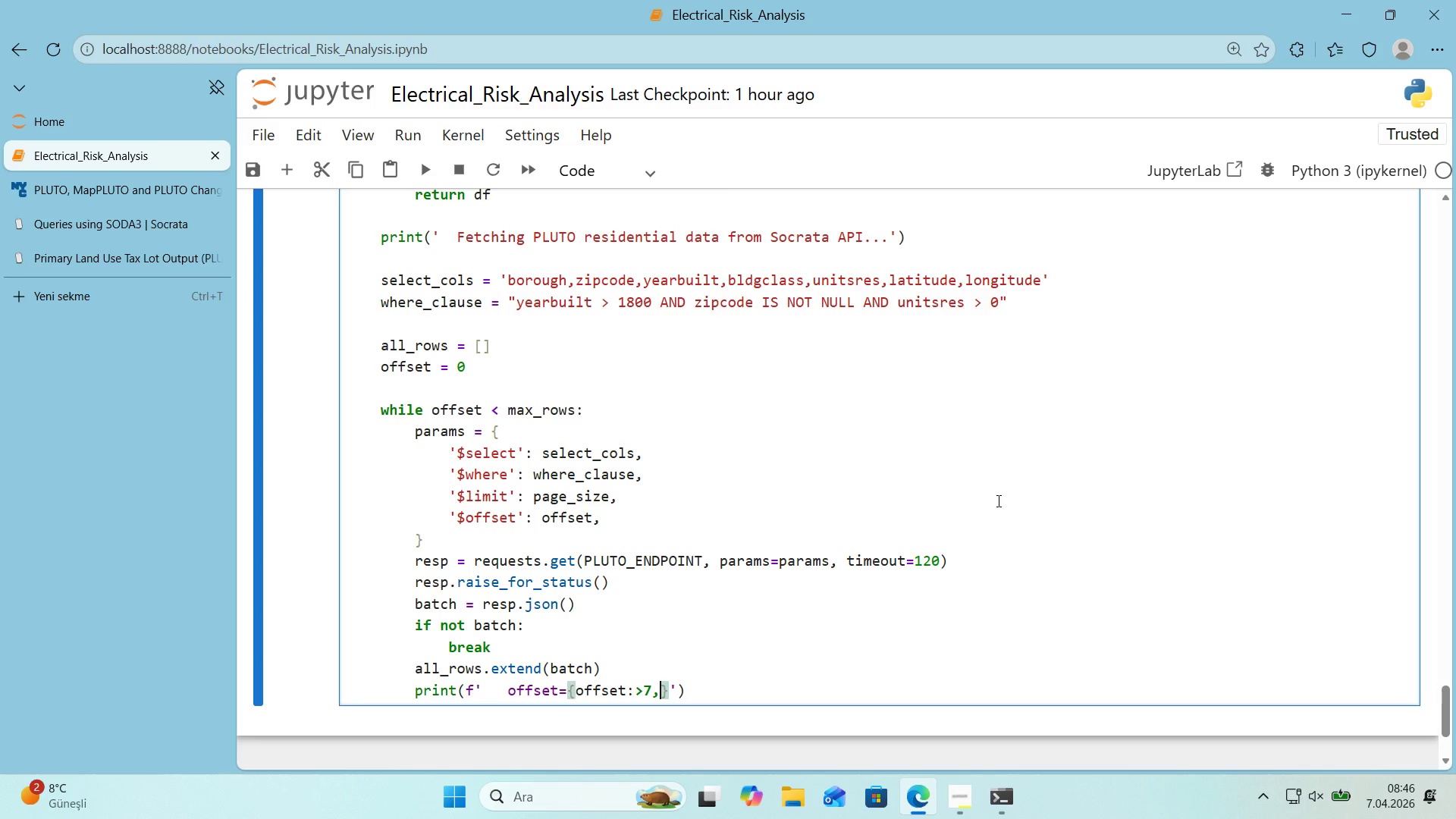 
key(ArrowRight)
 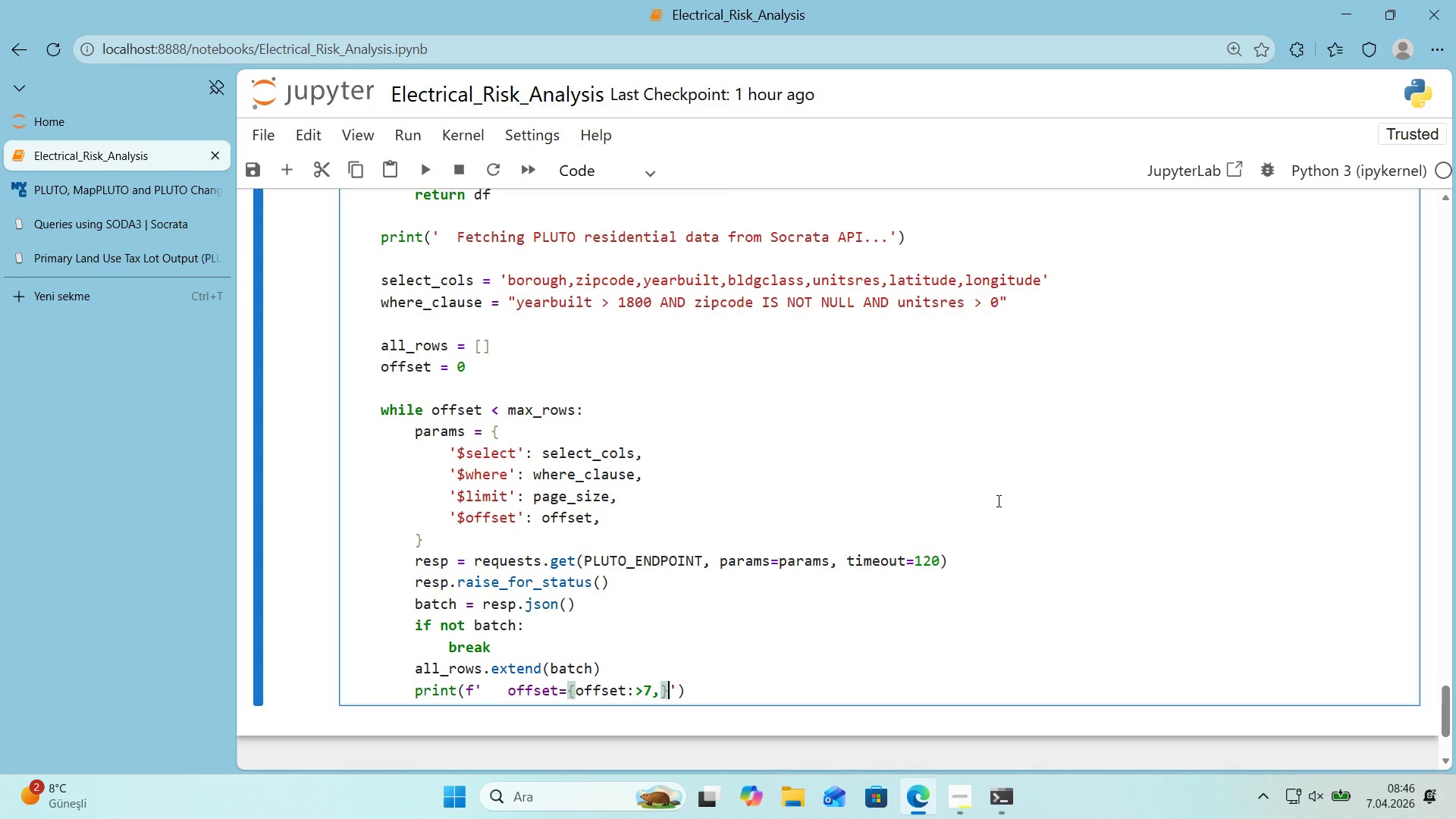 
type( fetched))
 